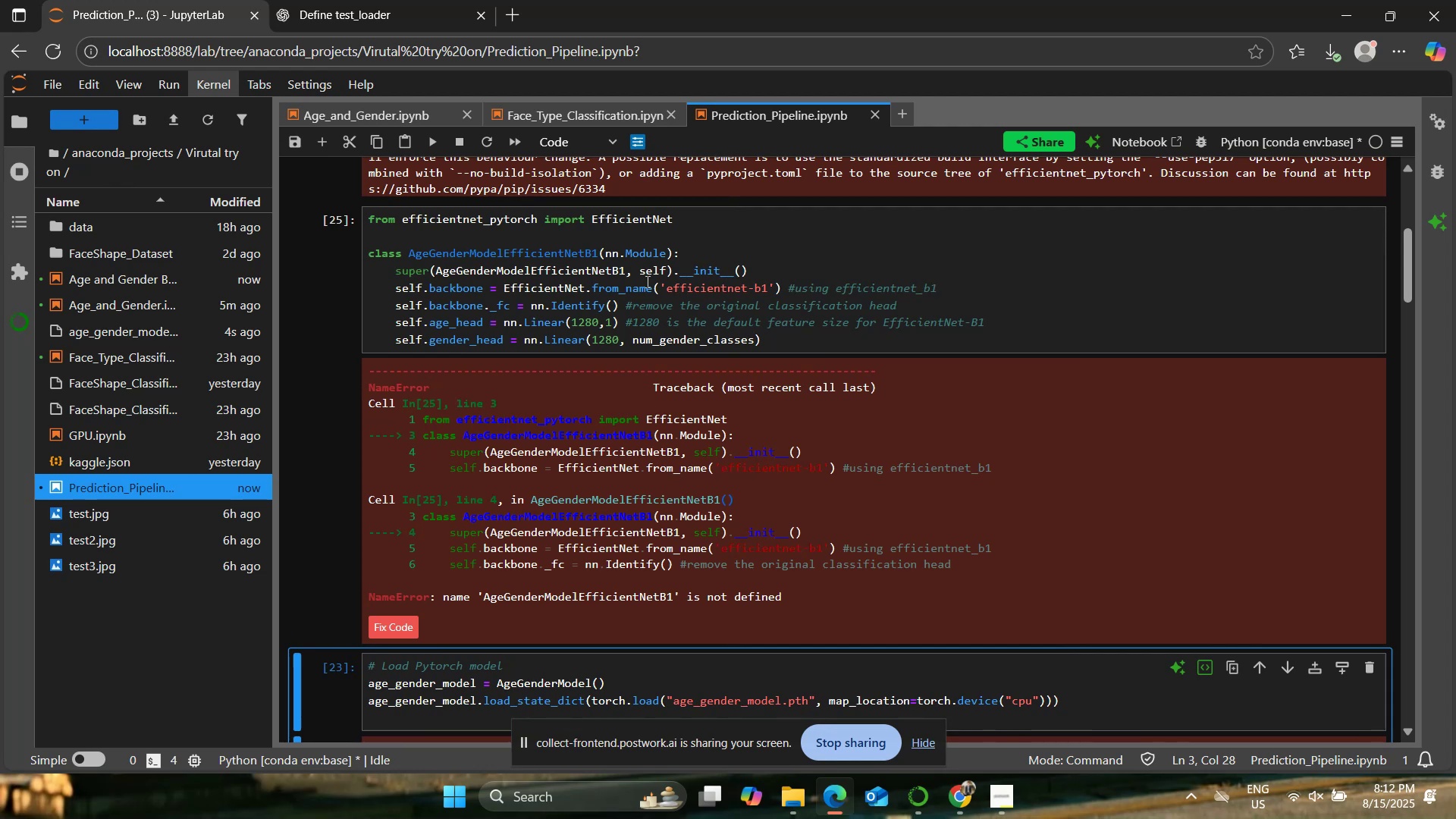 
wait(6.39)
 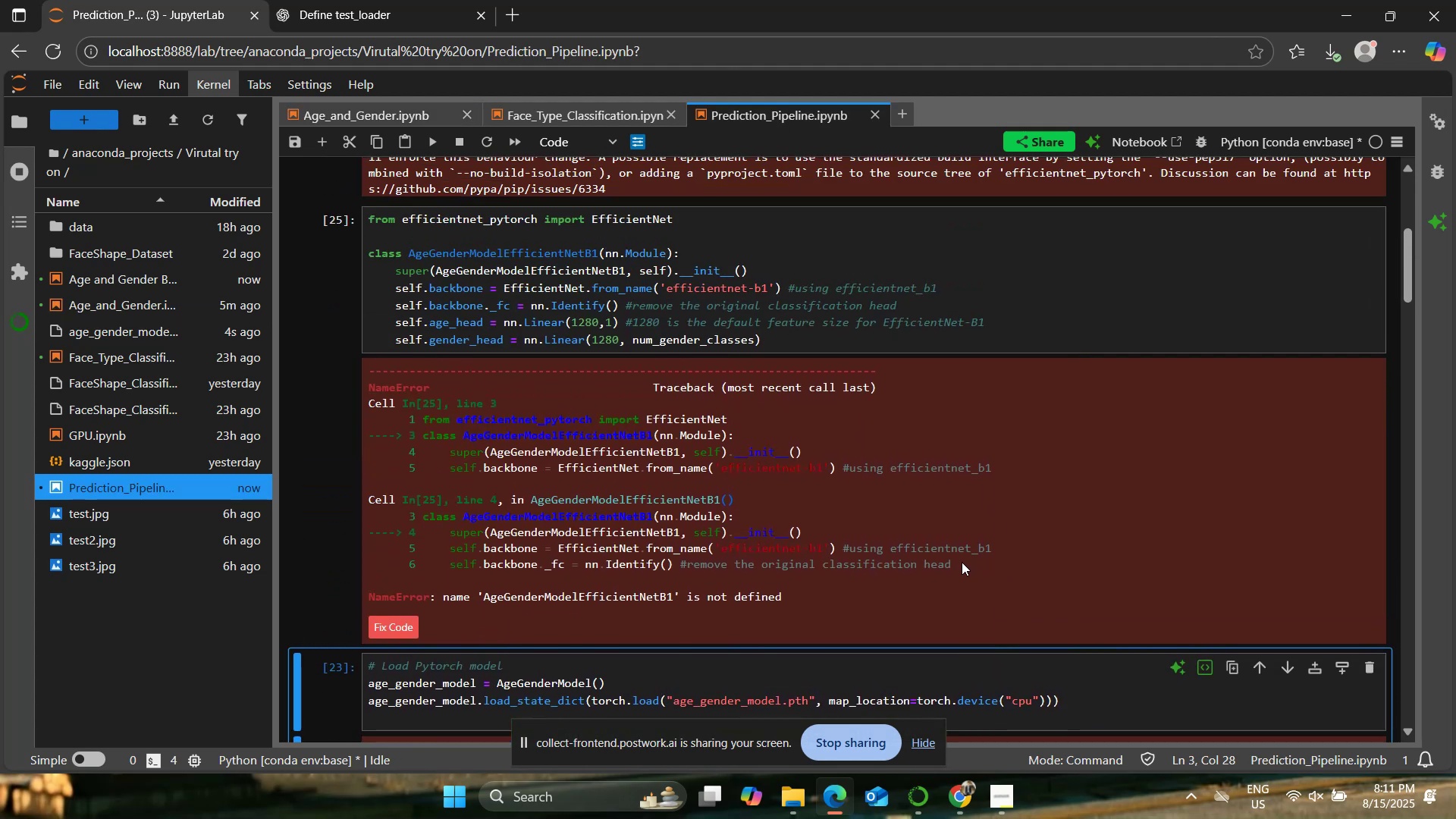 
left_click([367, 0])
 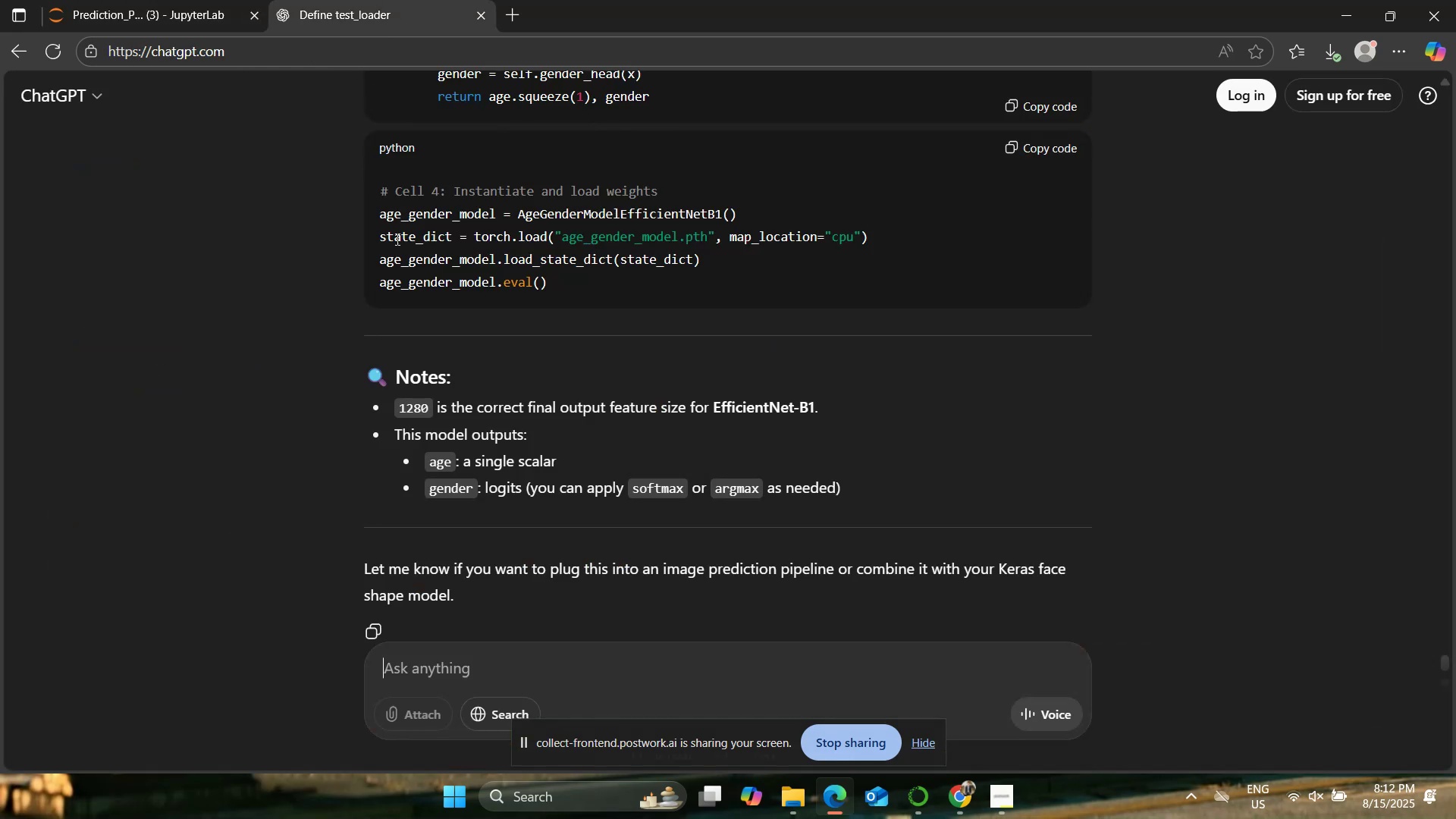 
scroll: coordinate [354, 249], scroll_direction: up, amount: 5.0
 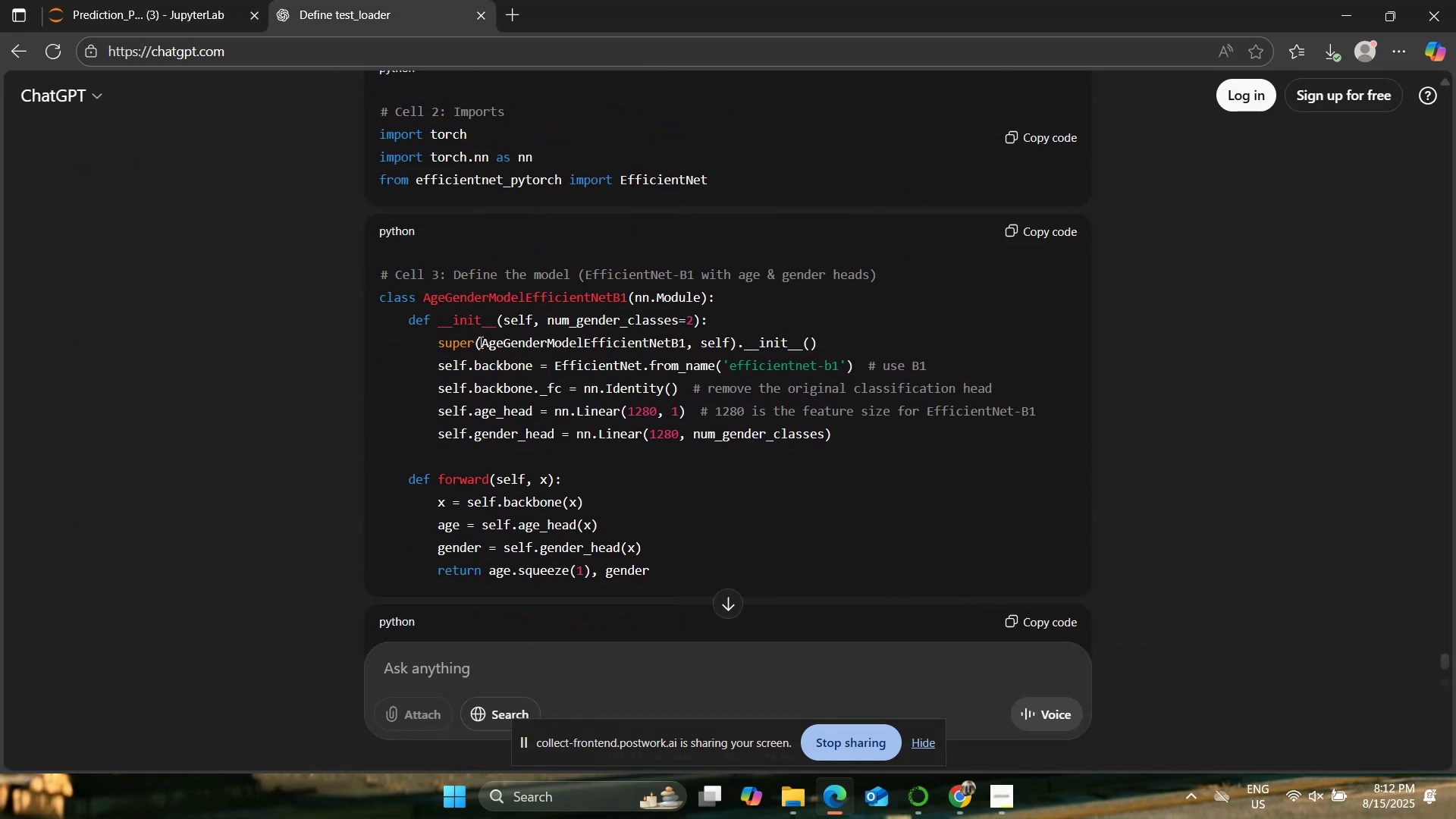 
left_click_drag(start_coordinate=[479, 340], to_coordinate=[680, 340])
 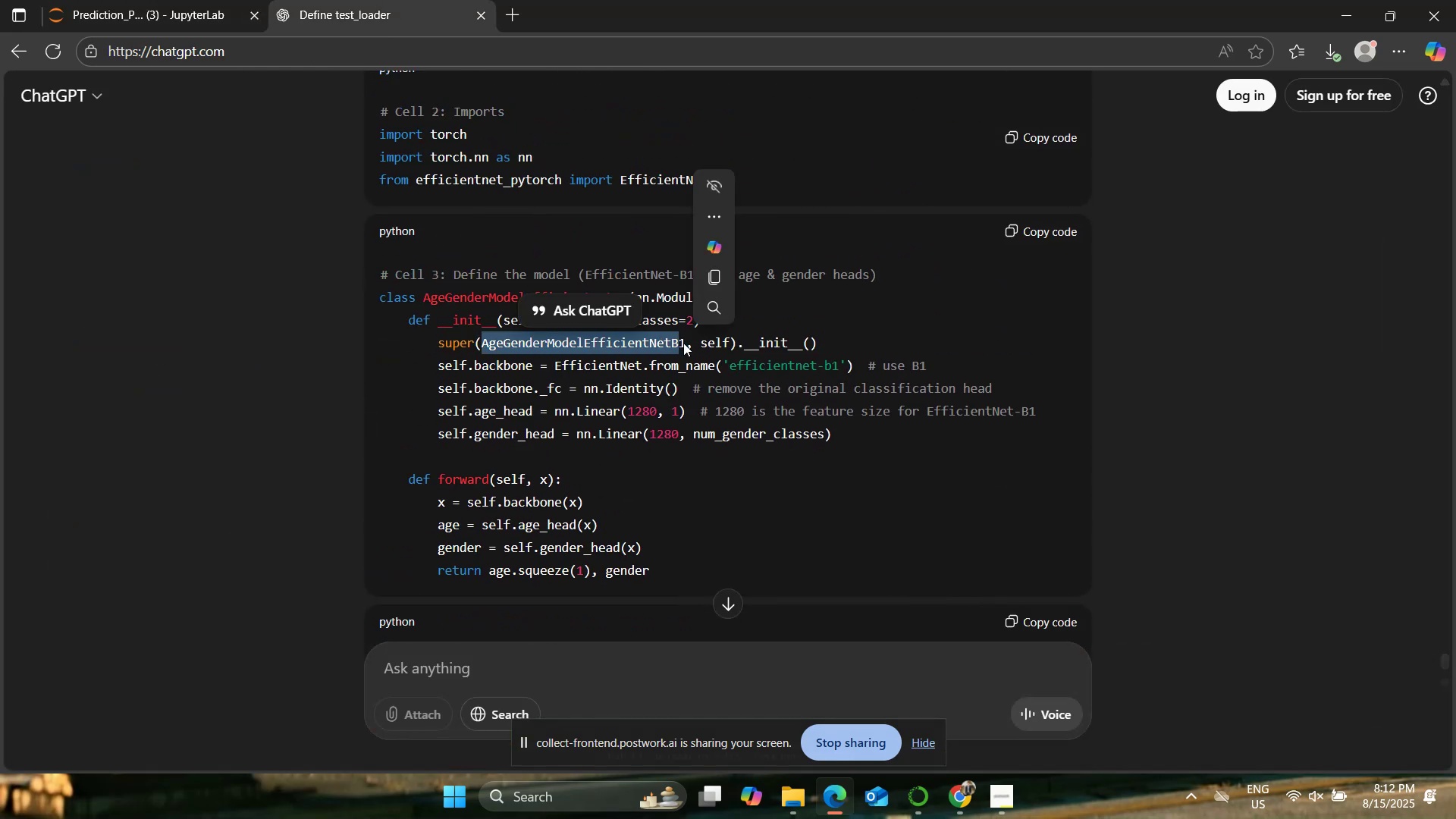 
left_click([684, 345])
 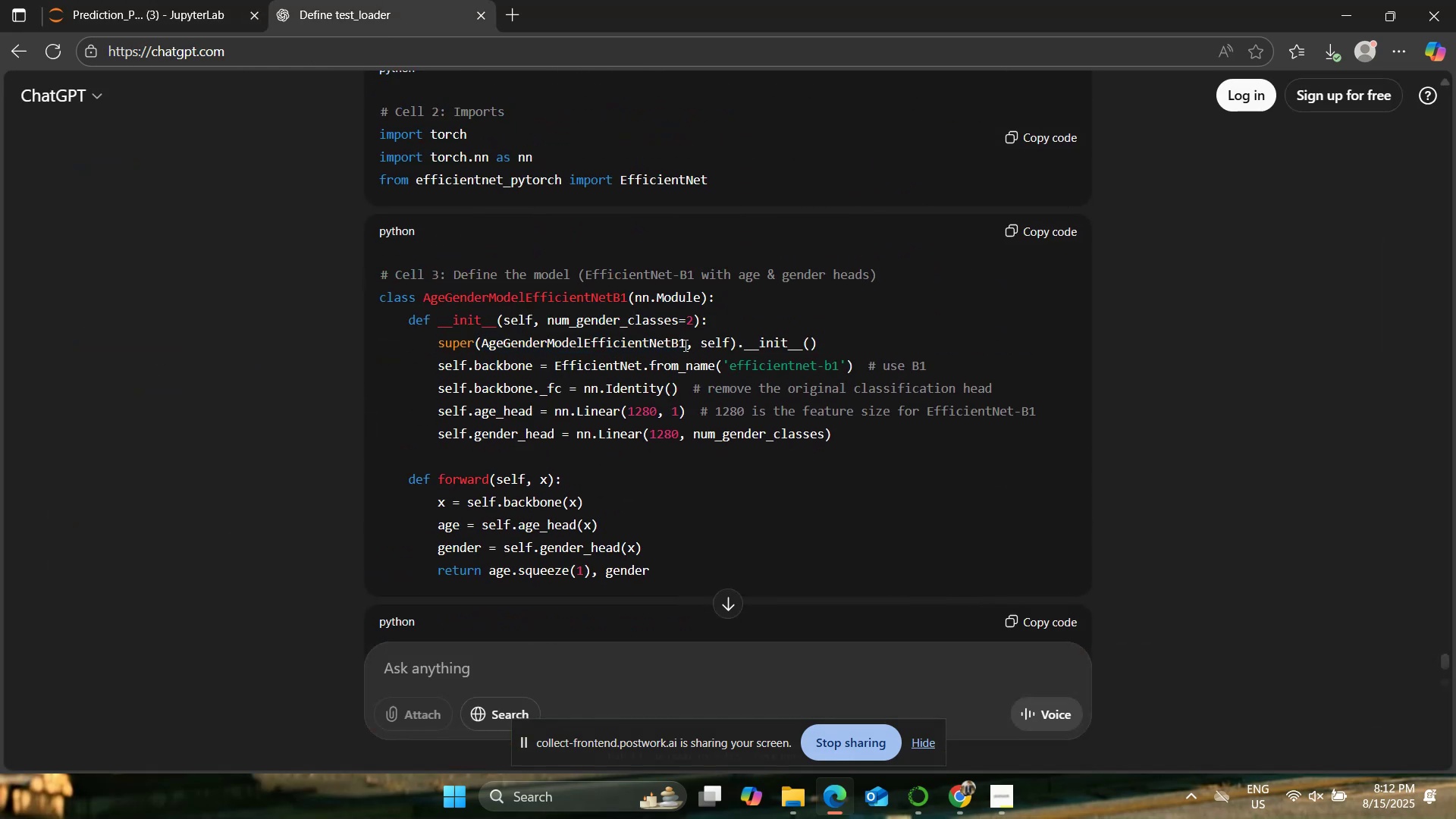 
left_click_drag(start_coordinate=[684, 344], to_coordinate=[480, 335])
 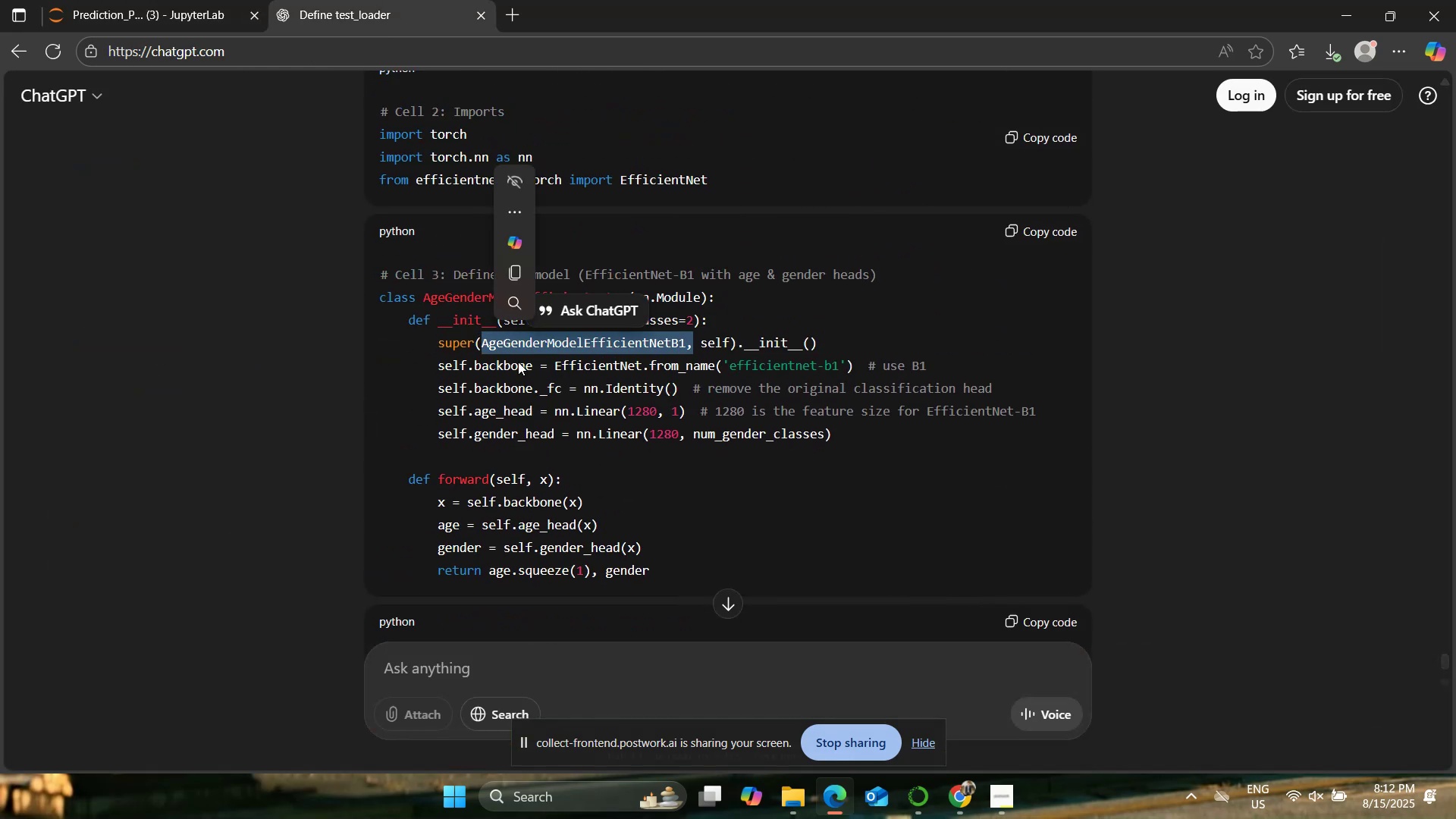 
key(Control+ControlLeft)
 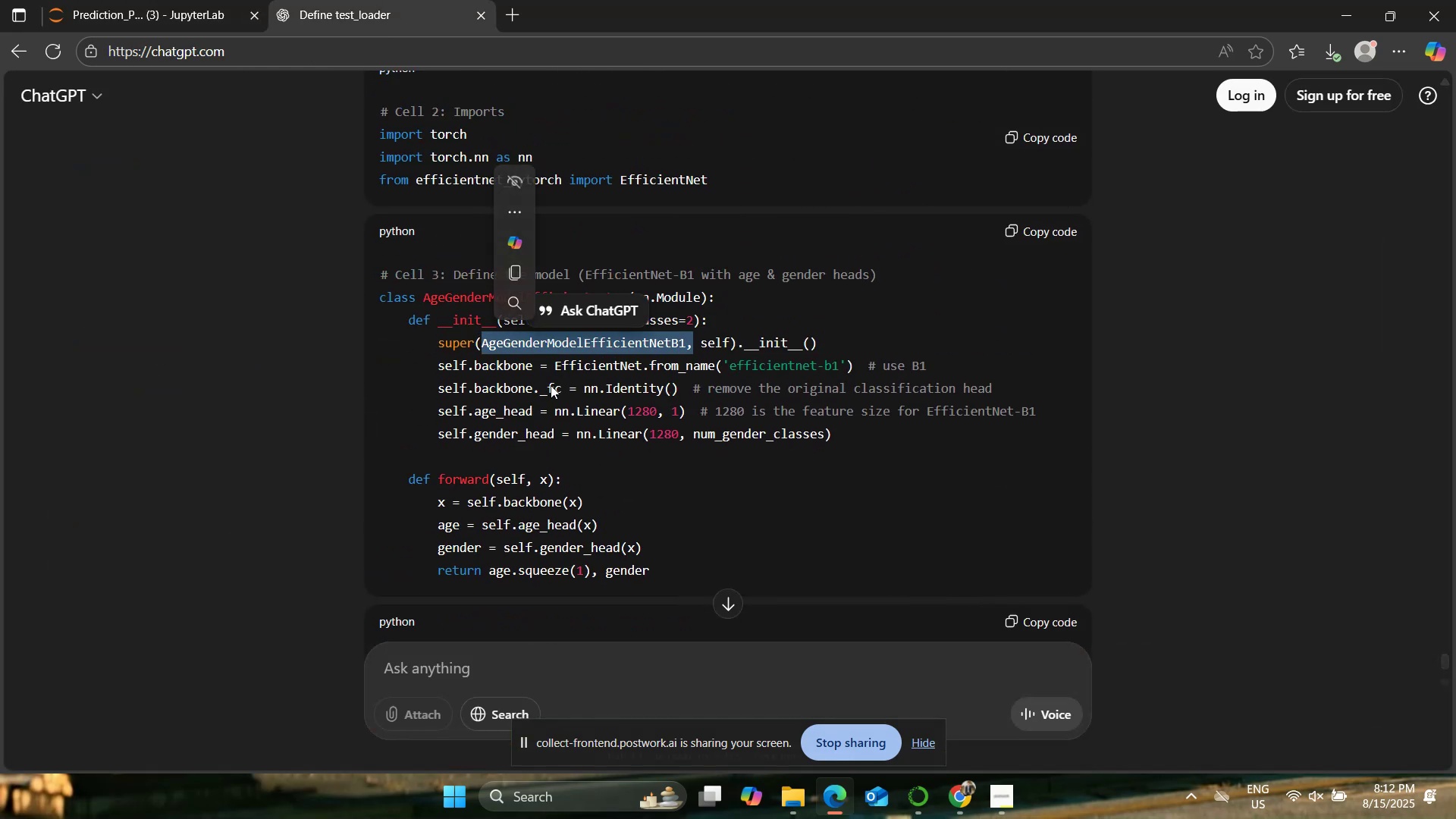 
key(Control+C)
 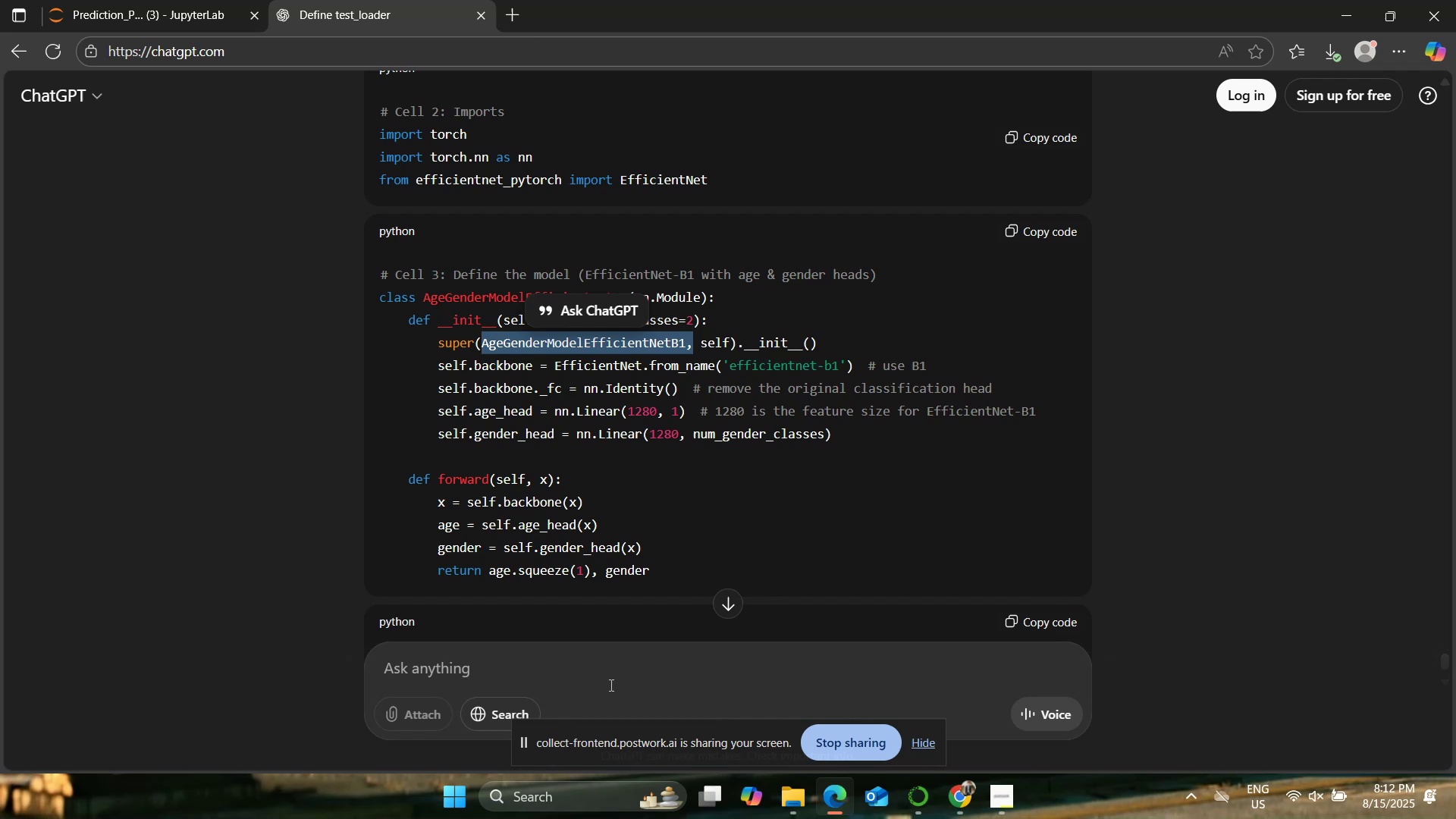 
left_click([600, 664])
 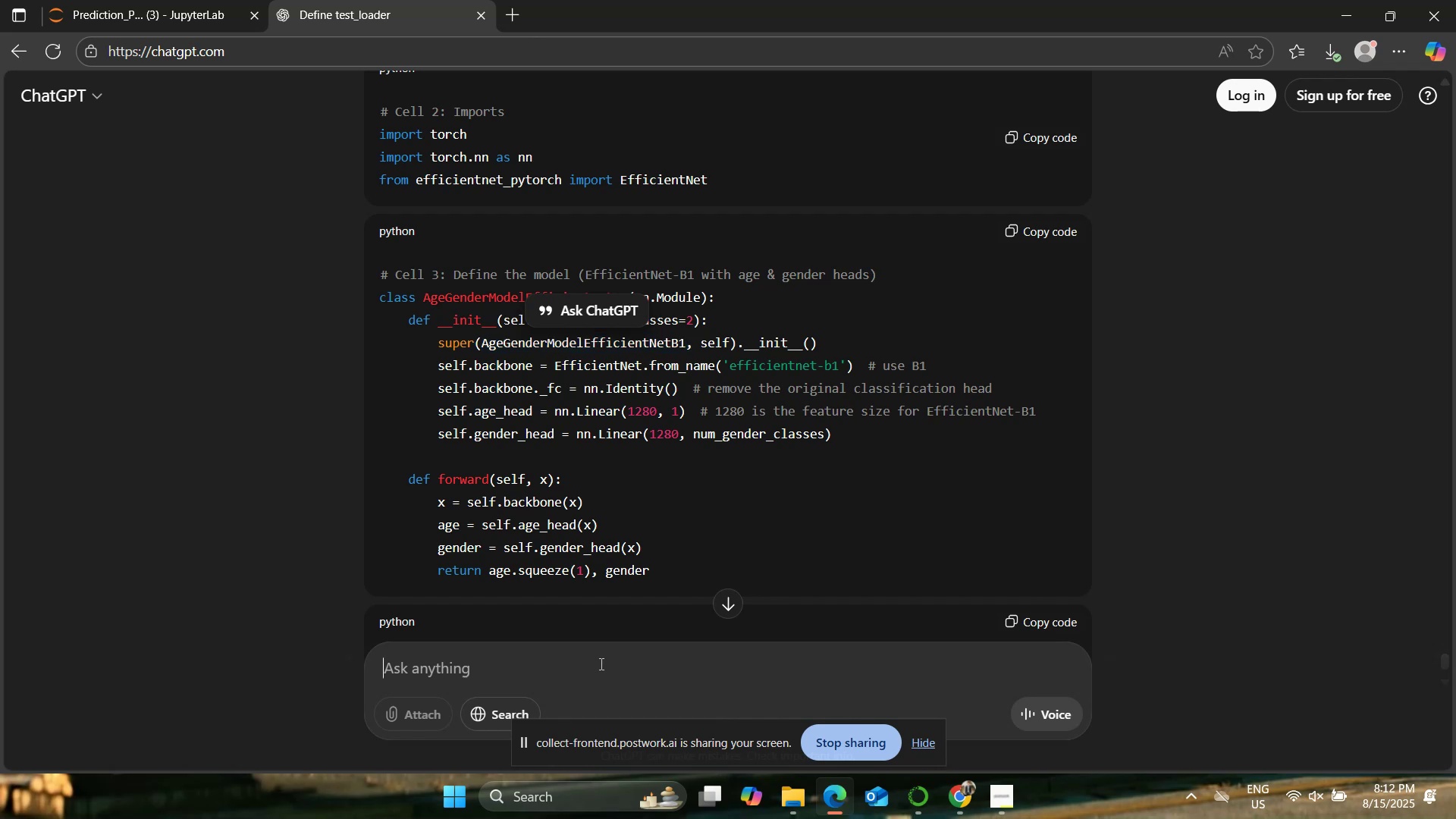 
key(Control+ControlLeft)
 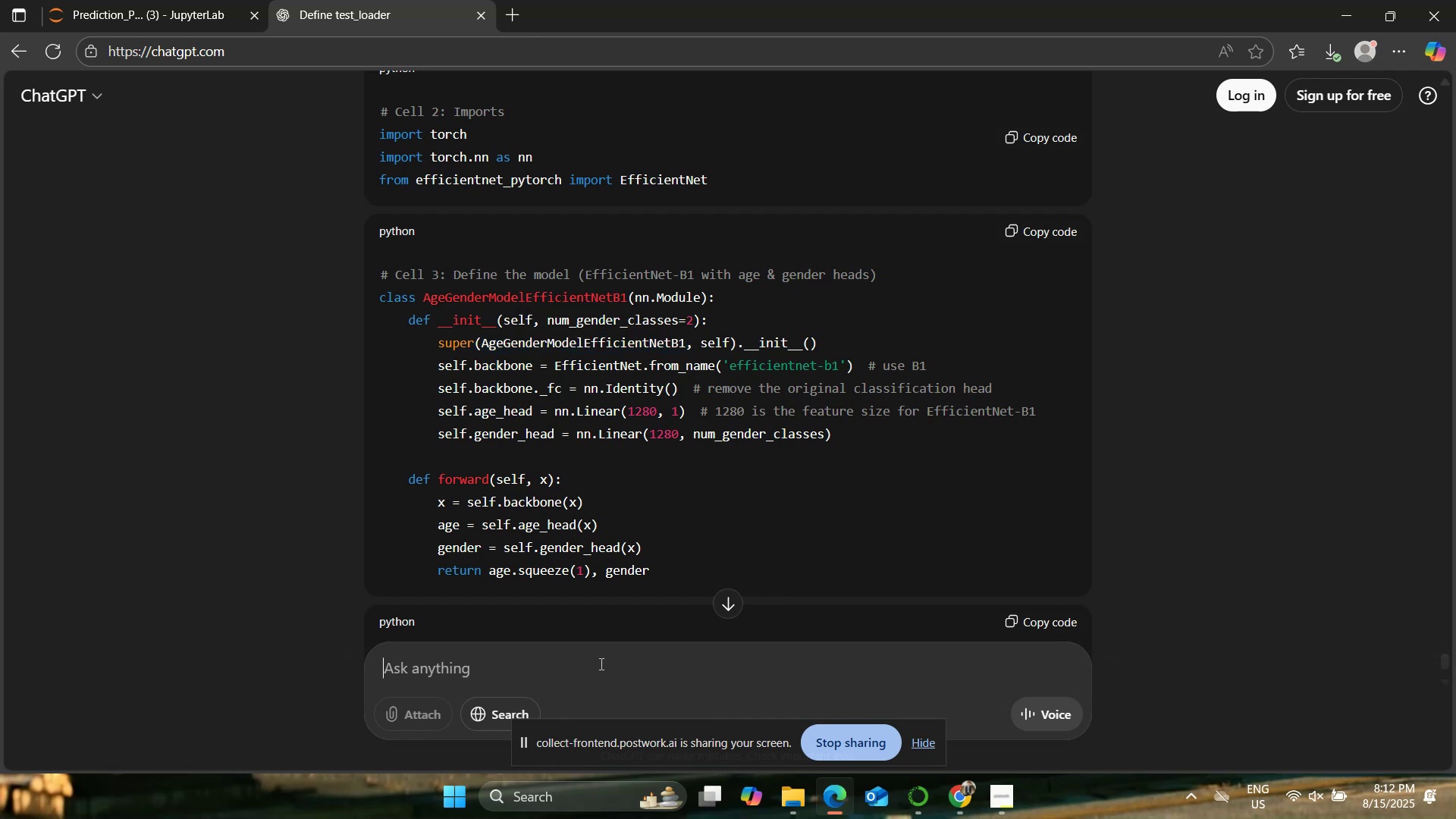 
key(Control+V)
 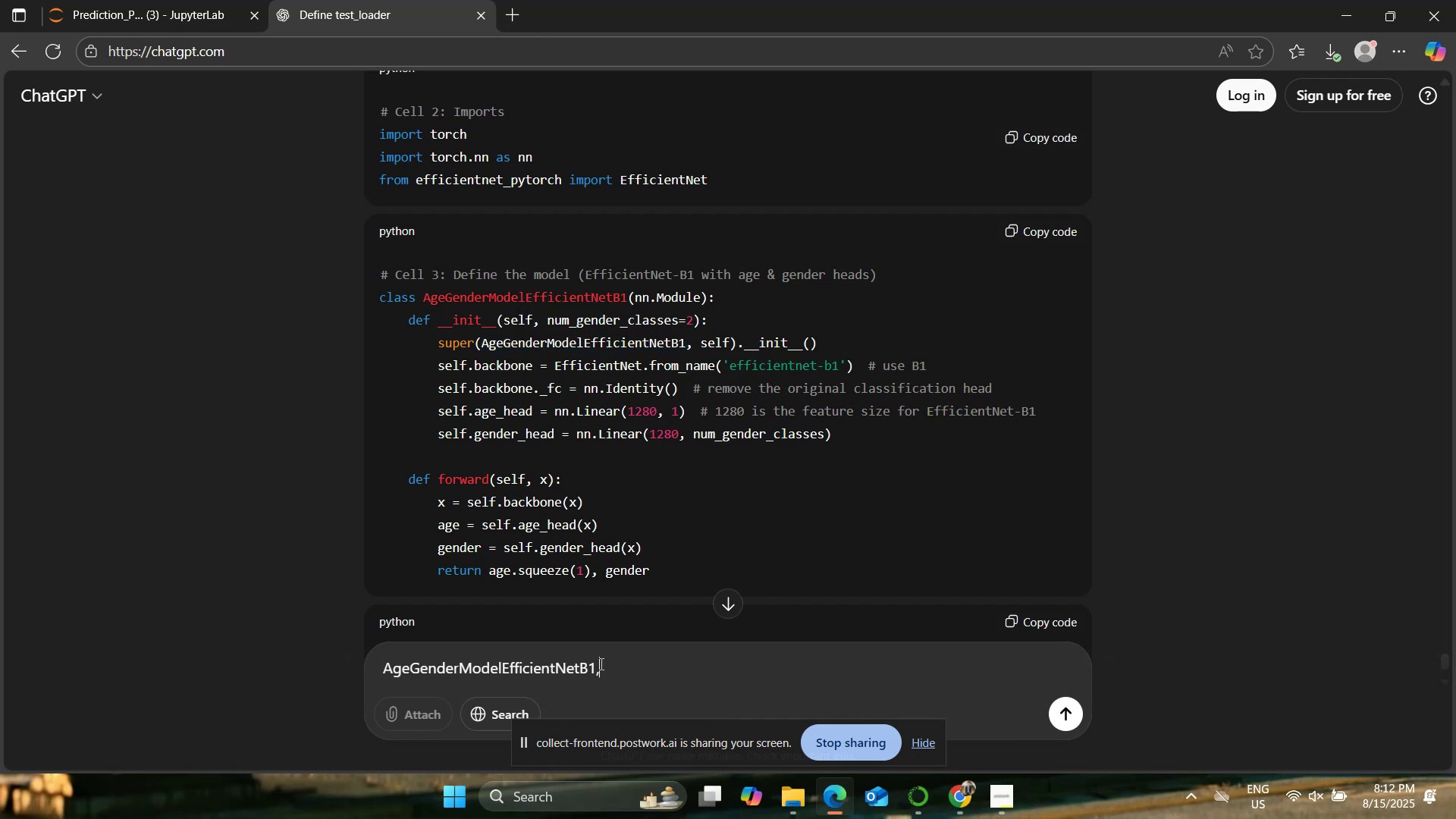 
key(Shift+ShiftRight)
 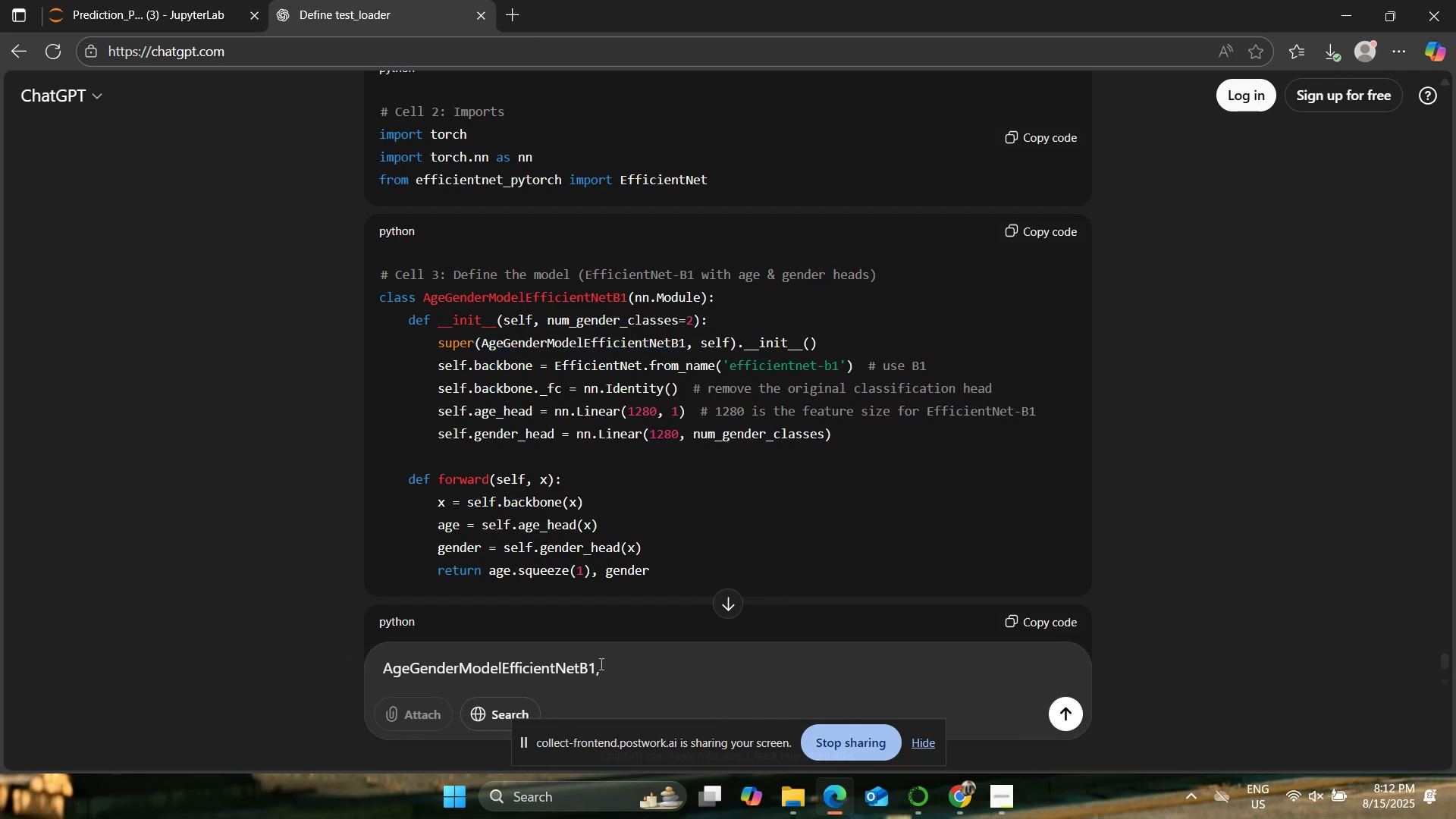 
key(Shift+Enter)
 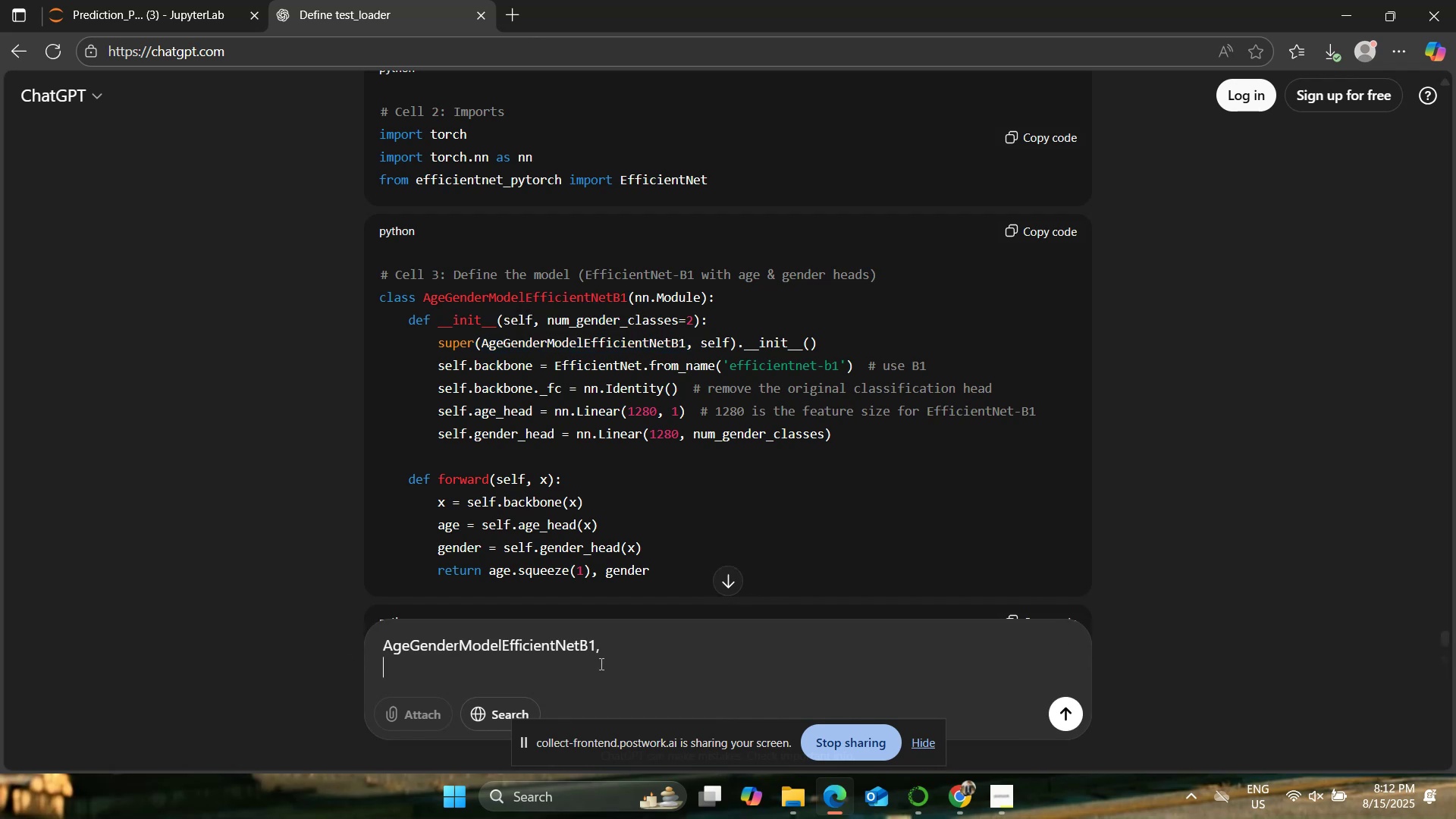 
type(where is this class it is not defined?)
 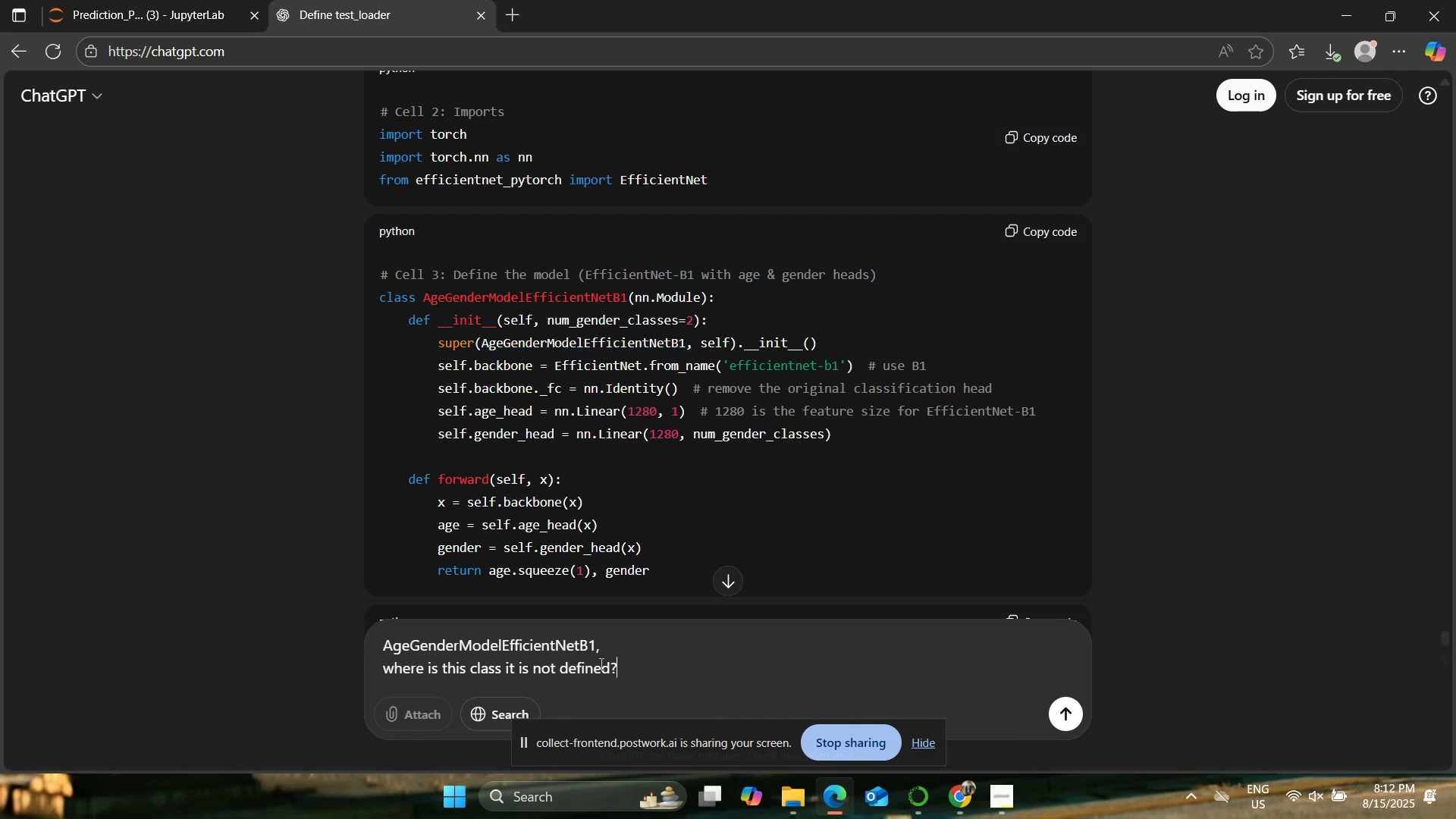 
 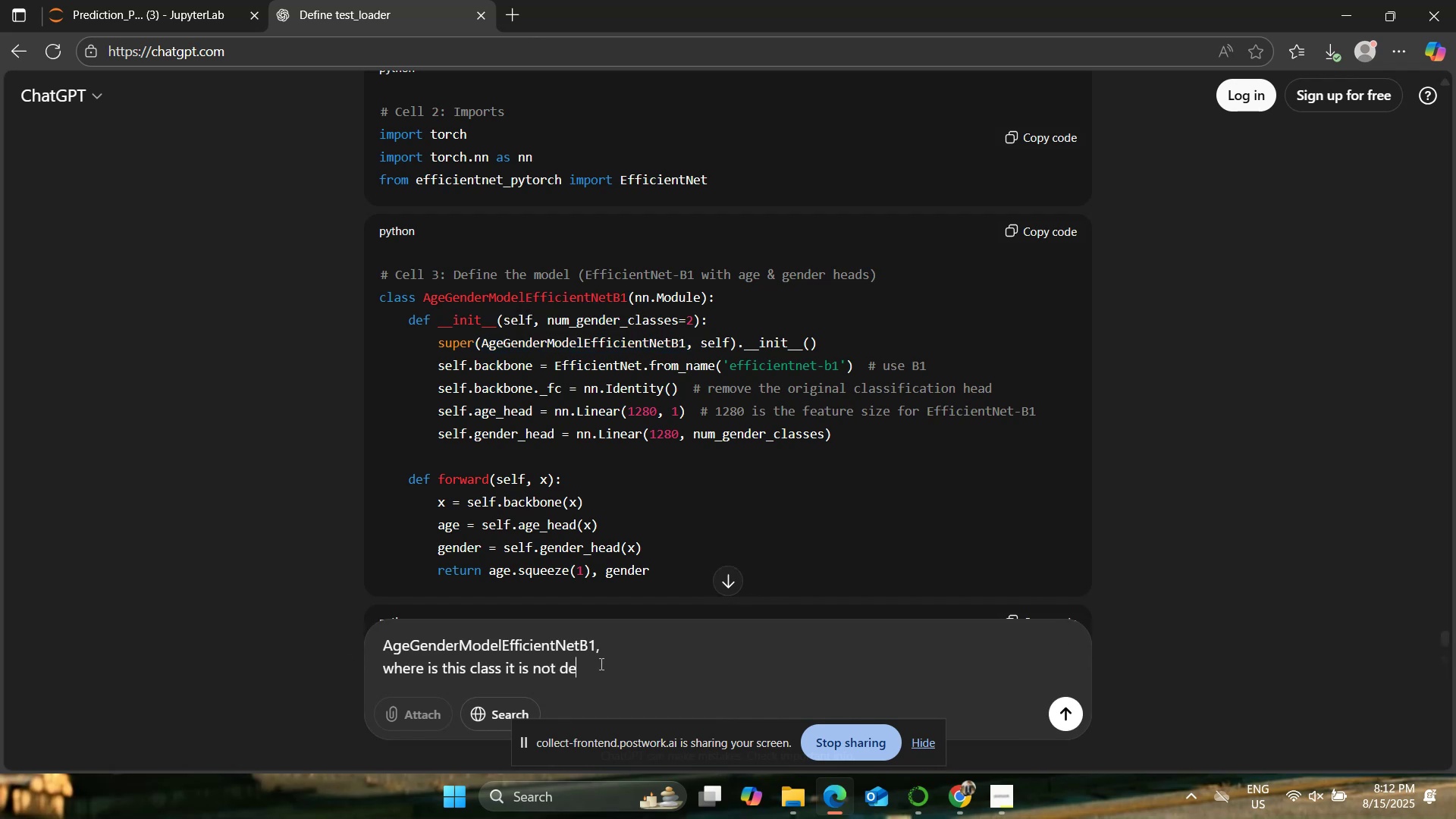 
key(Enter)
 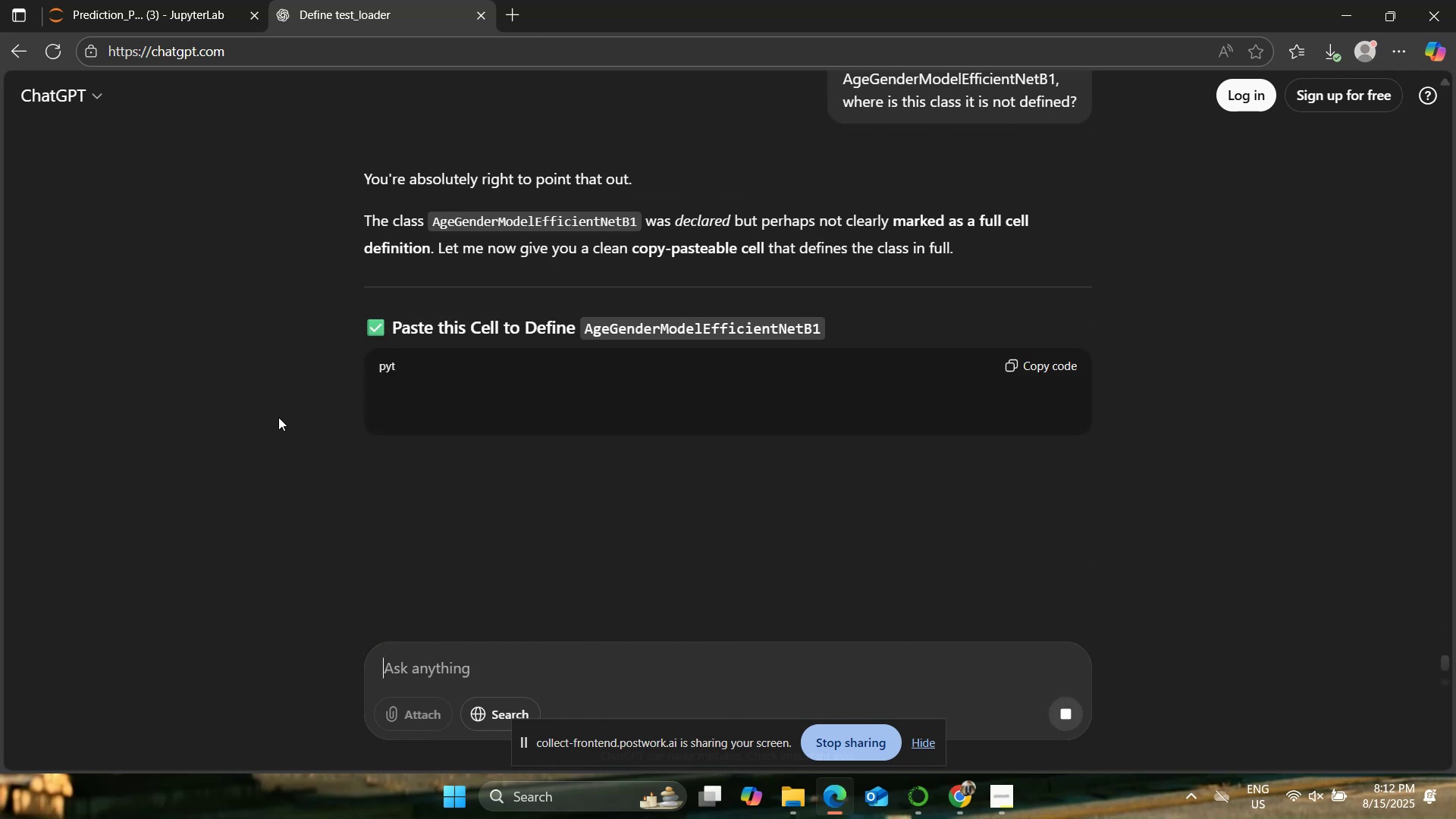 
wait(7.45)
 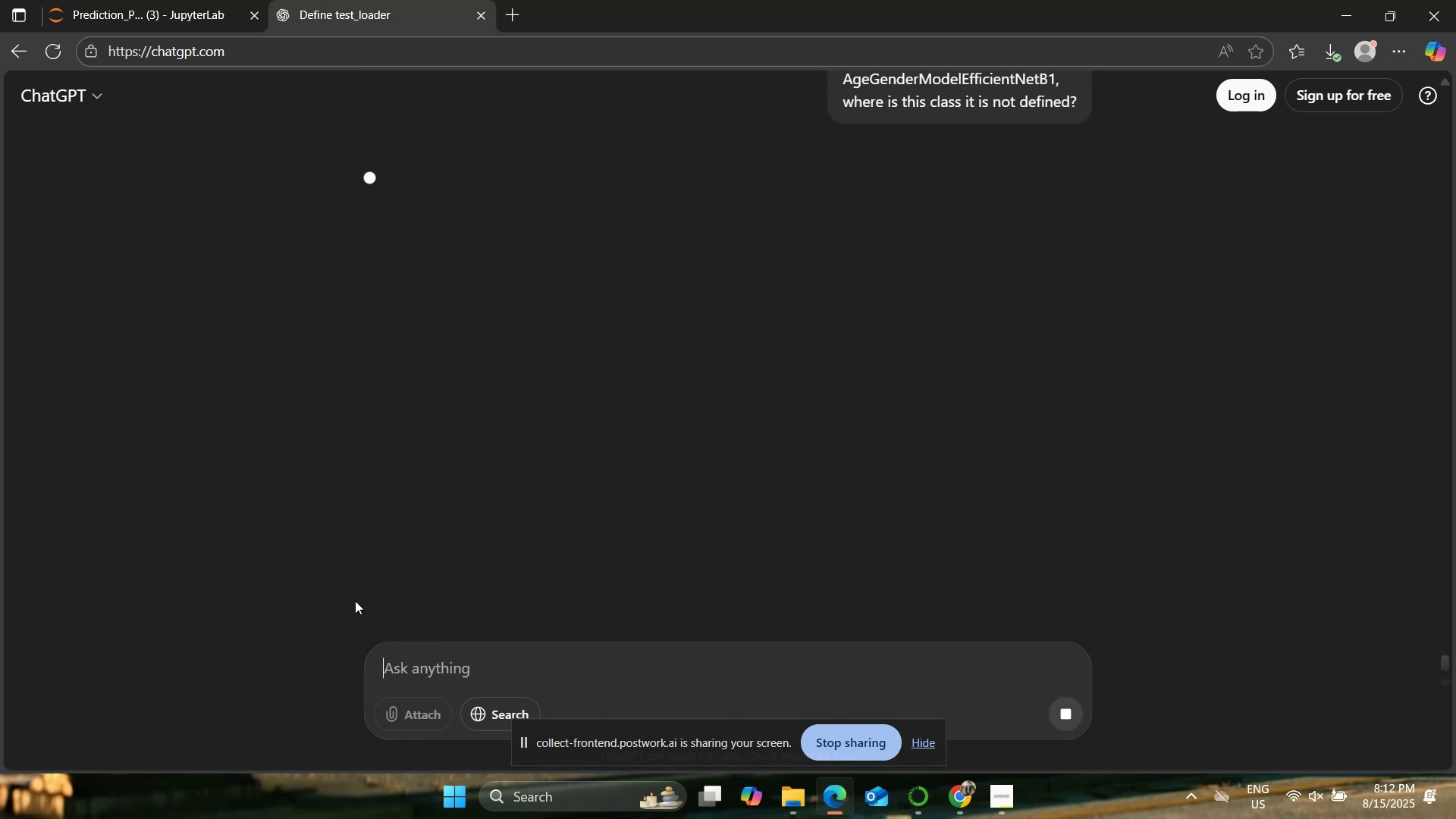 
scroll: coordinate [278, 417], scroll_direction: up, amount: 1.0
 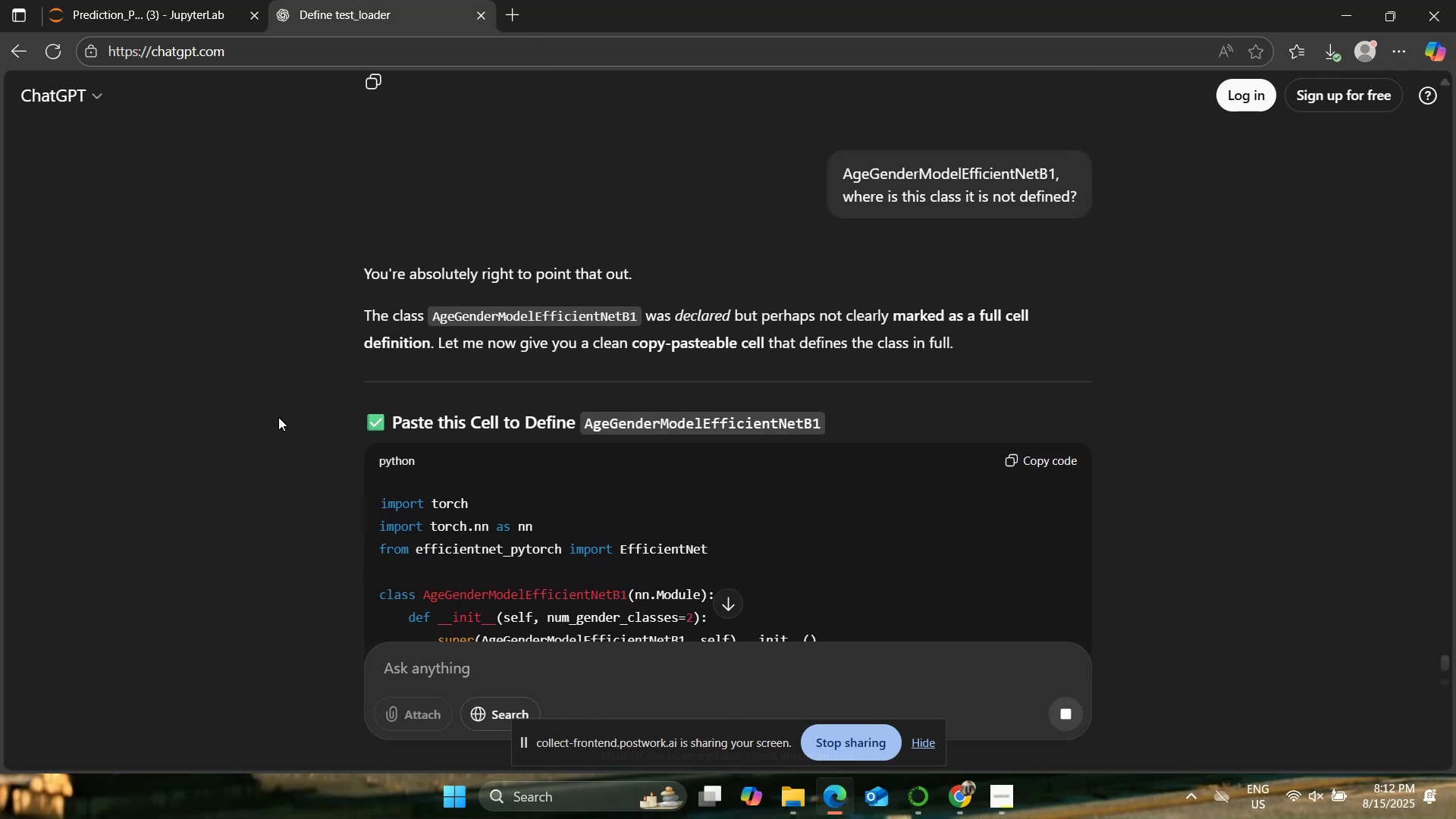 
scroll: coordinate [278, 417], scroll_direction: down, amount: 5.0
 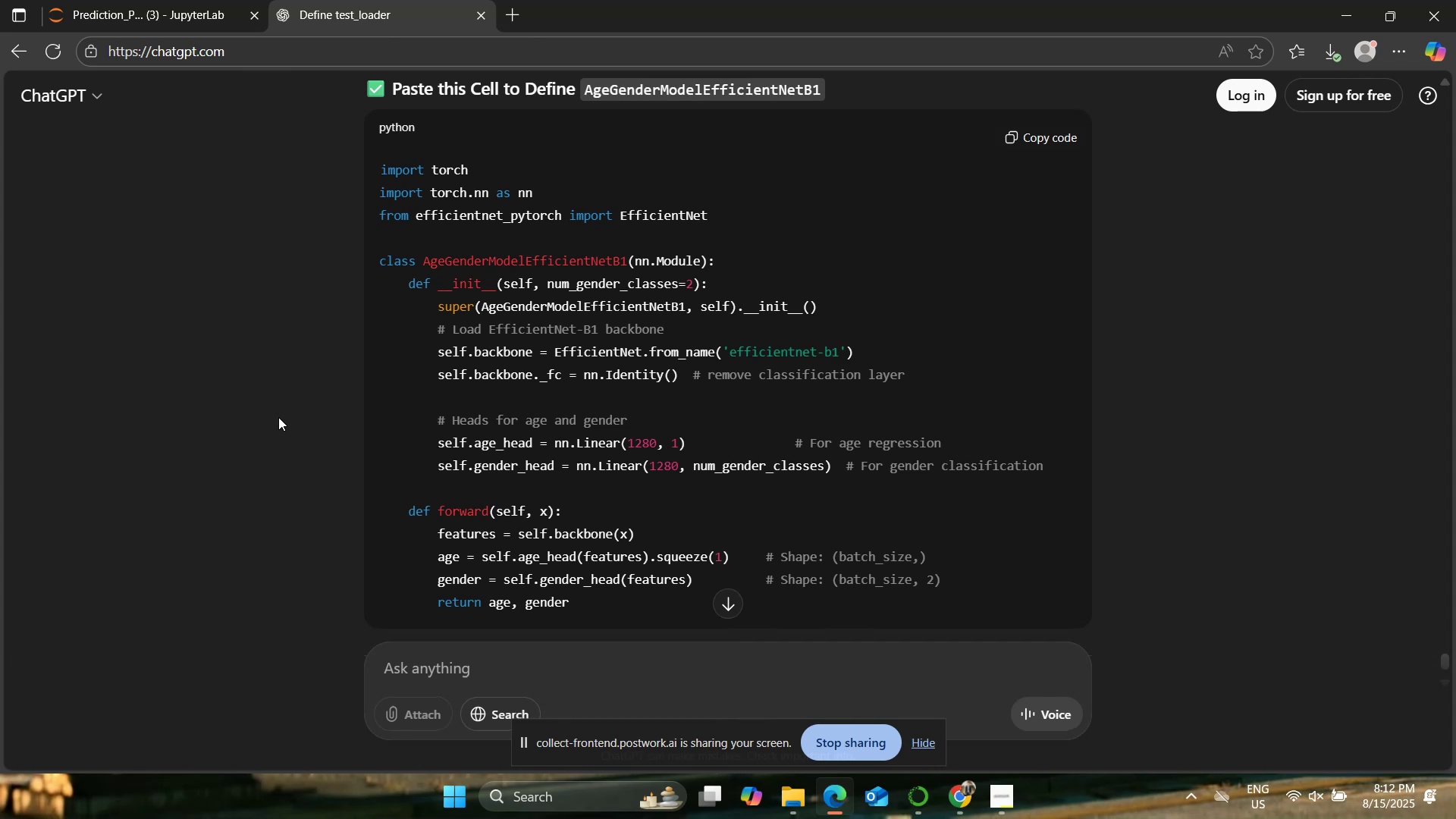 
wait(18.93)
 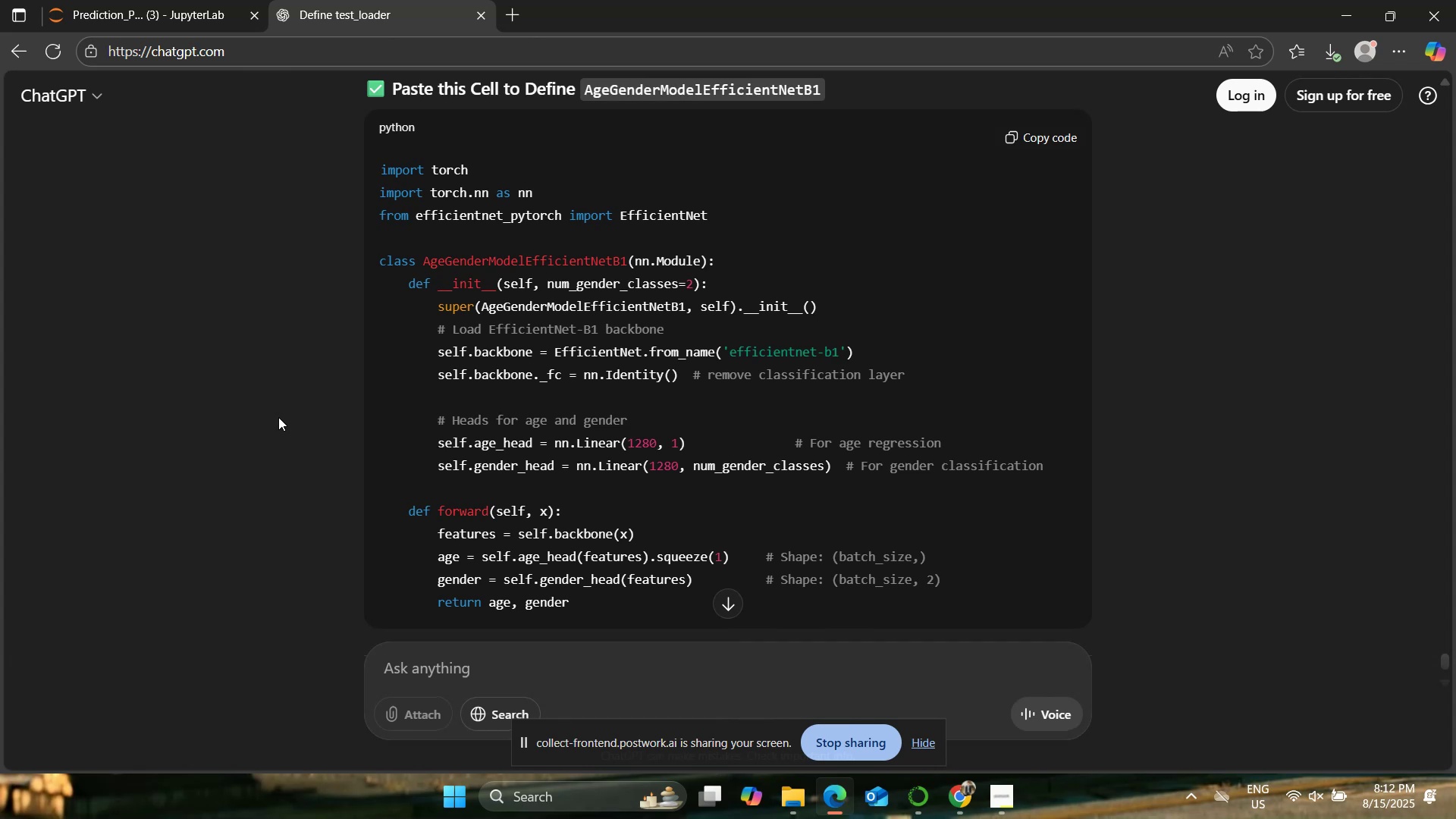 
scroll: coordinate [278, 416], scroll_direction: down, amount: 5.0
 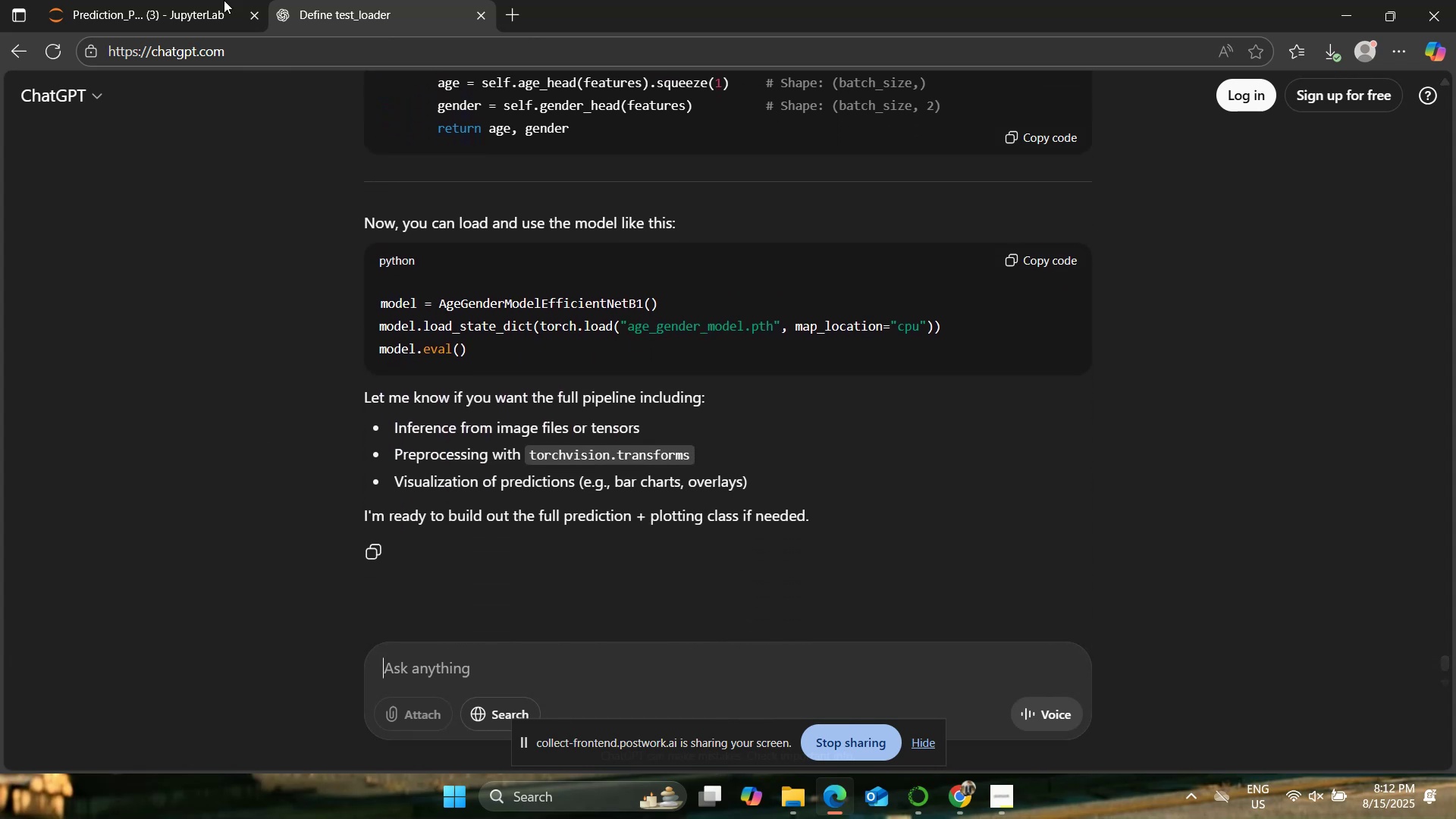 
left_click([212, 0])
 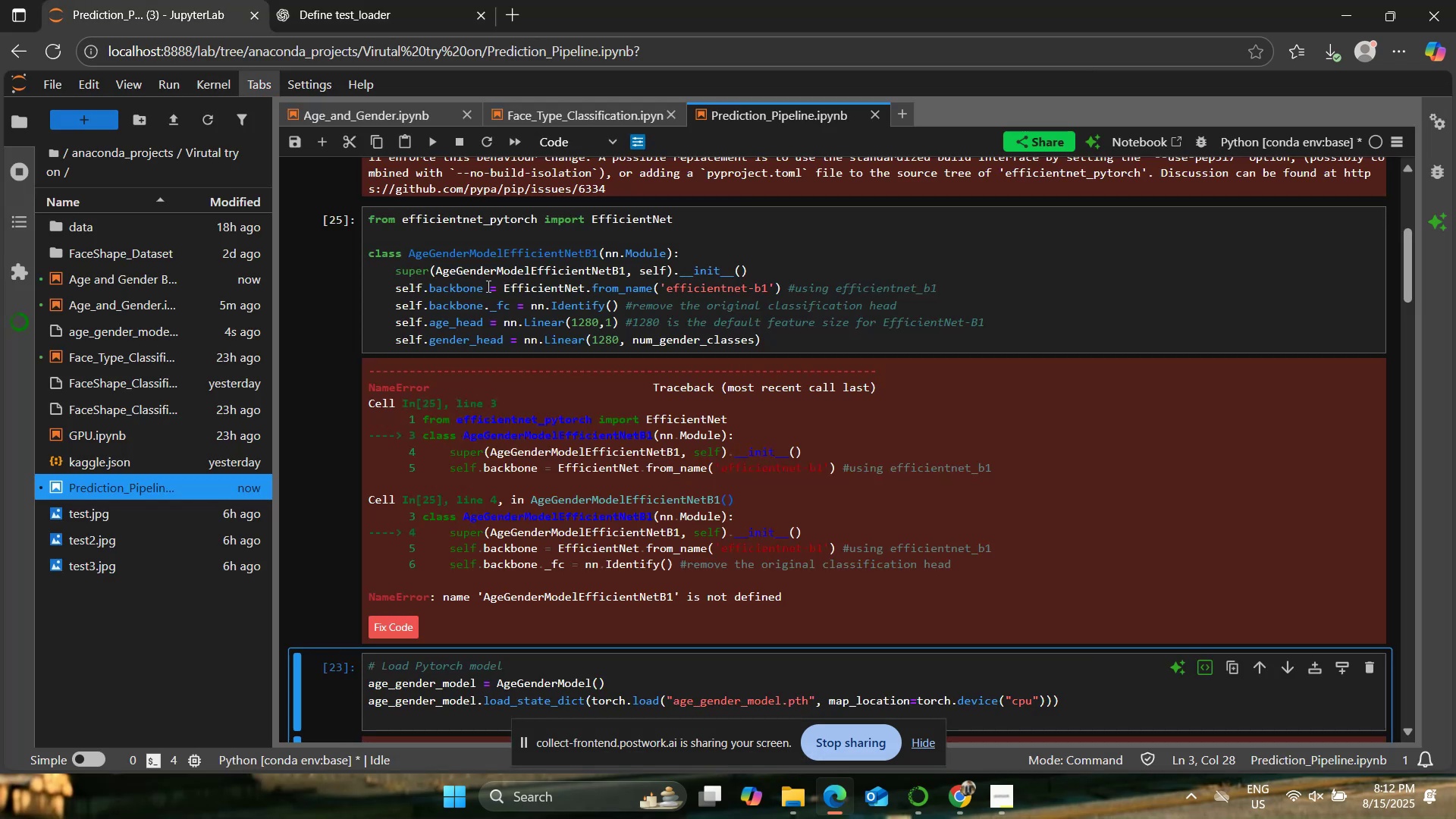 
scroll: coordinate [602, 293], scroll_direction: up, amount: 1.0
 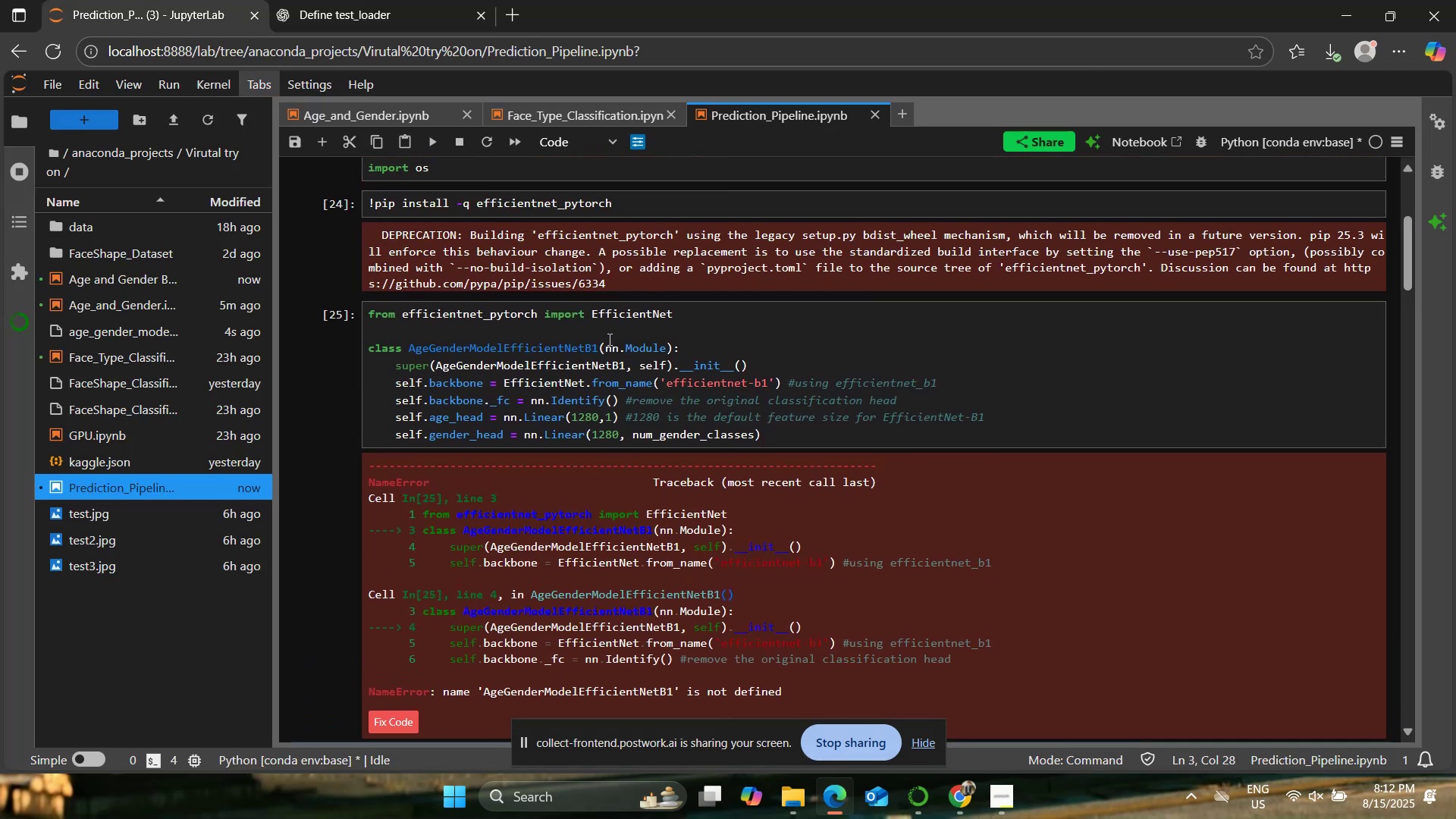 
left_click([616, 362])
 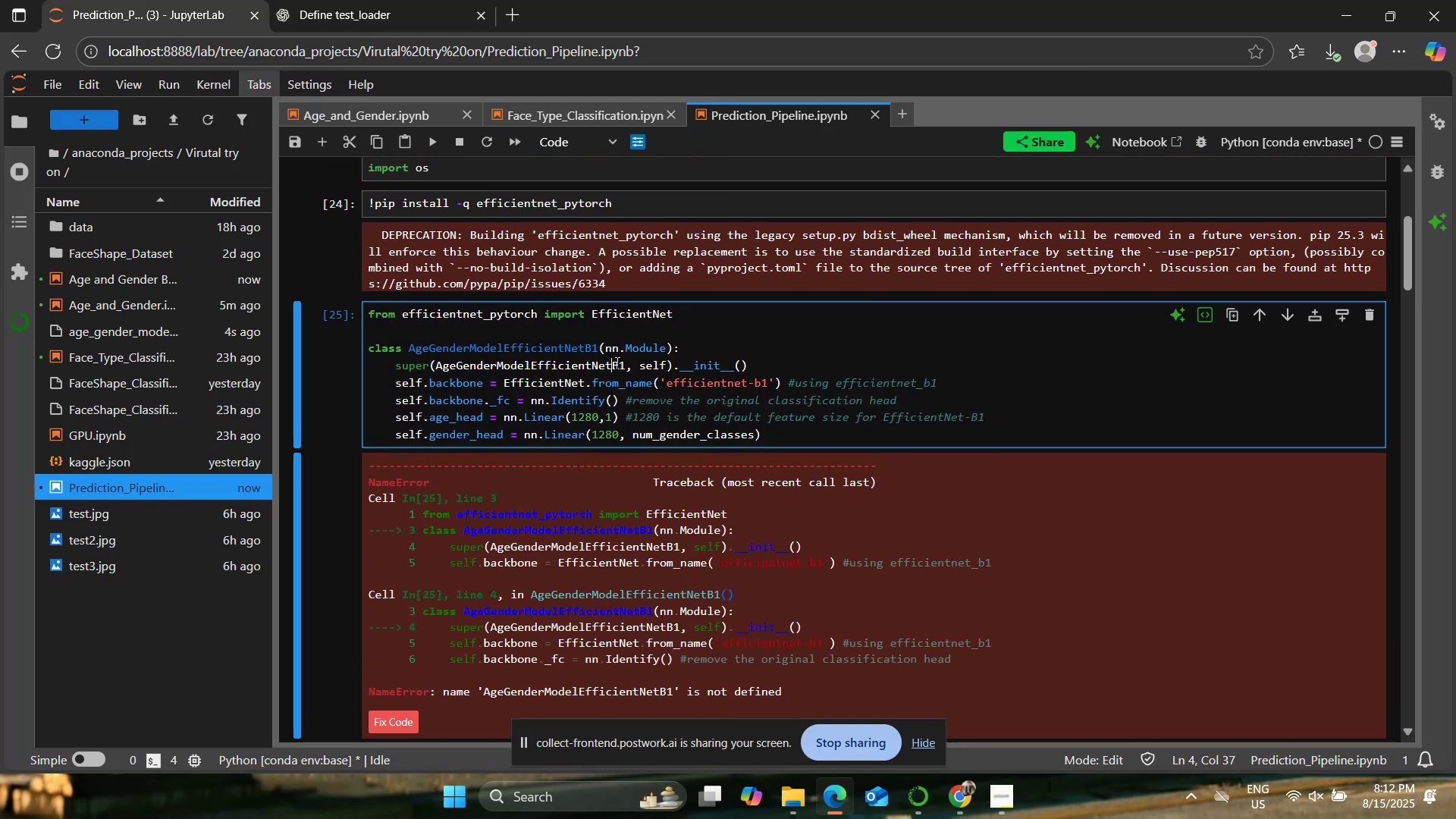 
scroll: coordinate [616, 362], scroll_direction: up, amount: 1.0
 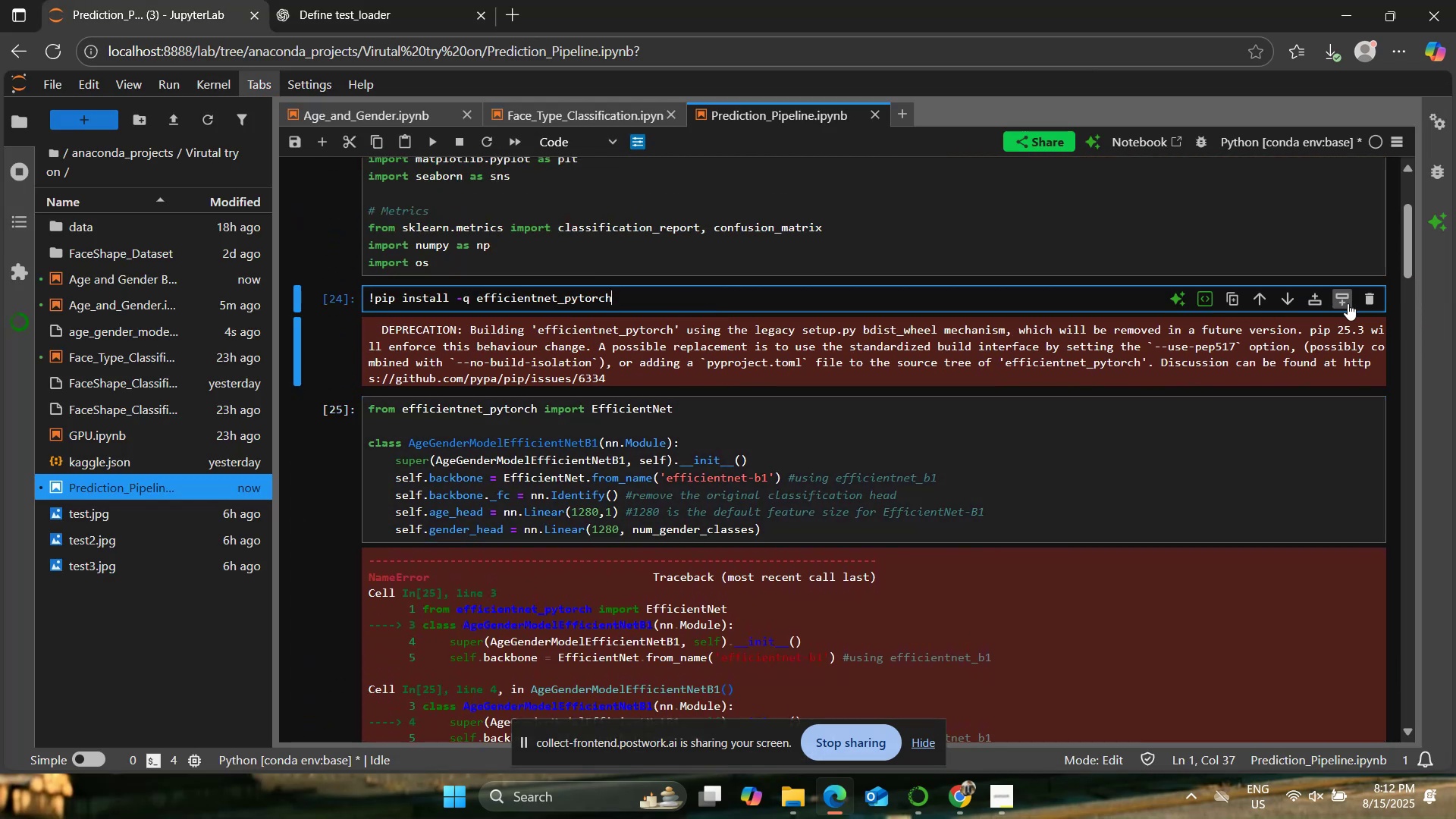 
left_click([1348, 303])
 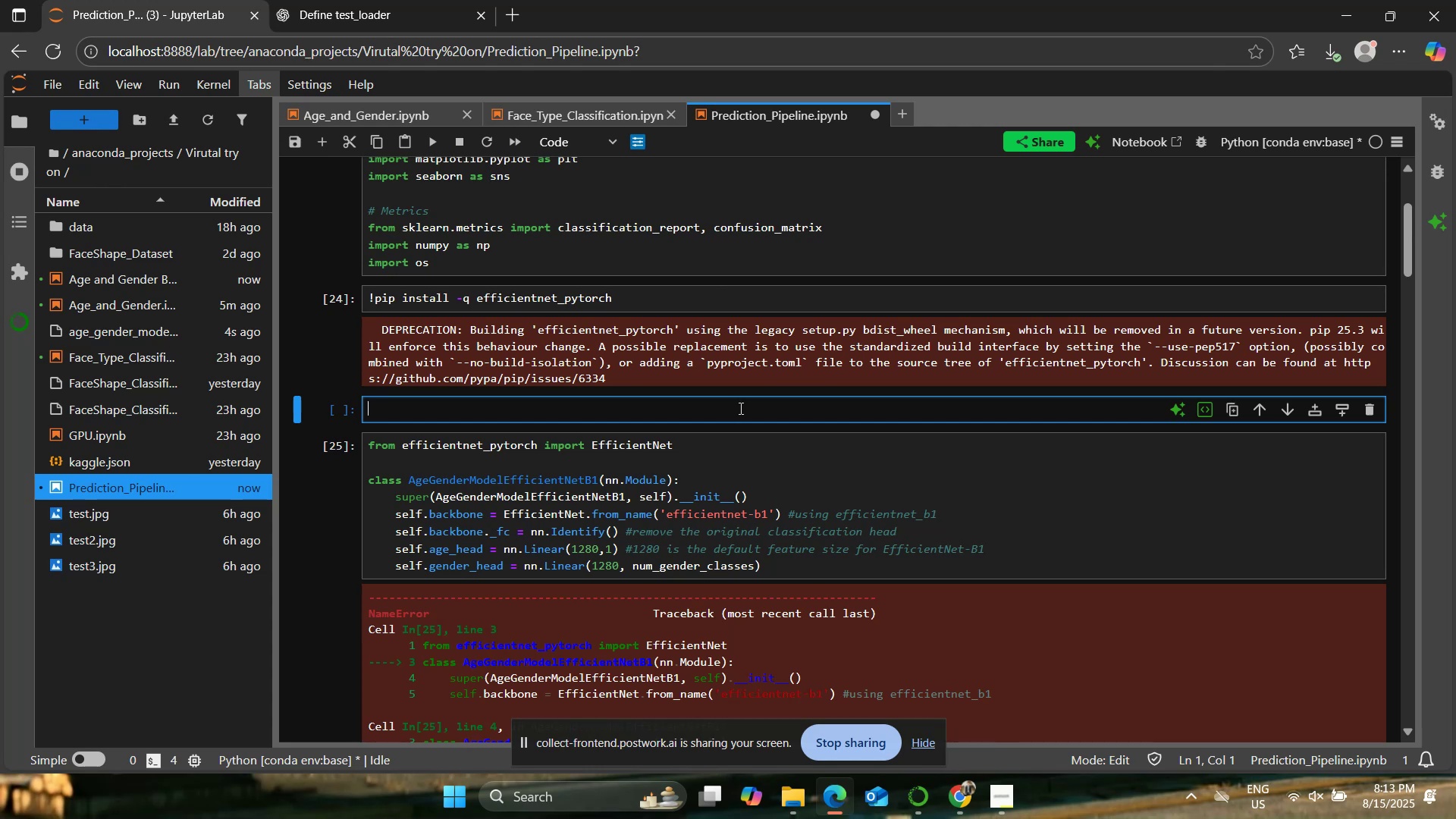 
wait(9.92)
 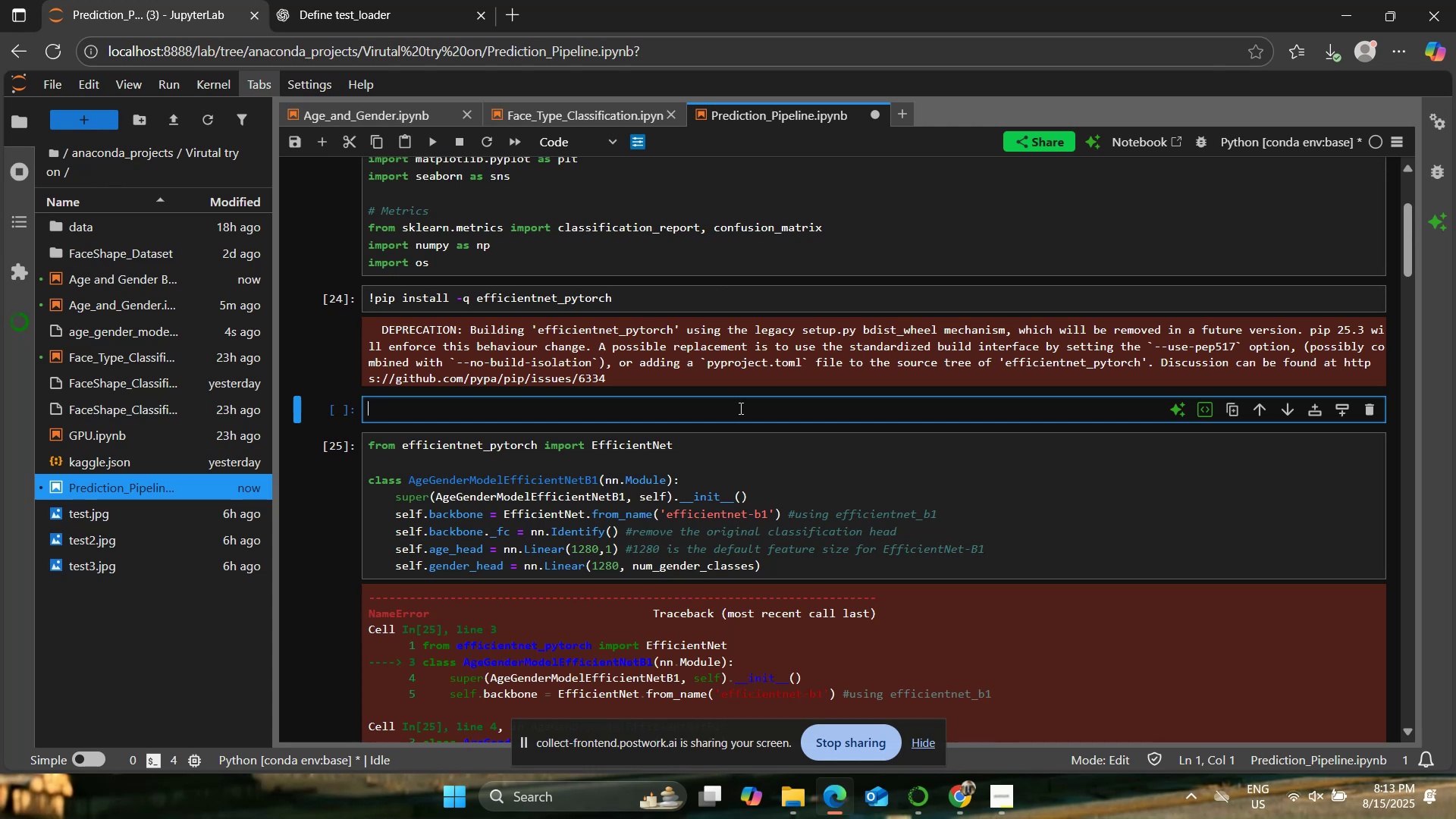 
type(class AgeGenderModelEfficientNer)
key(Backspace)
type(tB1(nn.Module)L)
key(Backspace)
type(:)
 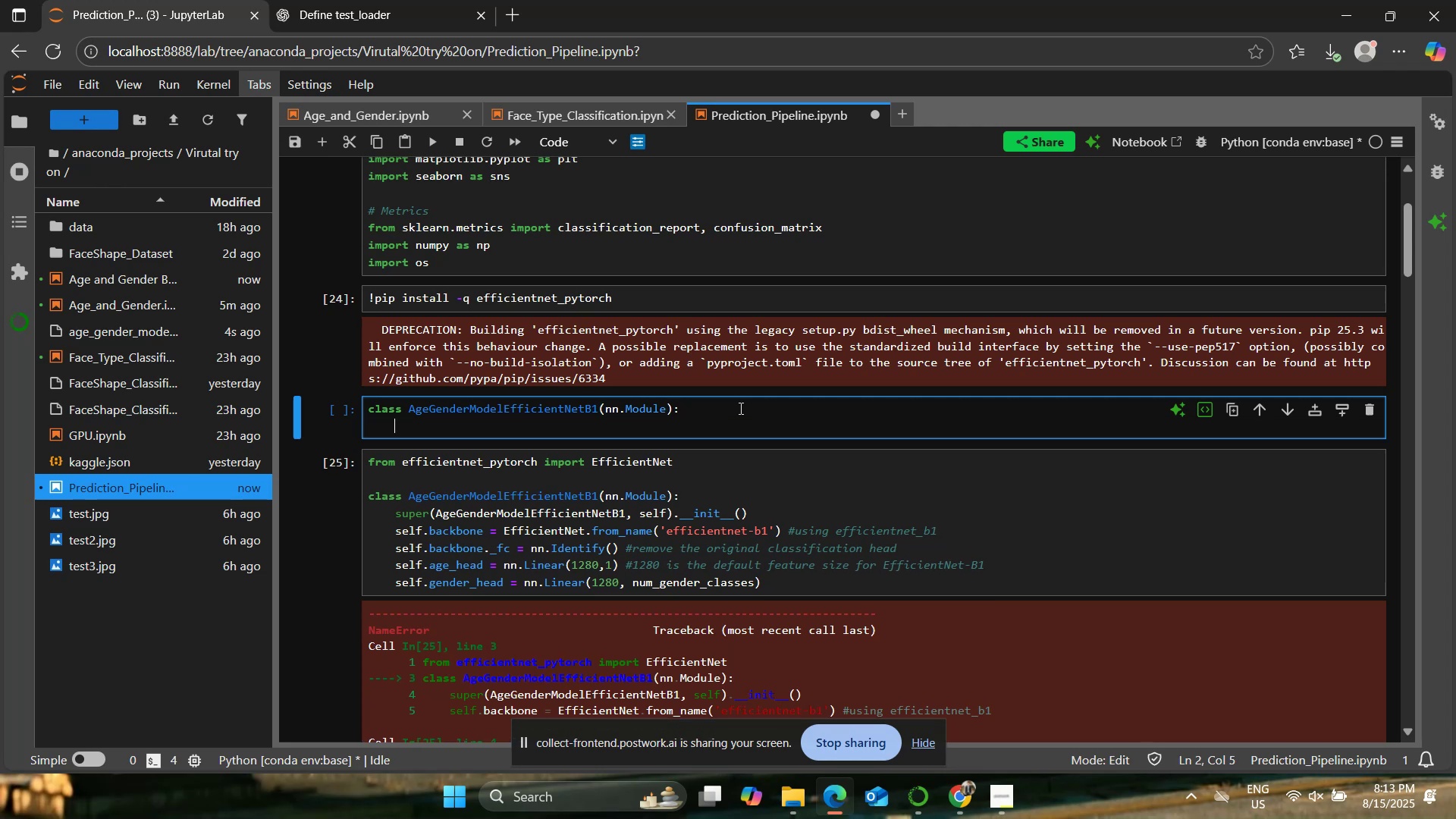 
 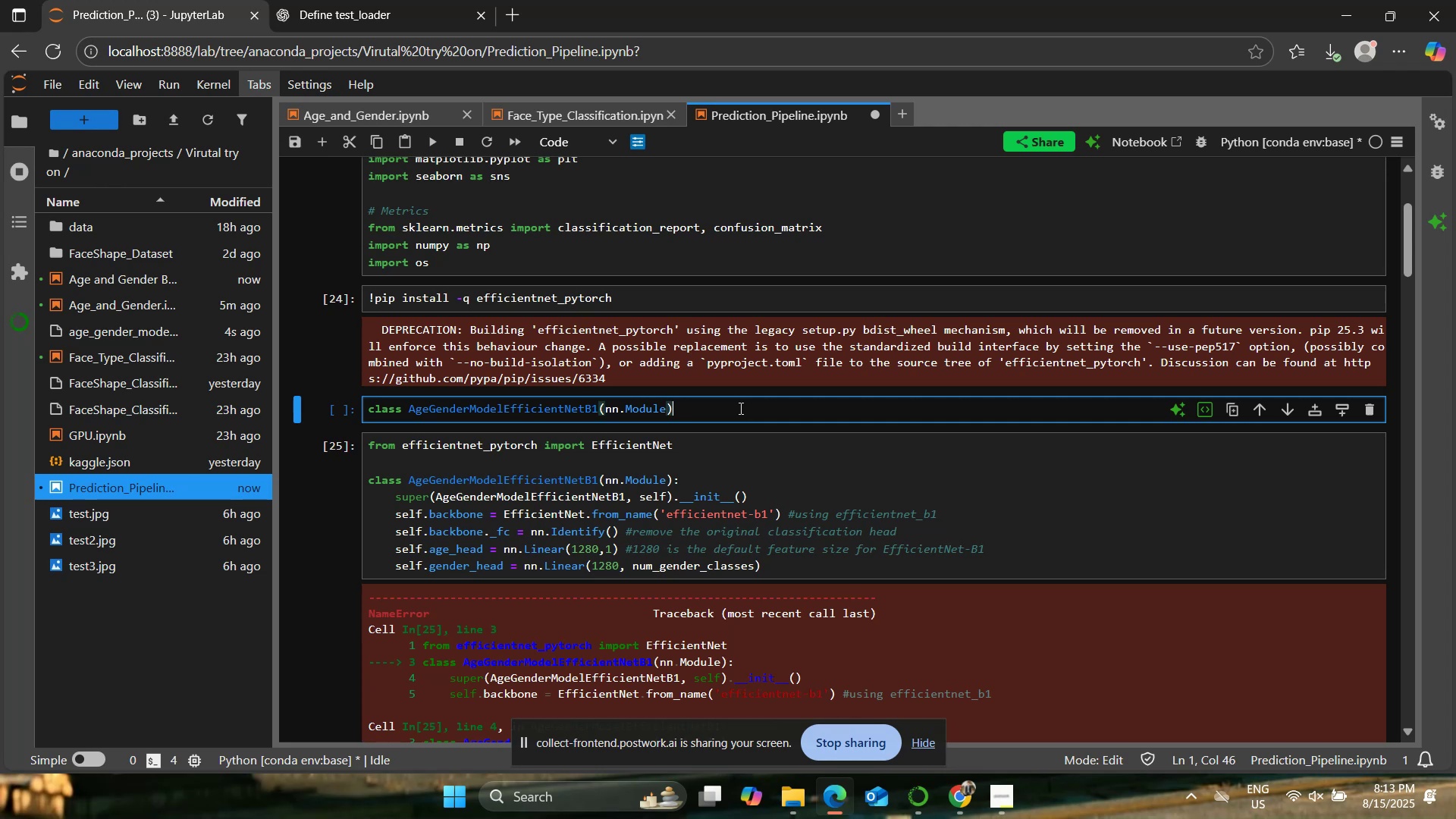 
key(Enter)
 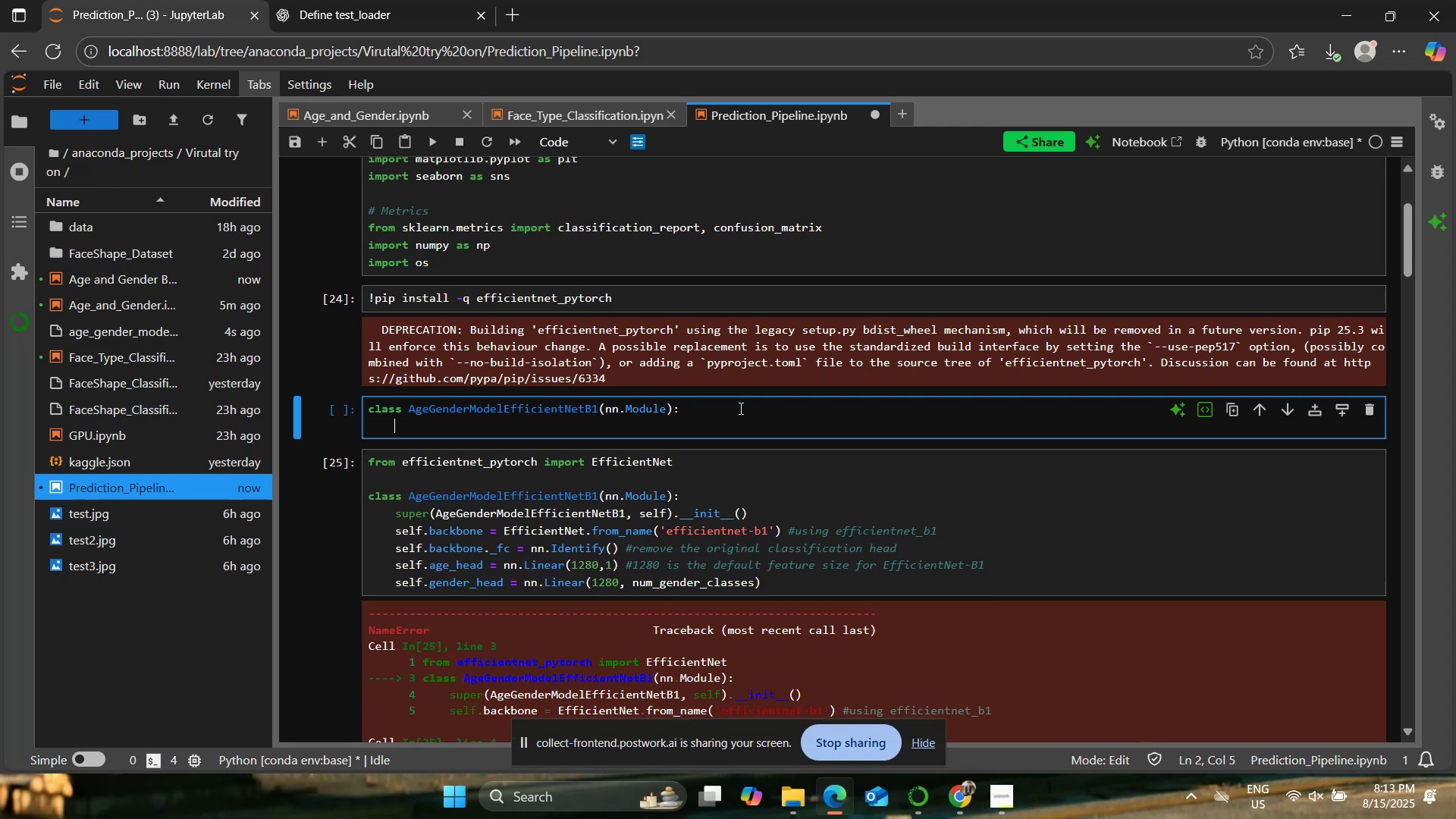 
type(def __init__(self,num_gender_classes=2):)
 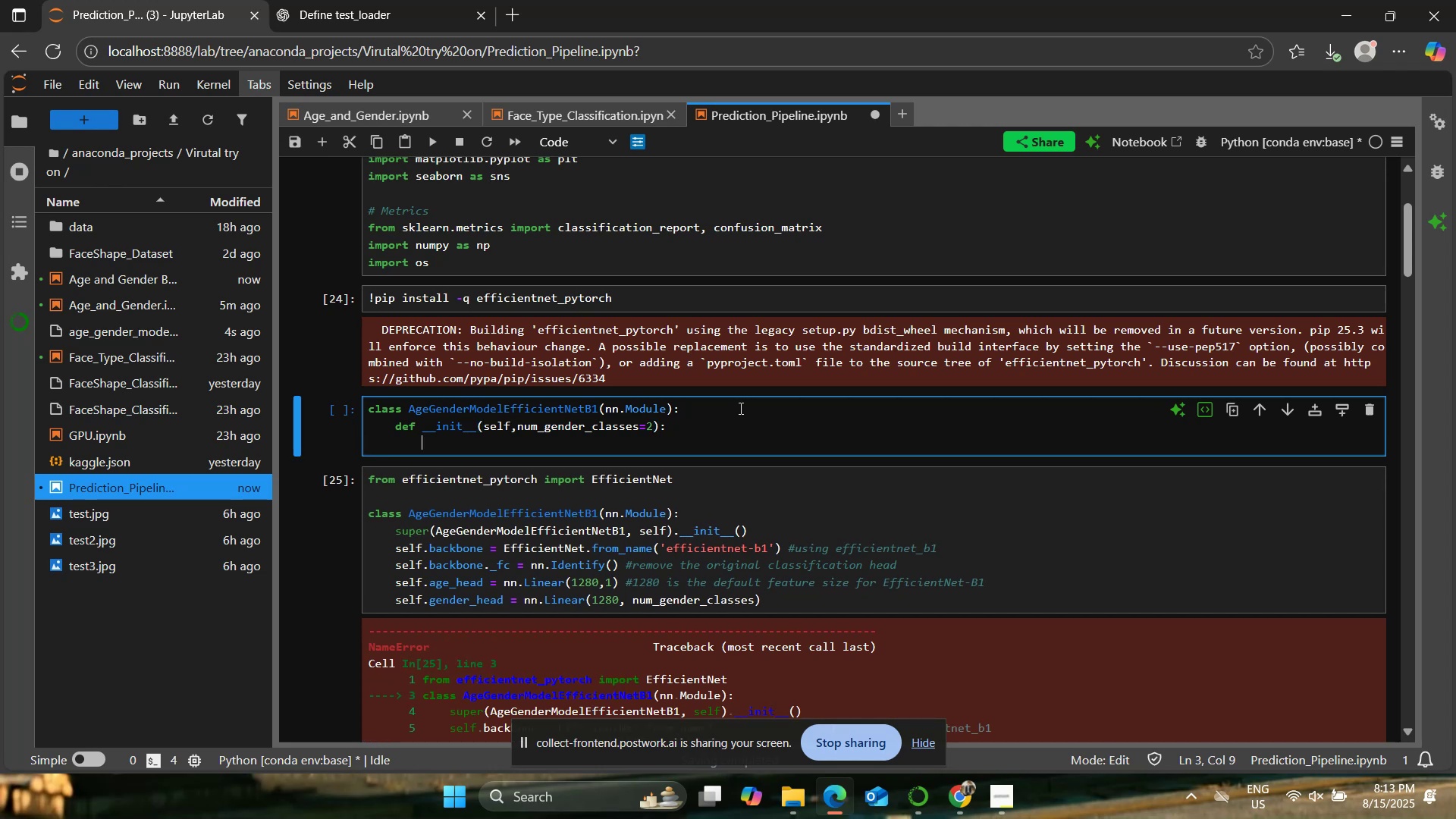 
 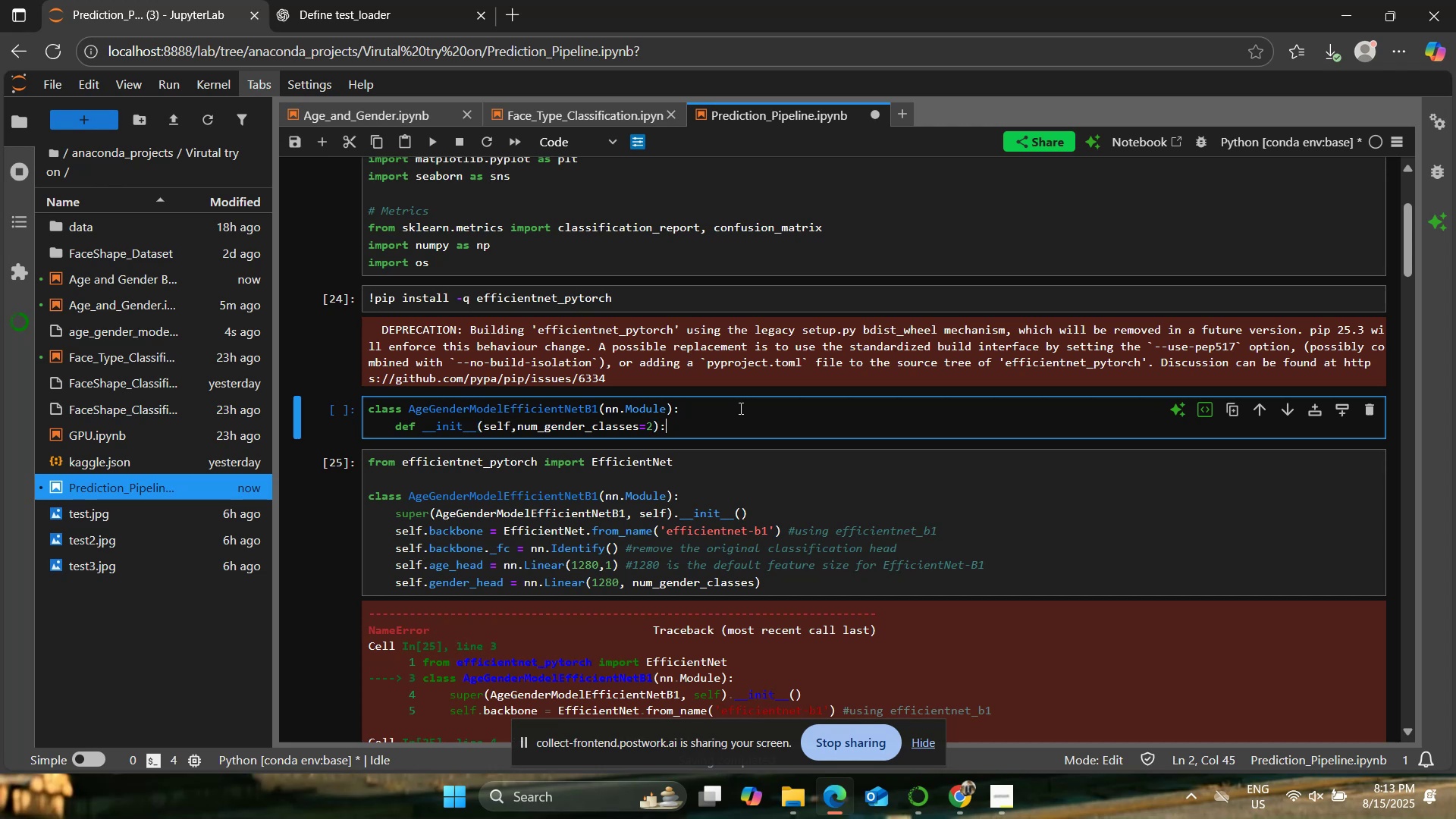 
key(Enter)
 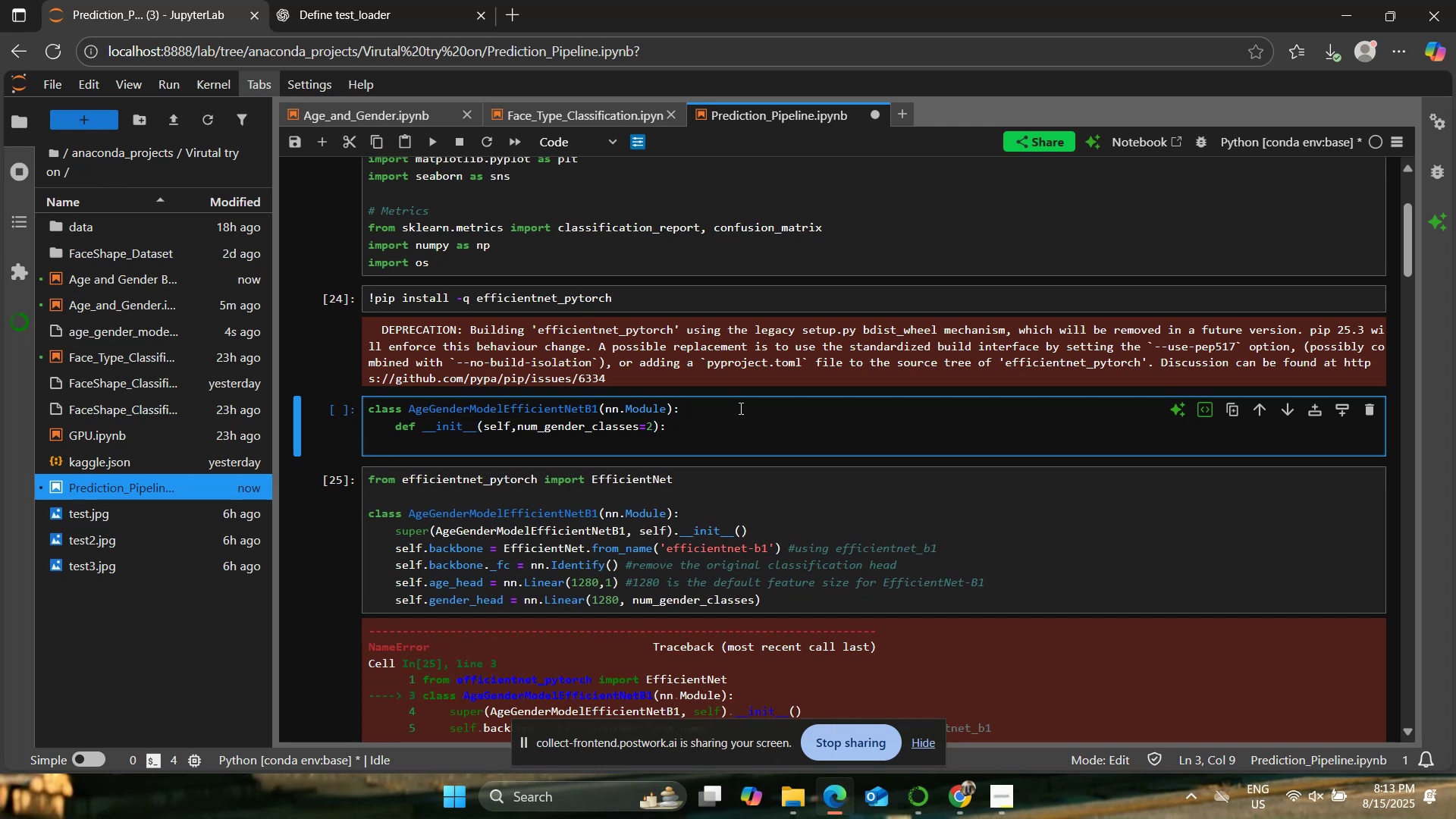 
wait(9.8)
 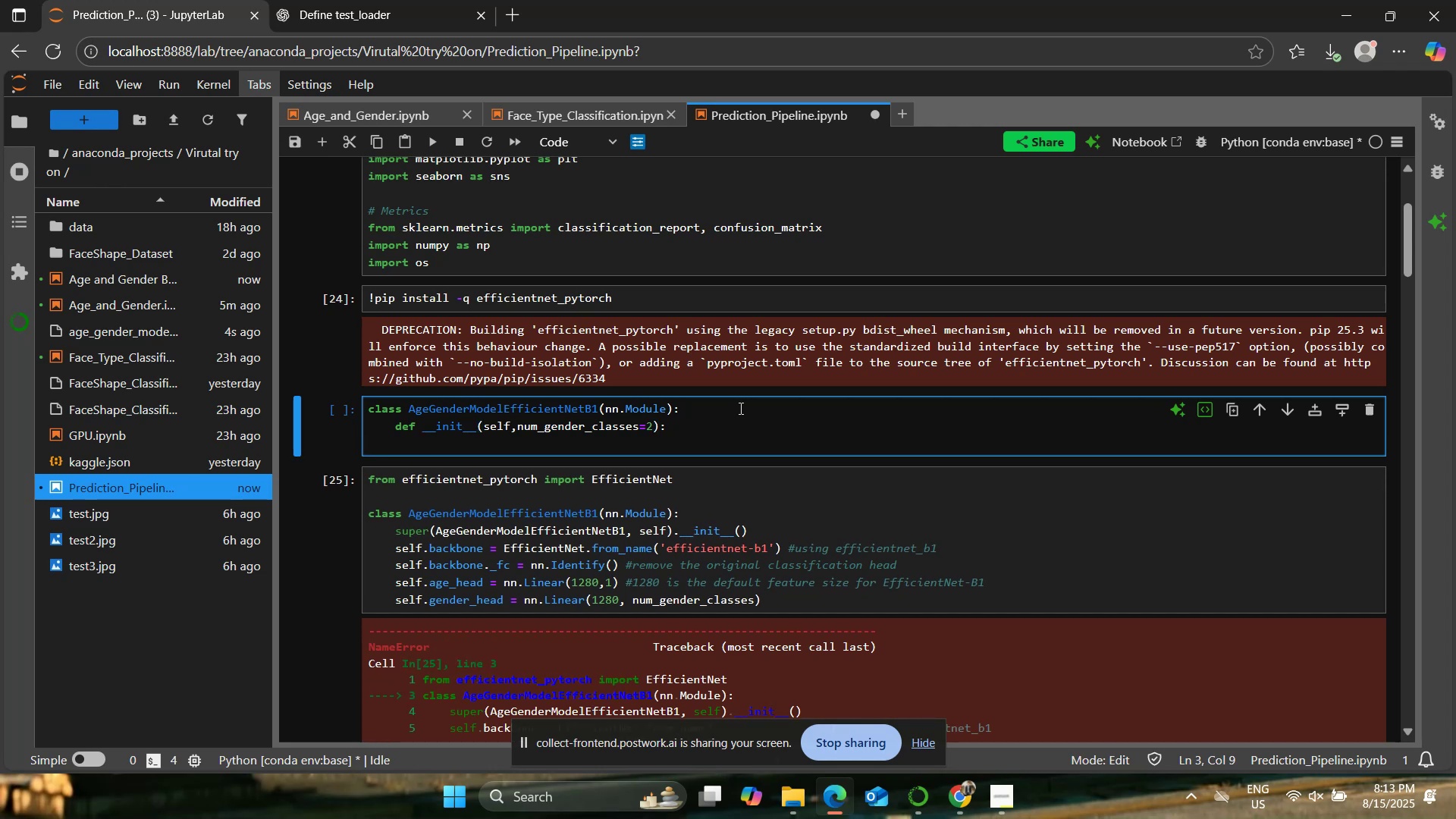 
type(super(AgeGenderModelEfficientNetB1,self).__init))
key(Backspace)
type(__())
 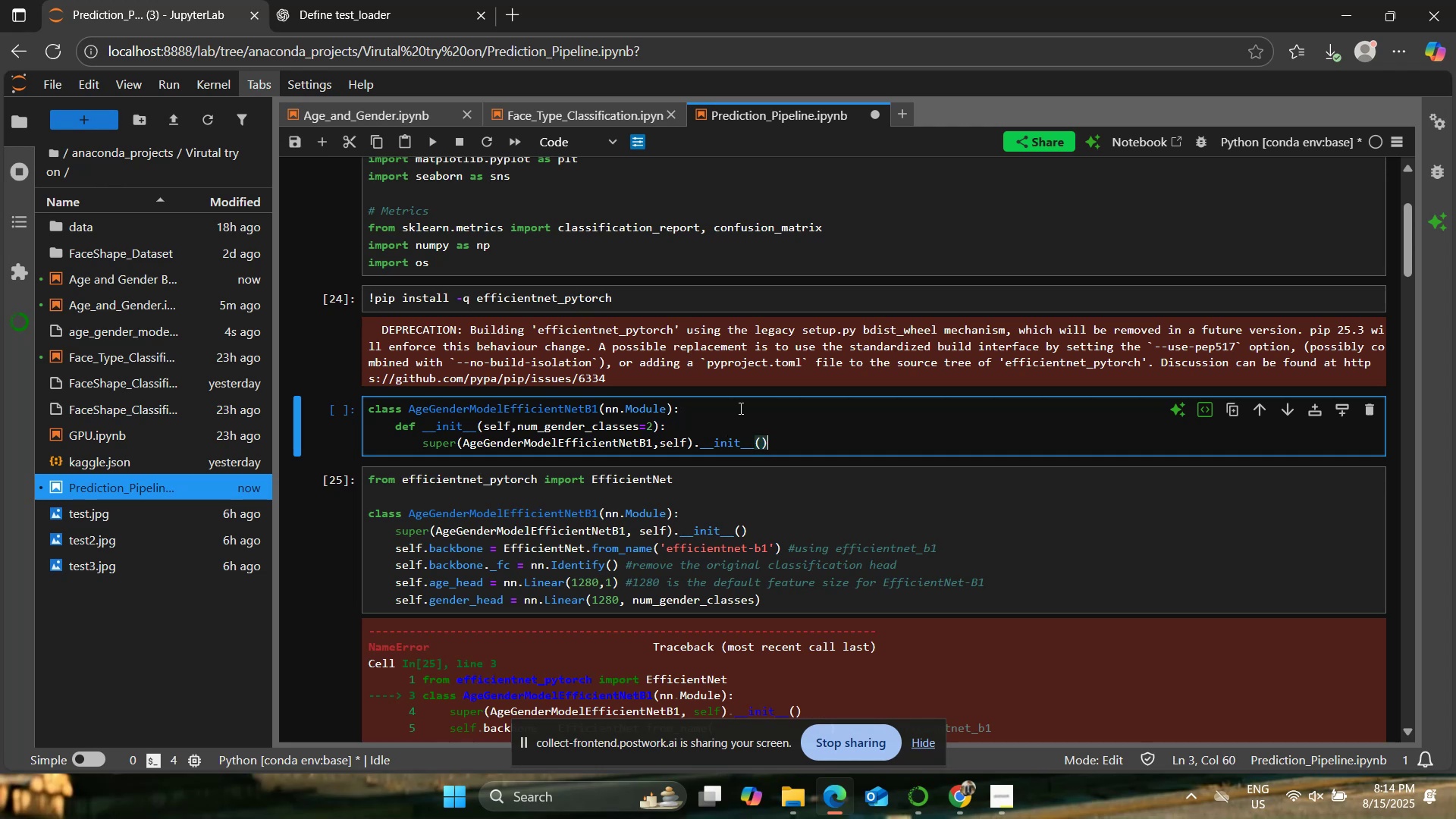 
 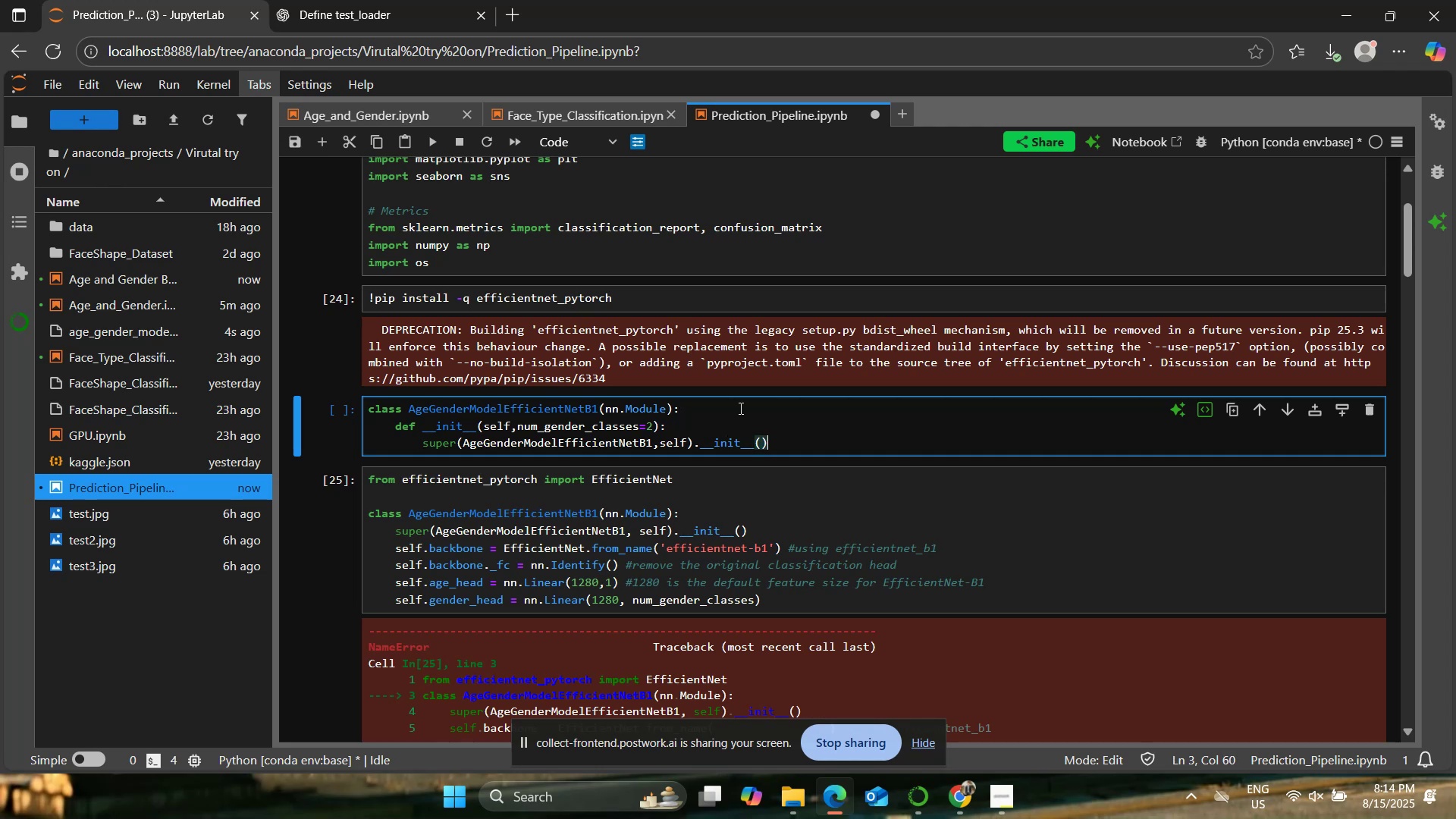 
key(Enter)
 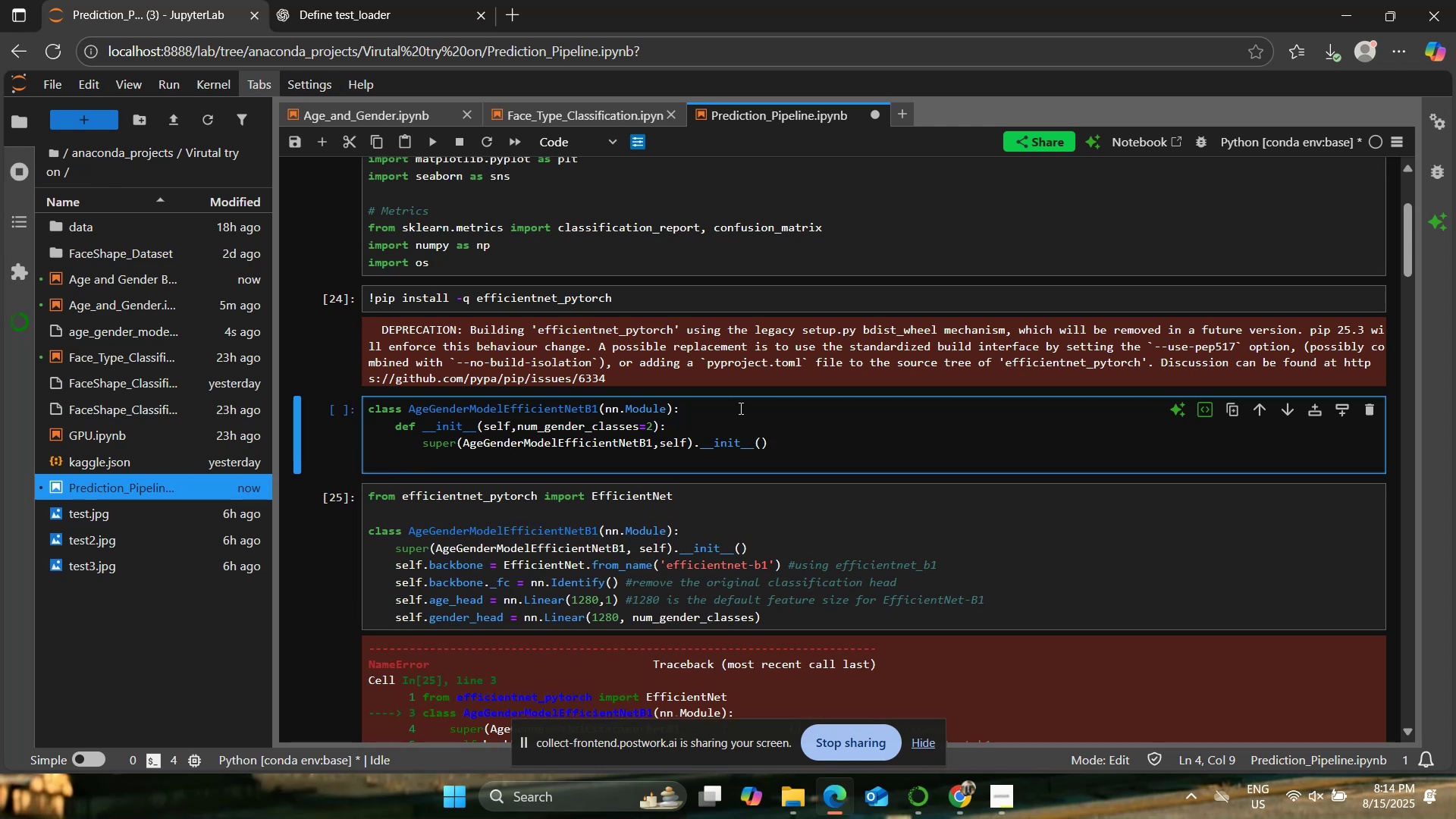 
type(#P)
key(Backspace)
type(Load EfficientNet-B1 backbone)
 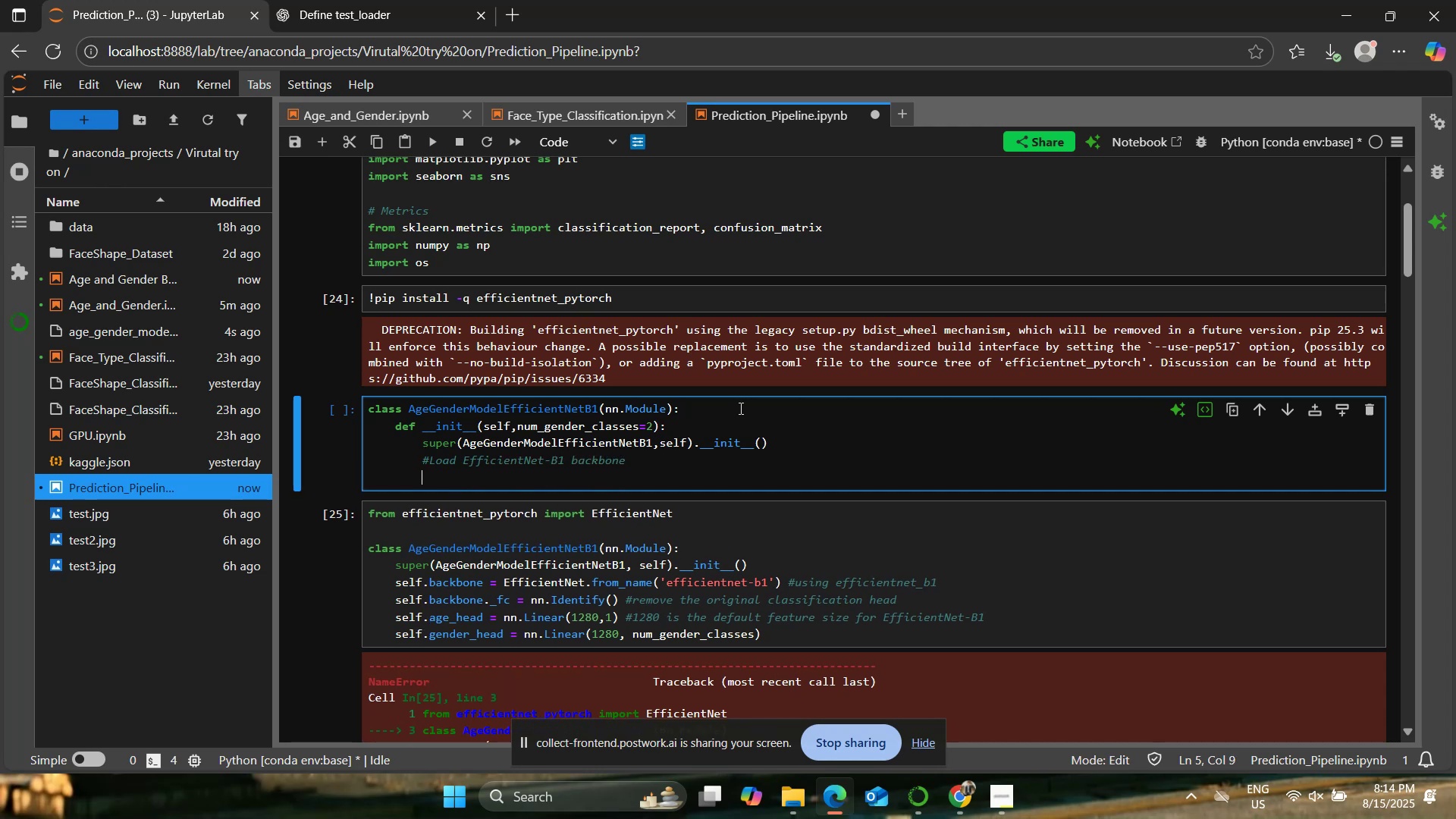 
 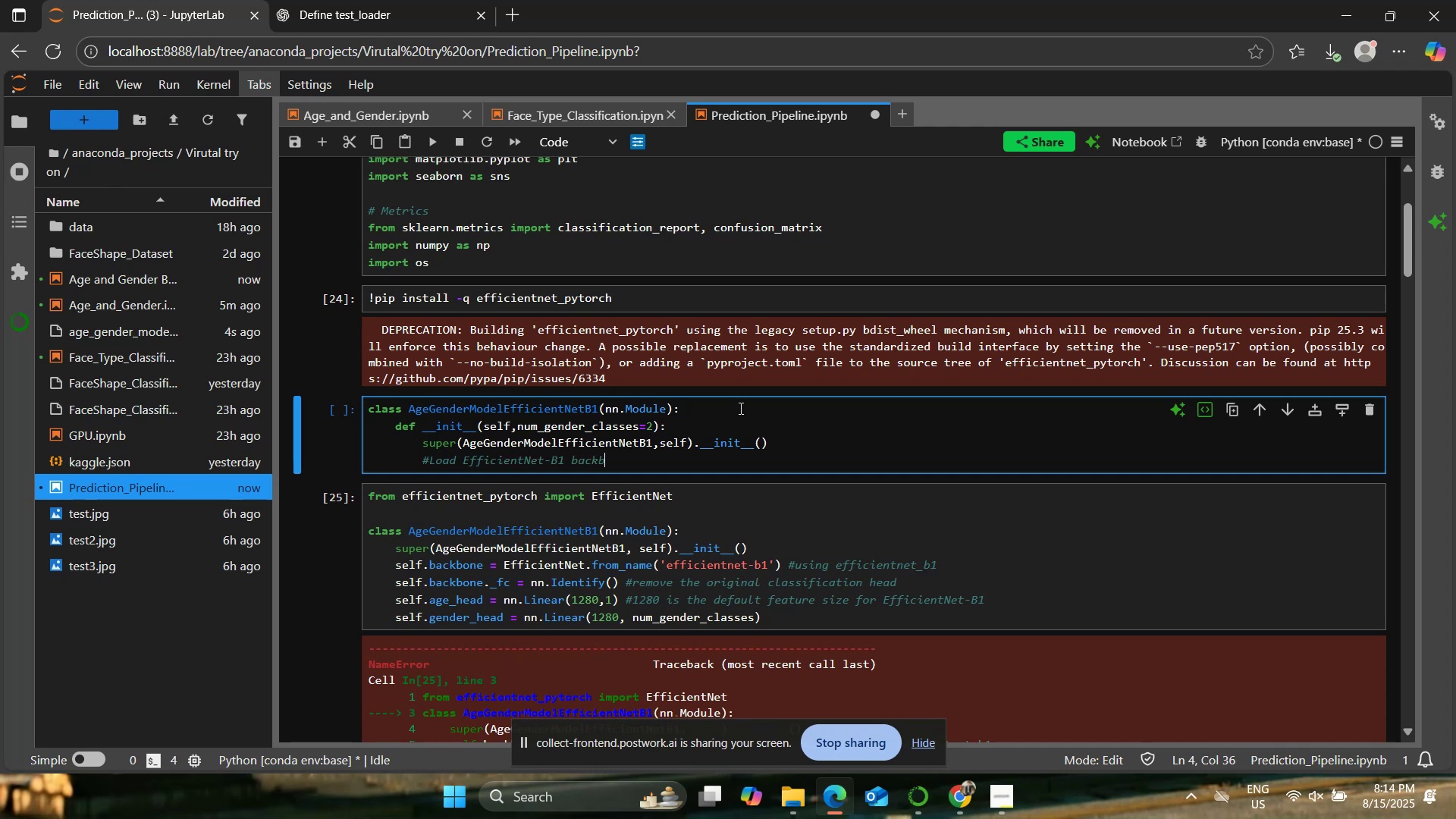 
key(Enter)
 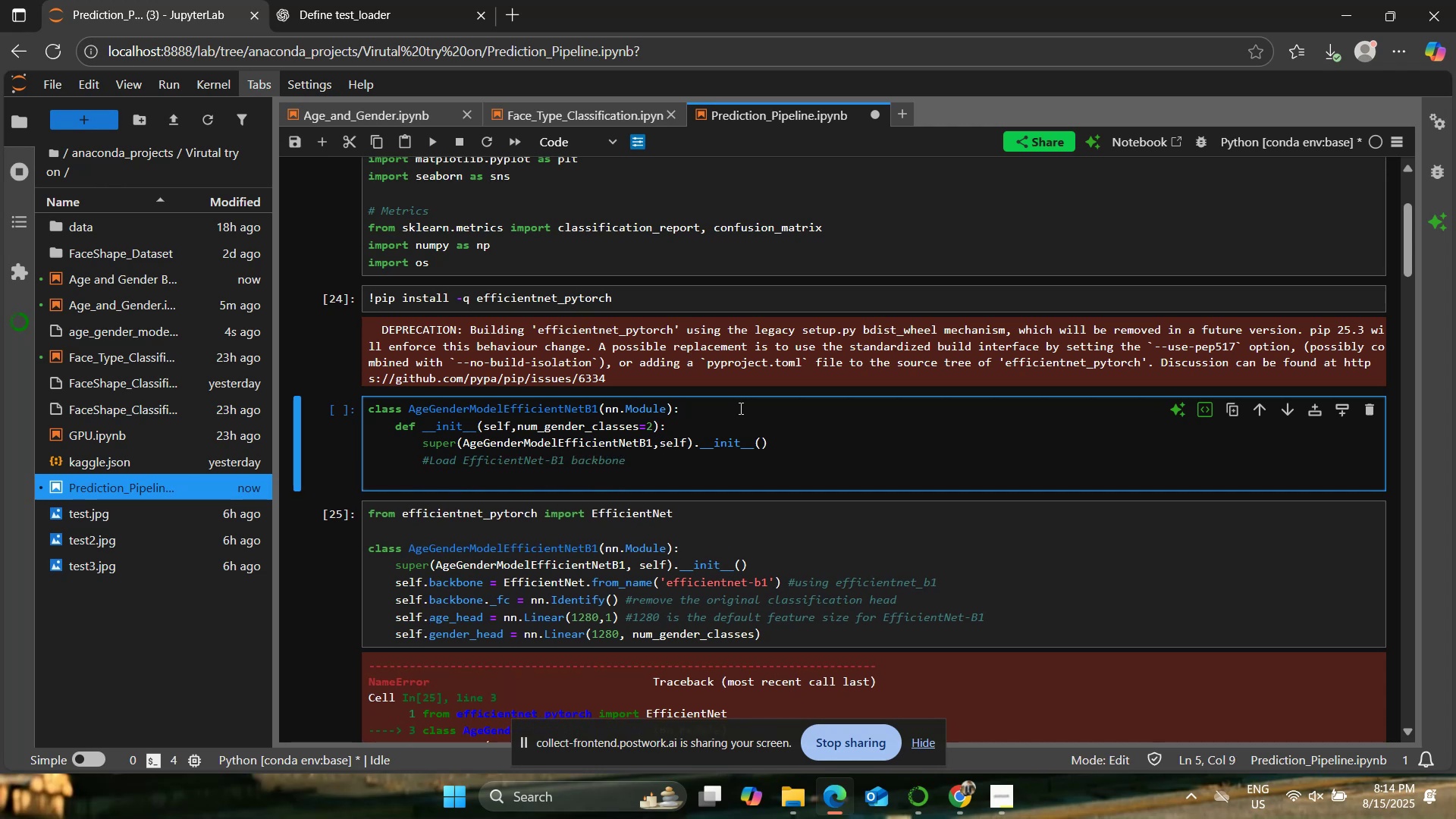 
type(self.backbone = EfficientNet.from_name('efficientnet-b1))
key(Backspace)
type('))
 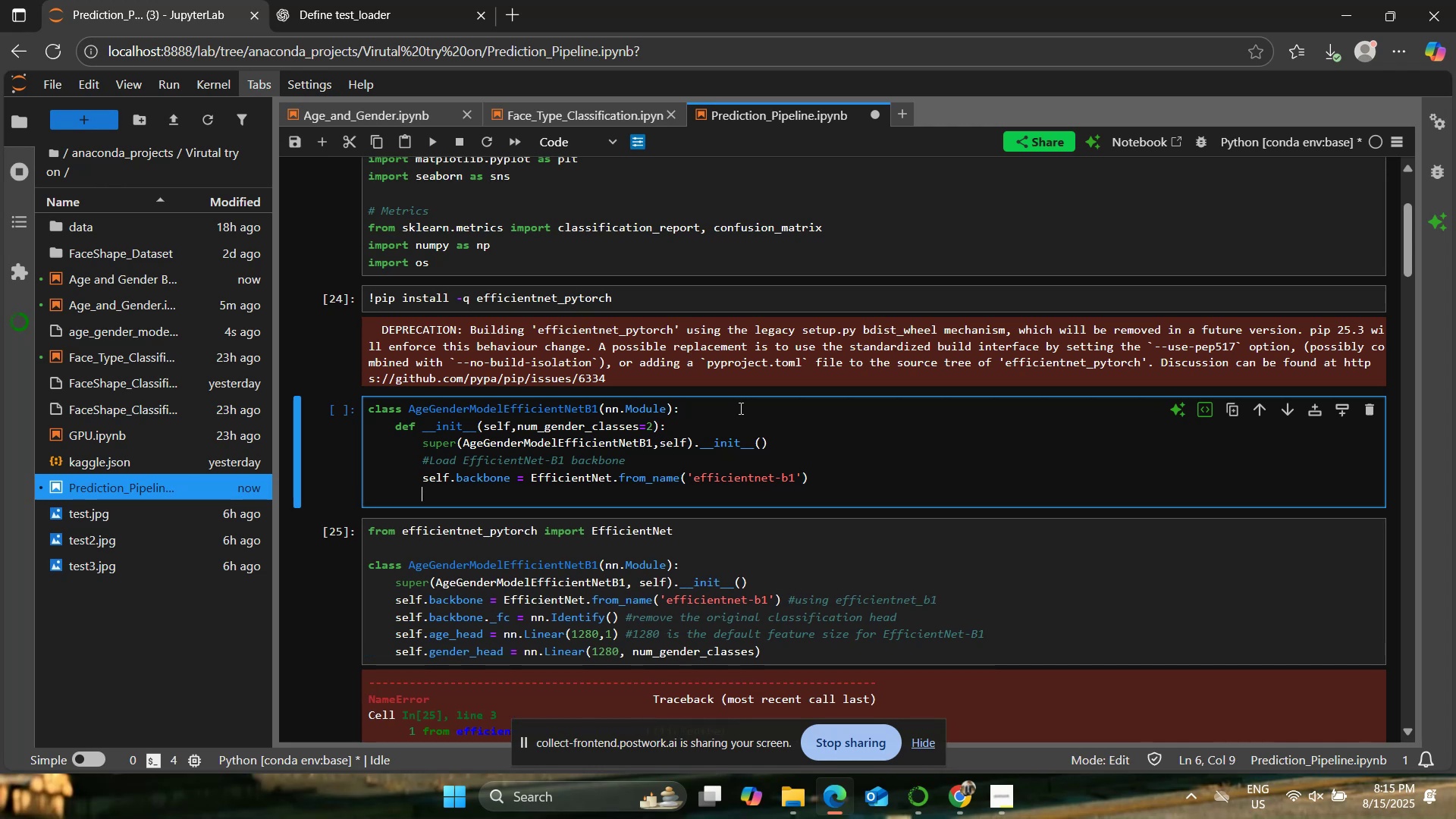 
 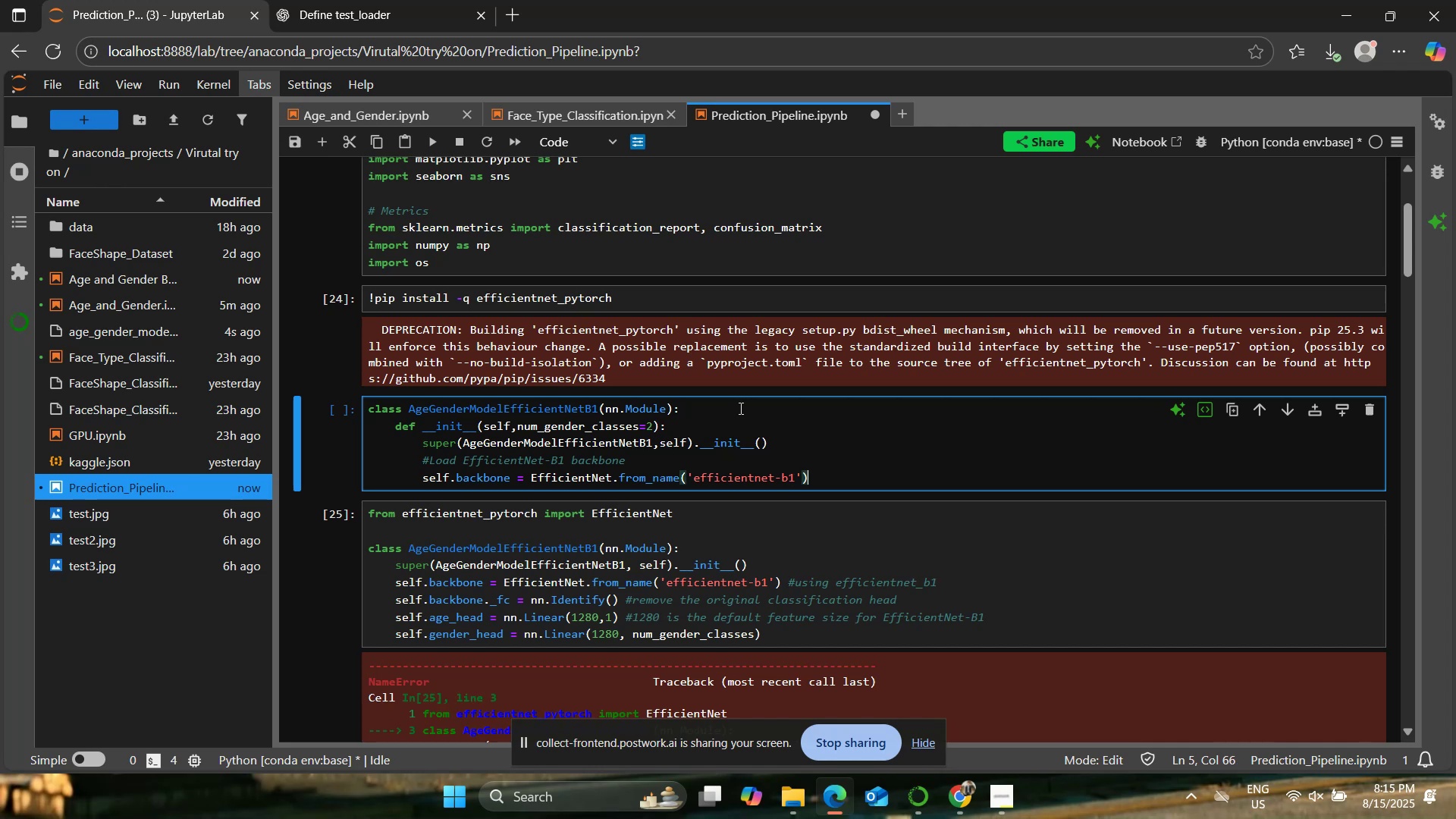 
key(Enter)
 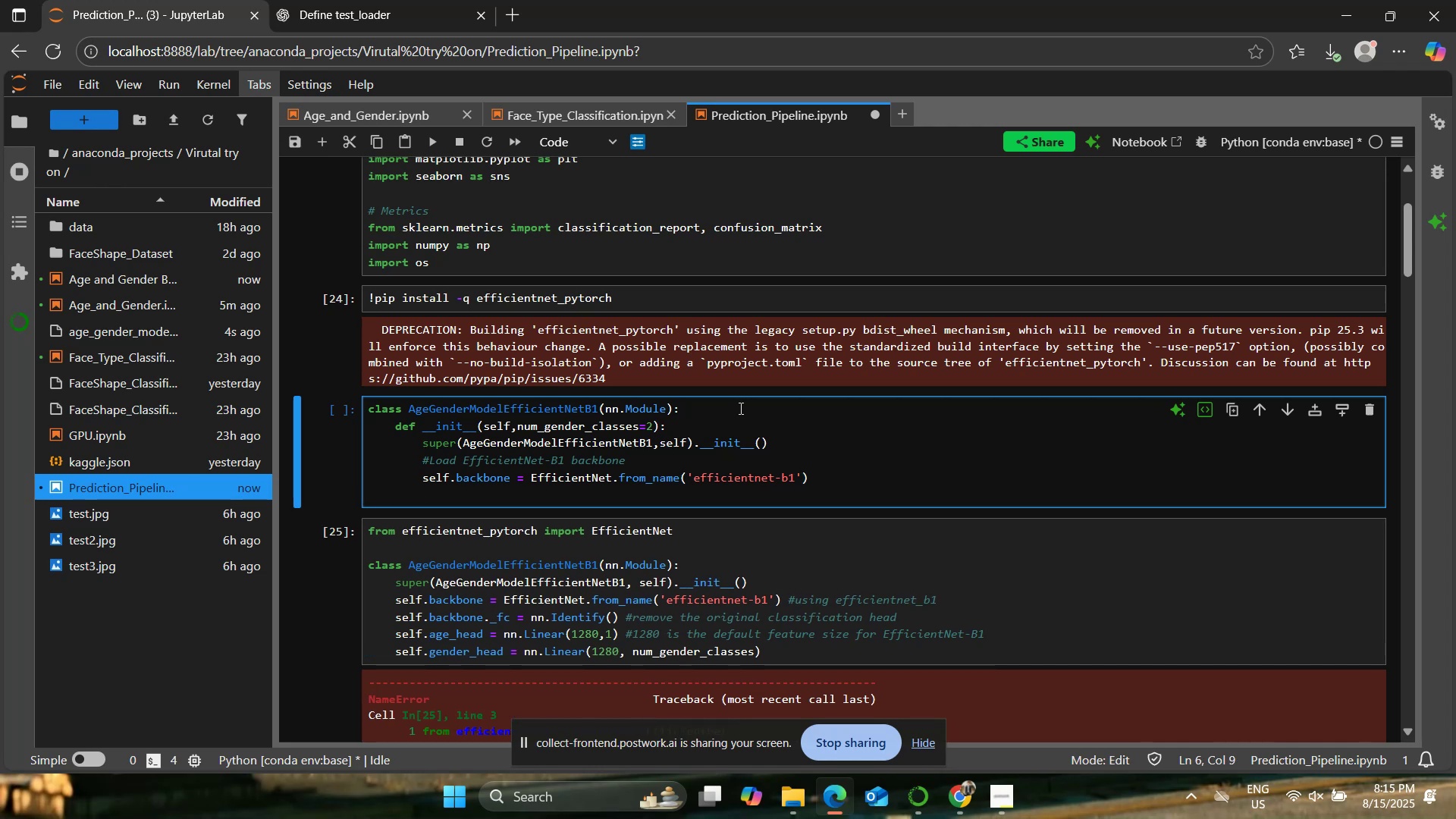 
type(self.backbone._fc = nn.Identify() 3)
key(Backspace)
type(# remove classification layer)
 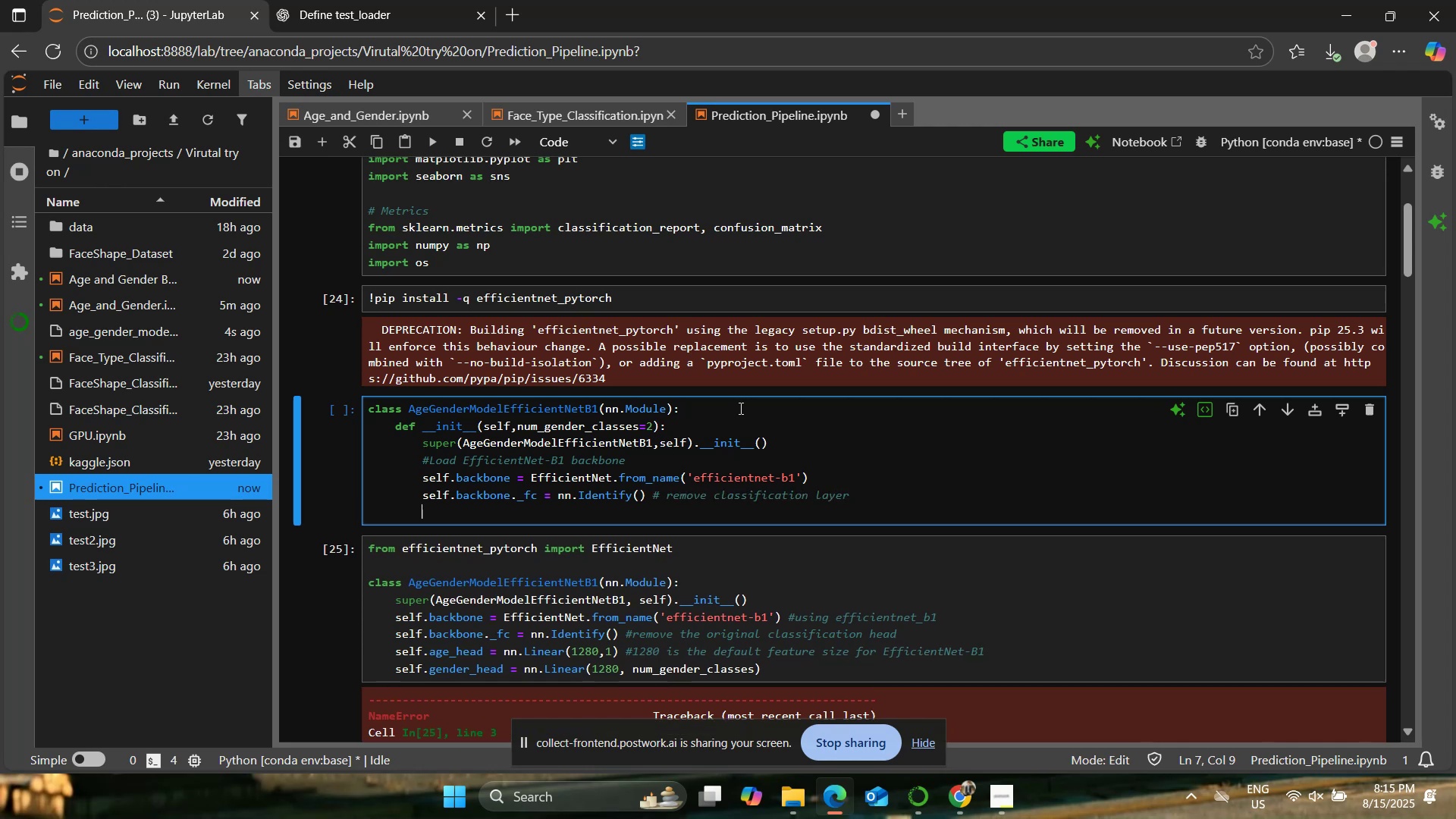 
 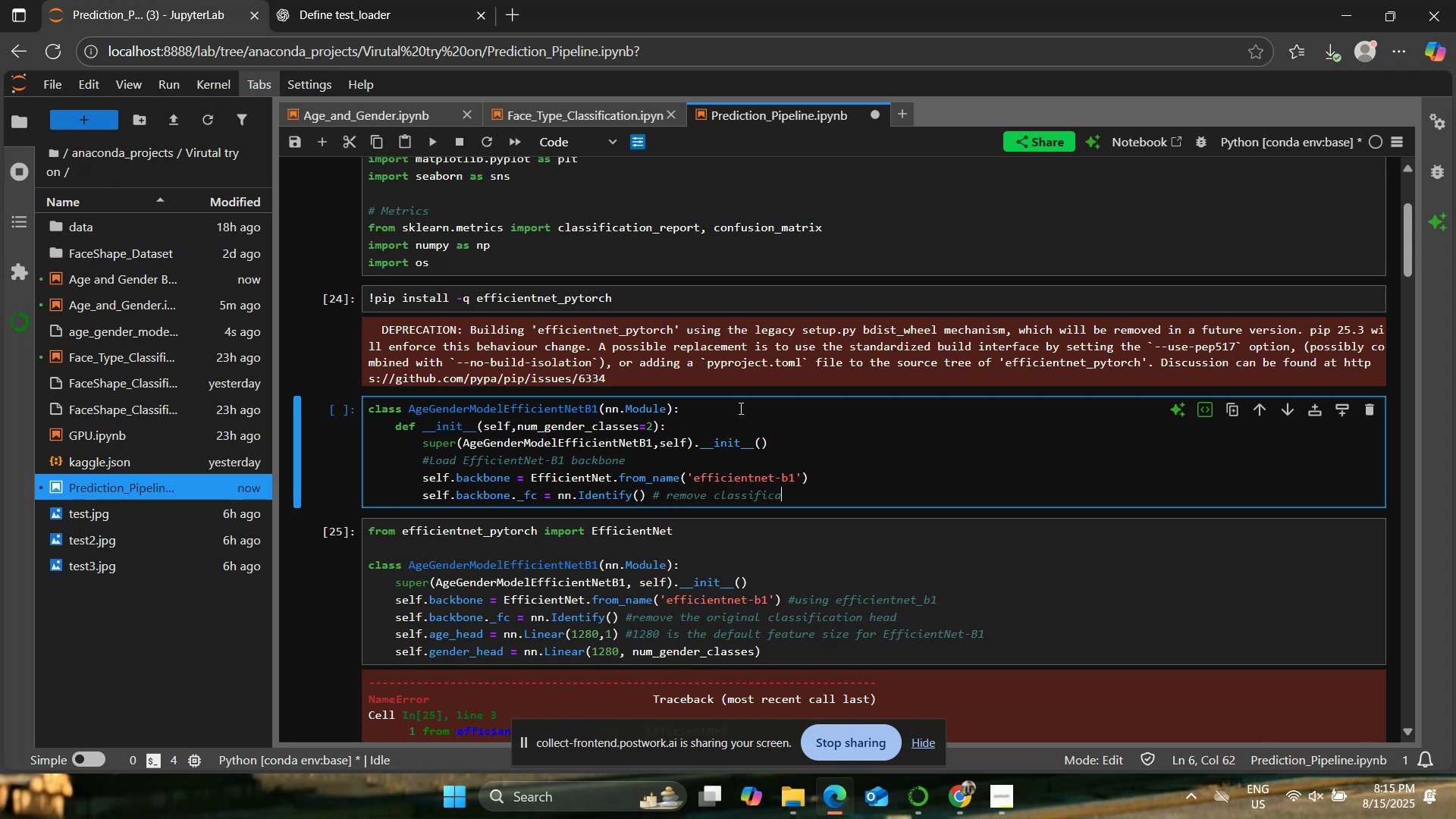 
key(Enter)
 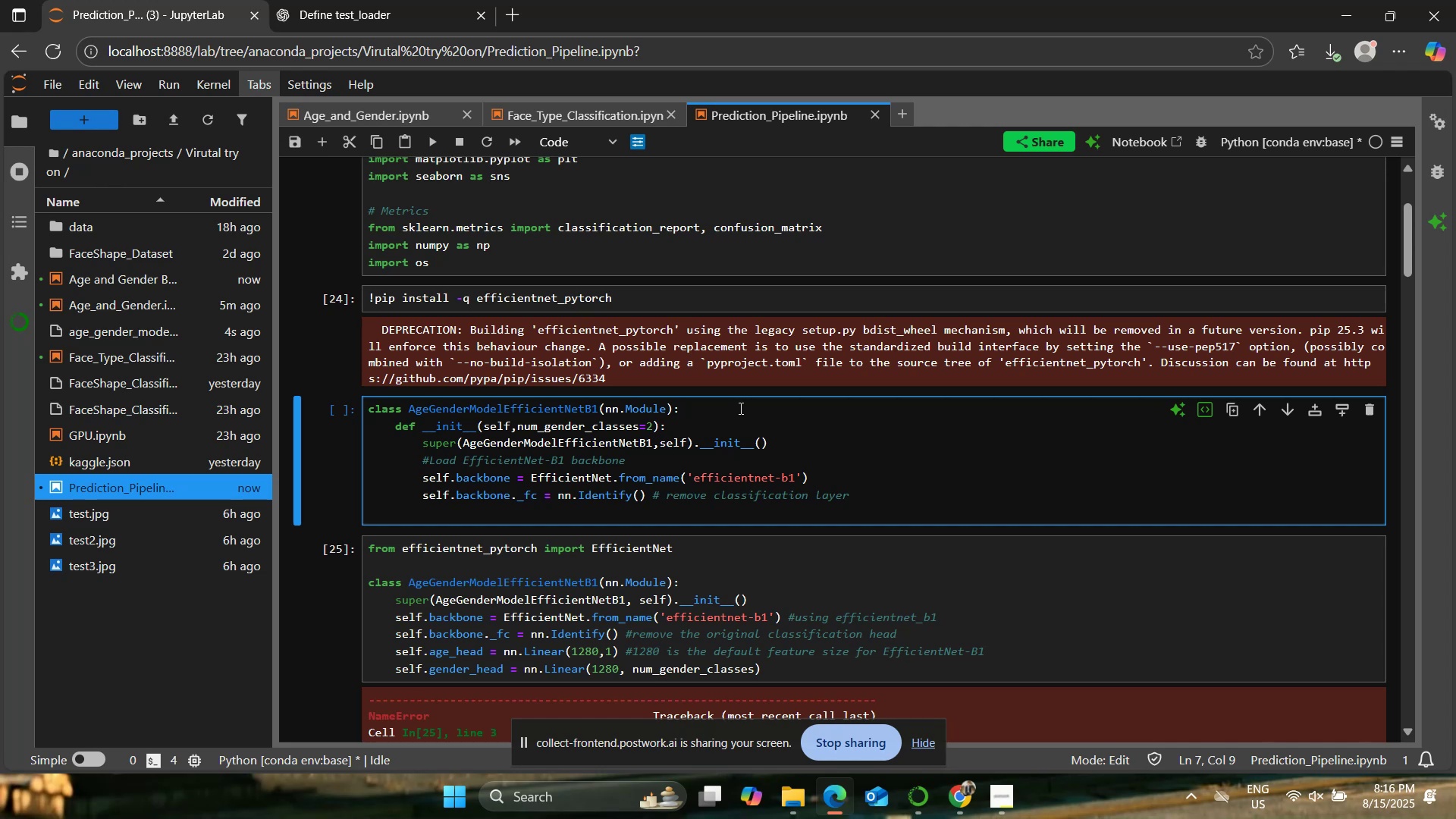 
wait(50.05)
 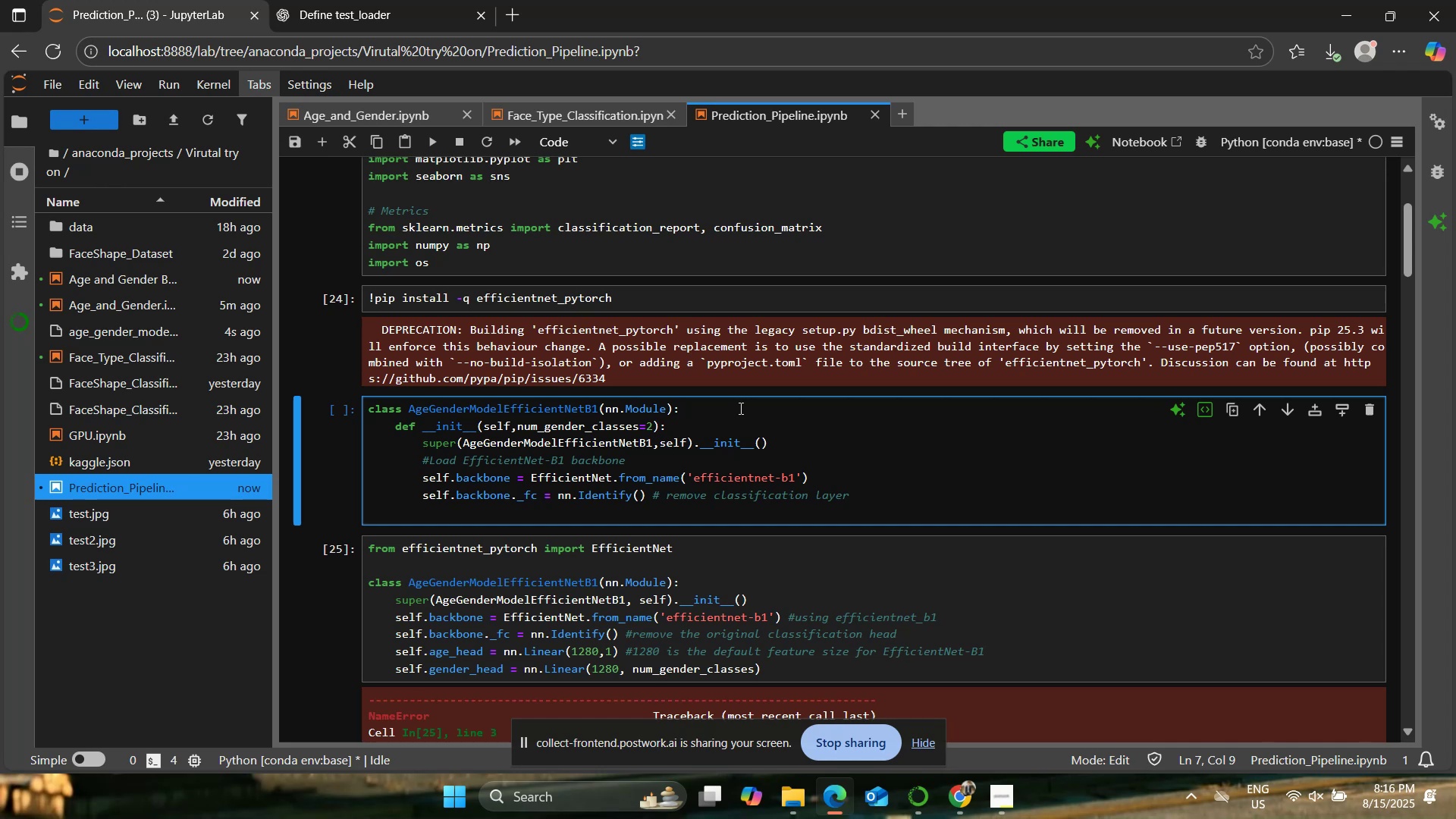 
left_click([915, 714])
 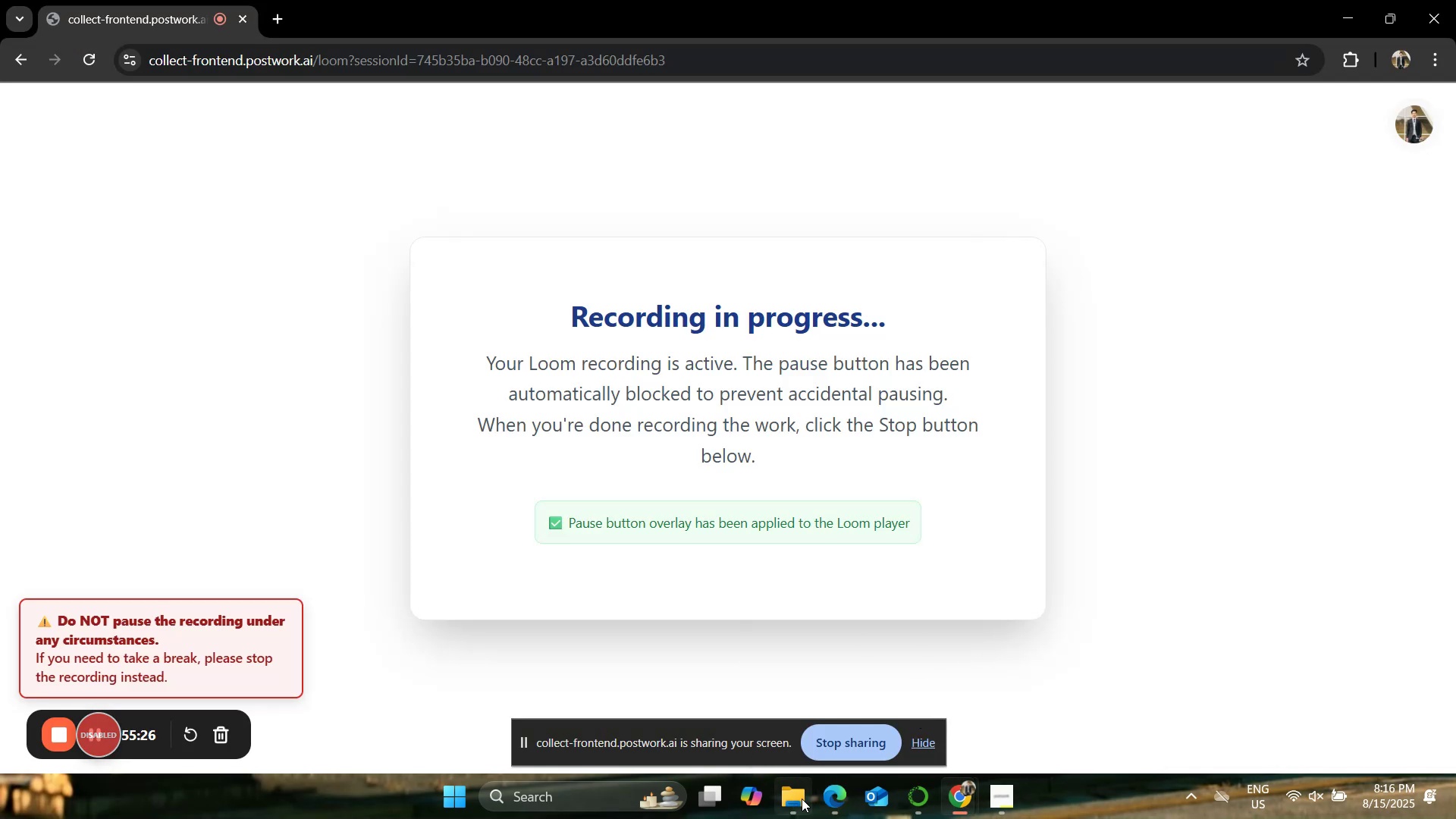 
left_click([818, 801])
 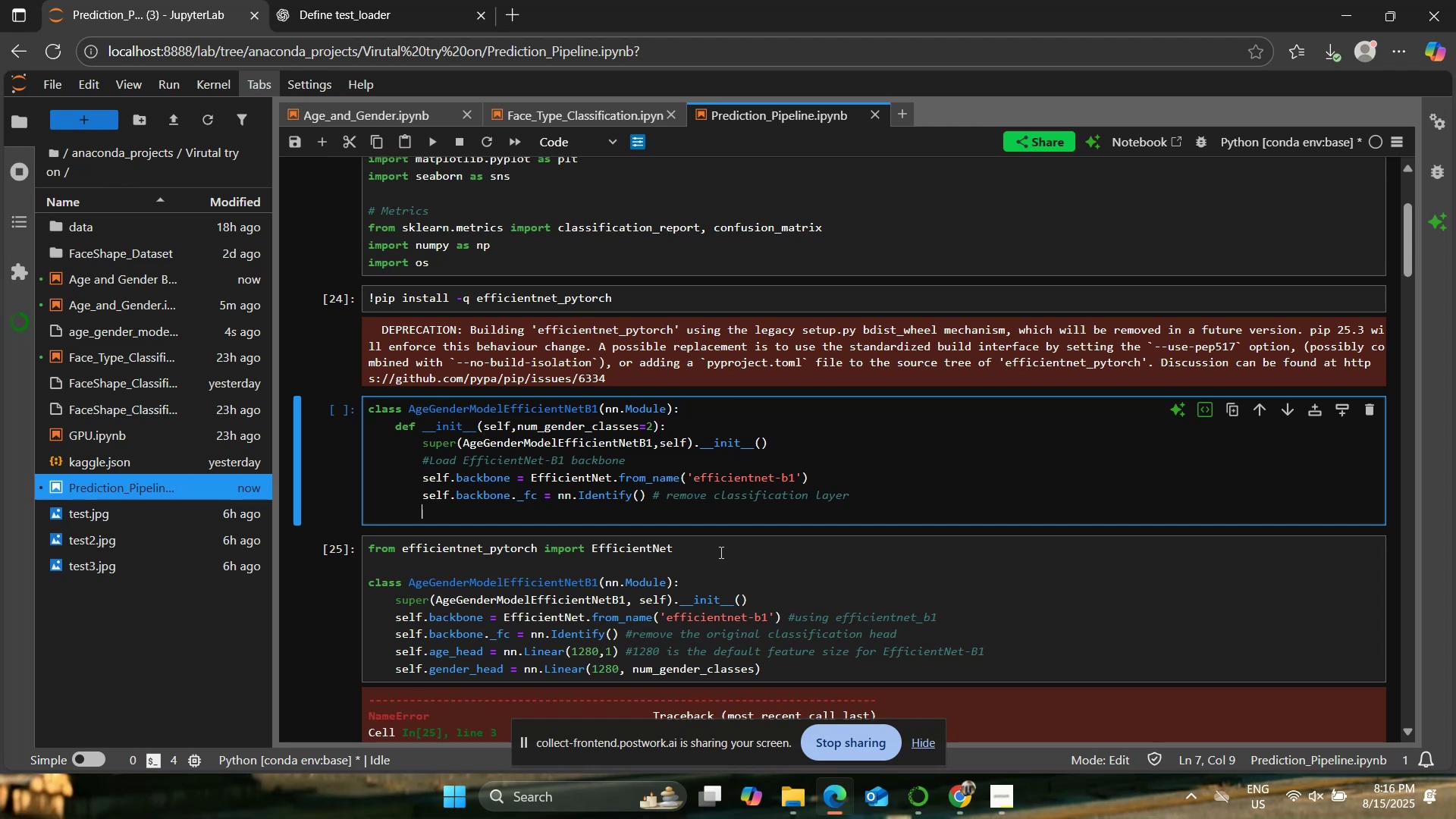 
wait(6.86)
 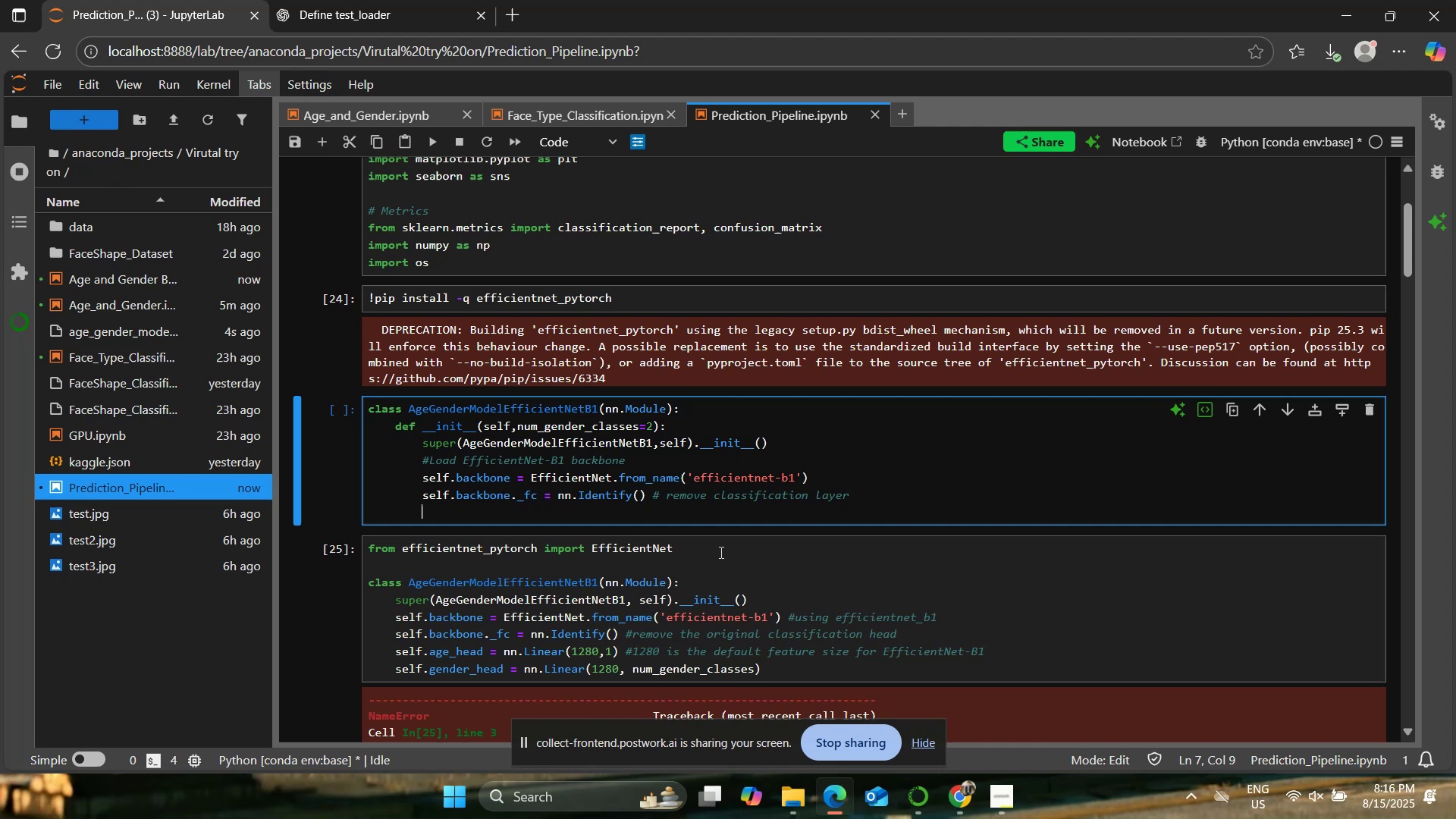 
key(Enter)
 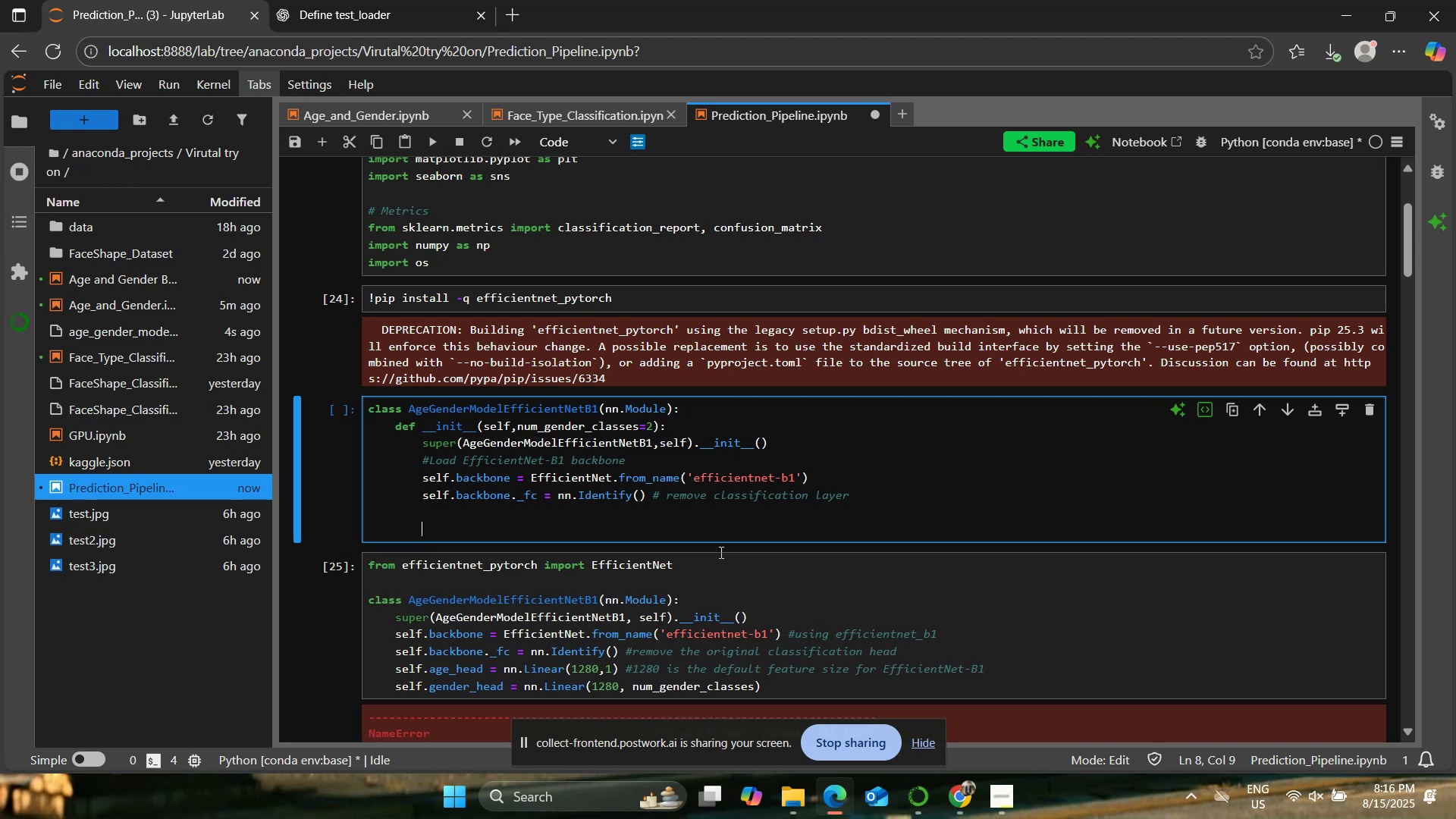 
key(Enter)
 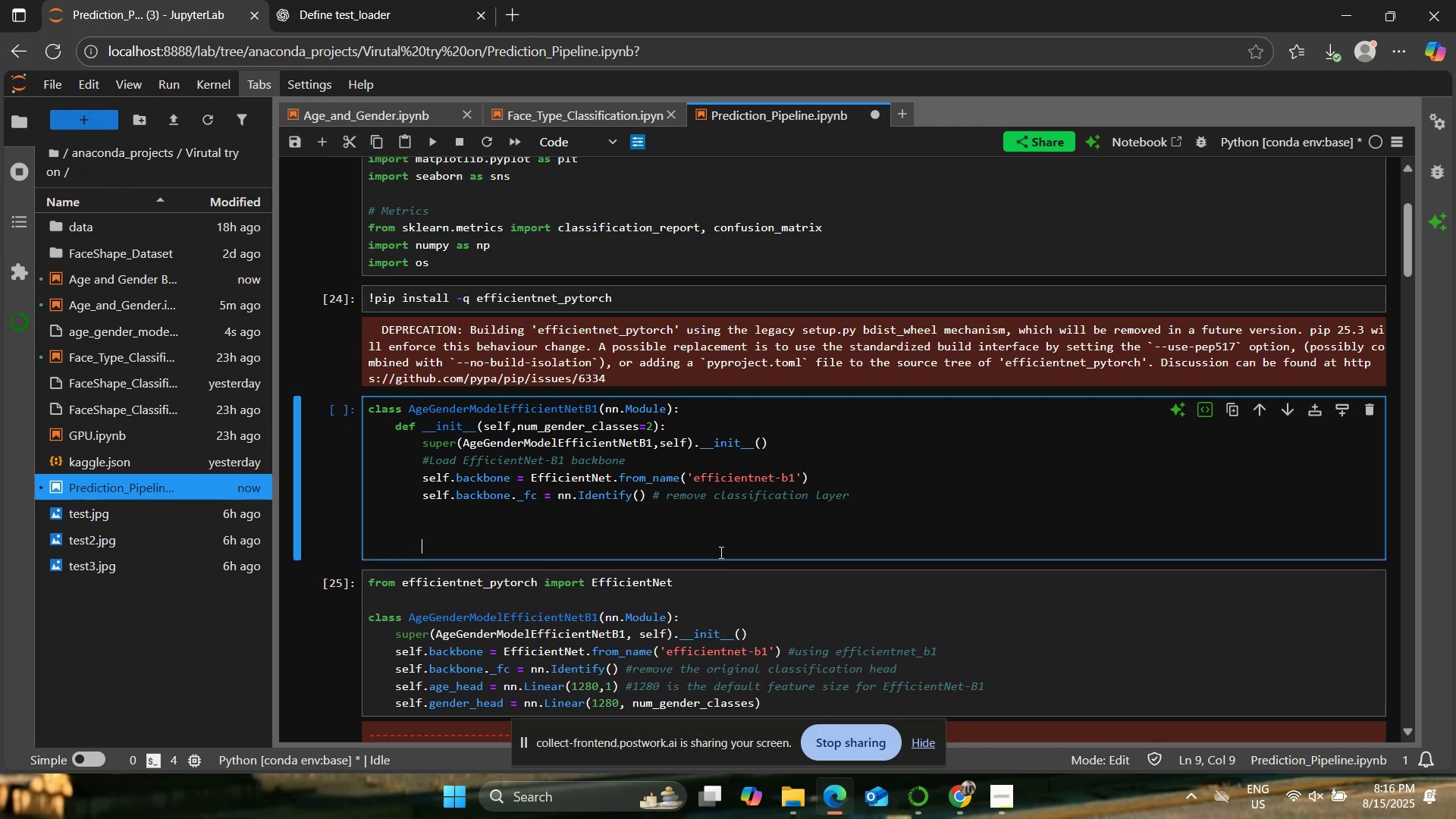 
type(#Heads for A)
key(Backspace)
type(age and gender)
 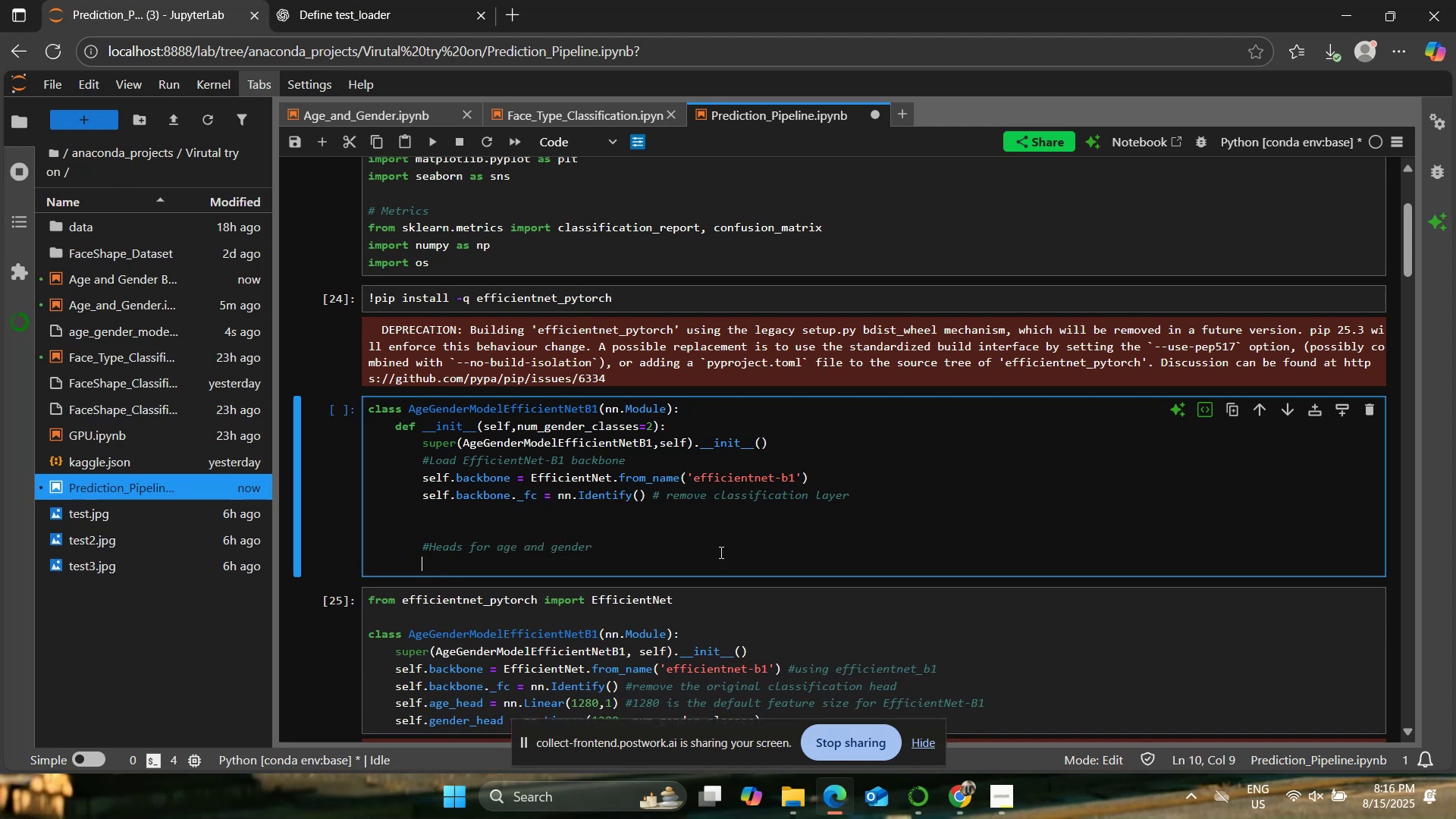 
 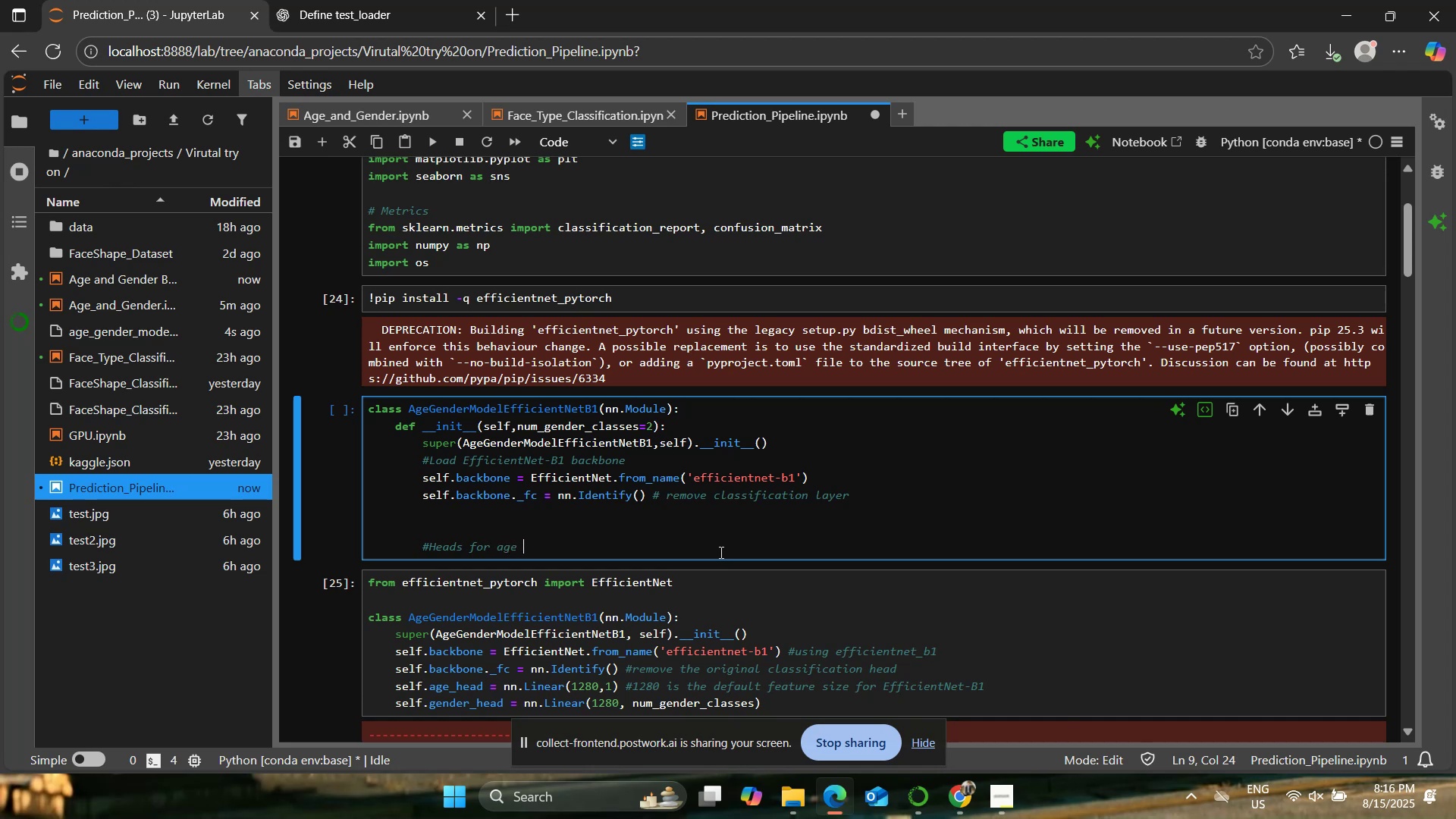 
key(Enter)
 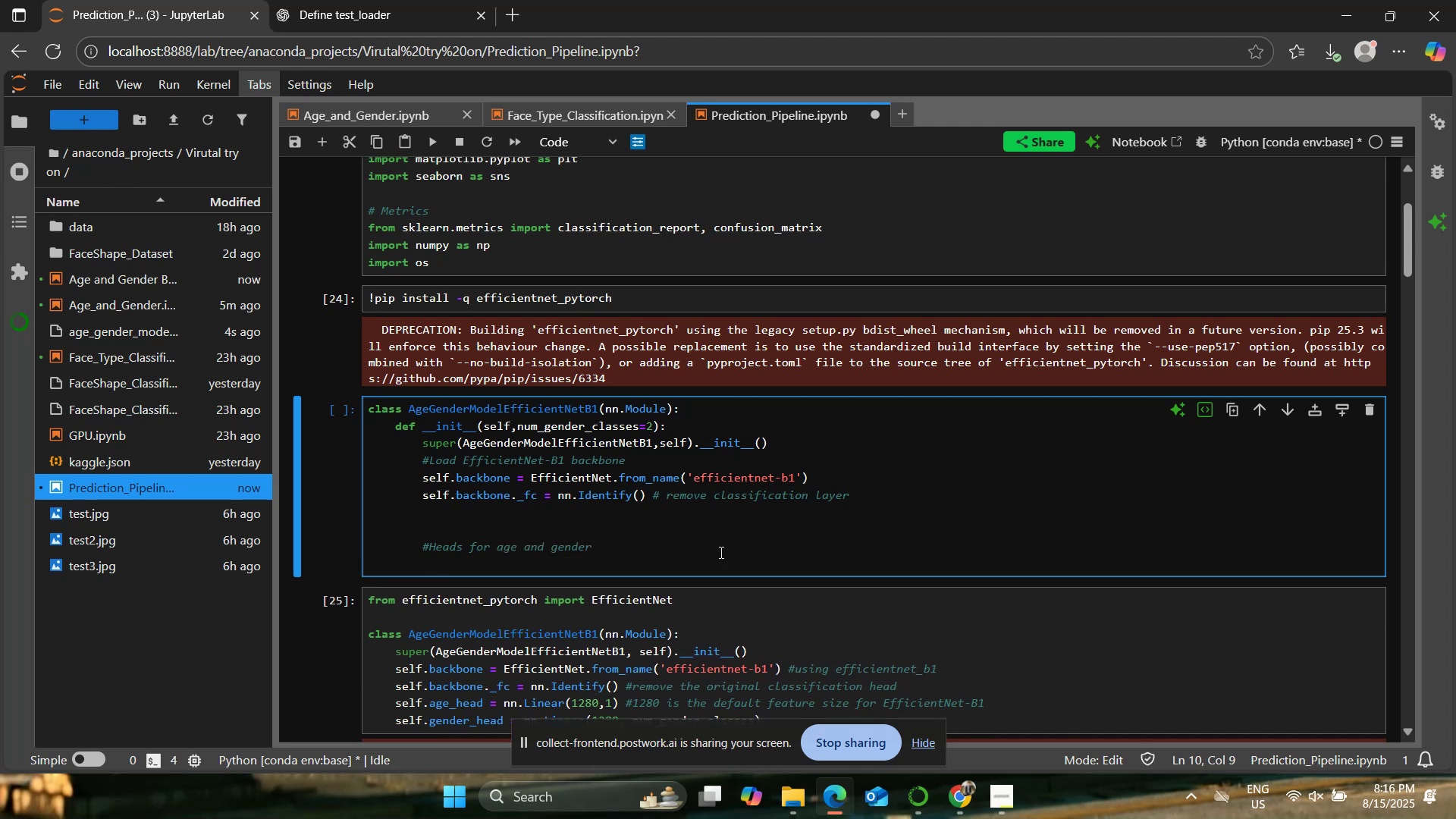 
type(self.age_head = nn.Linear(1280,1))
 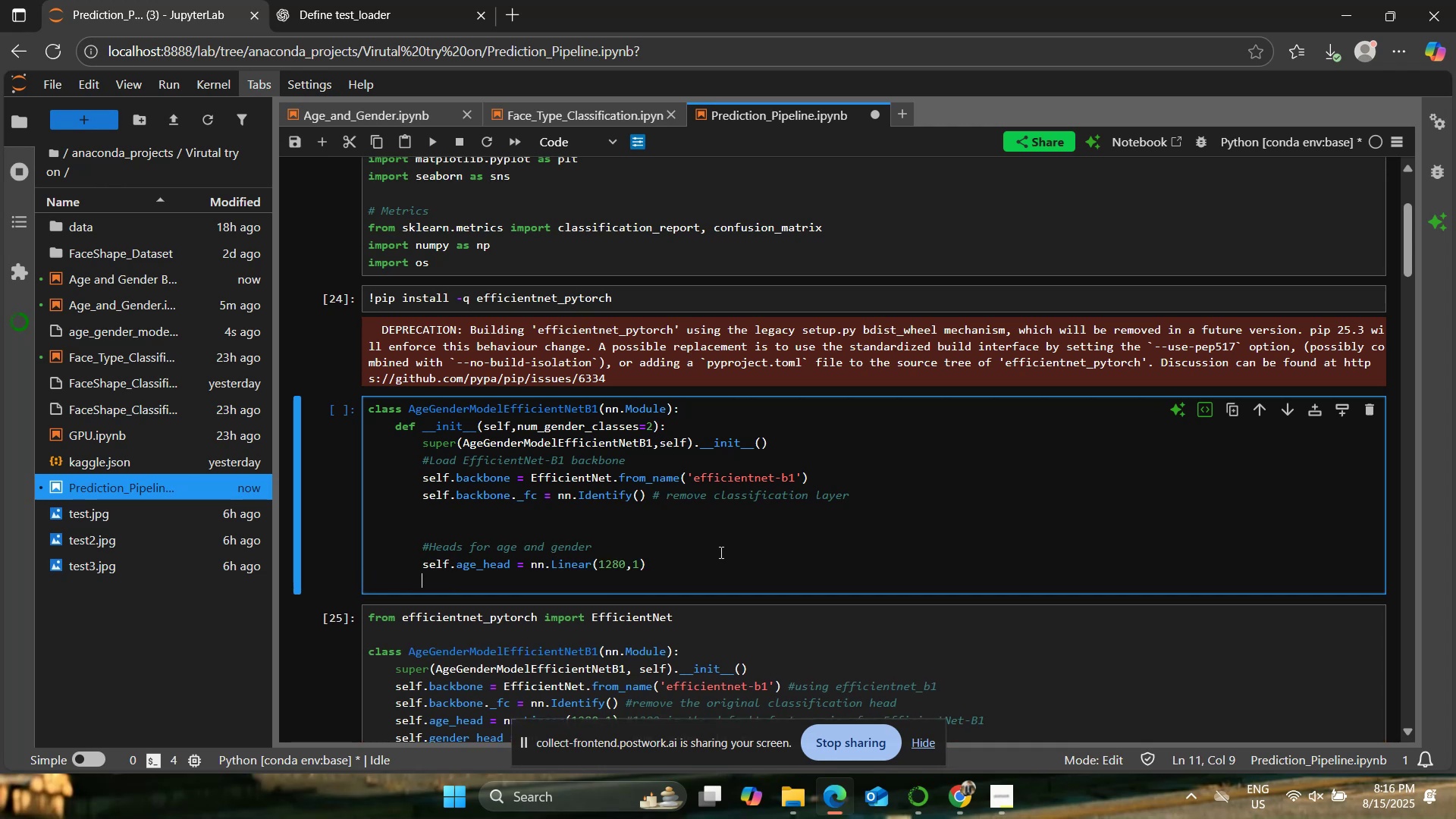 
 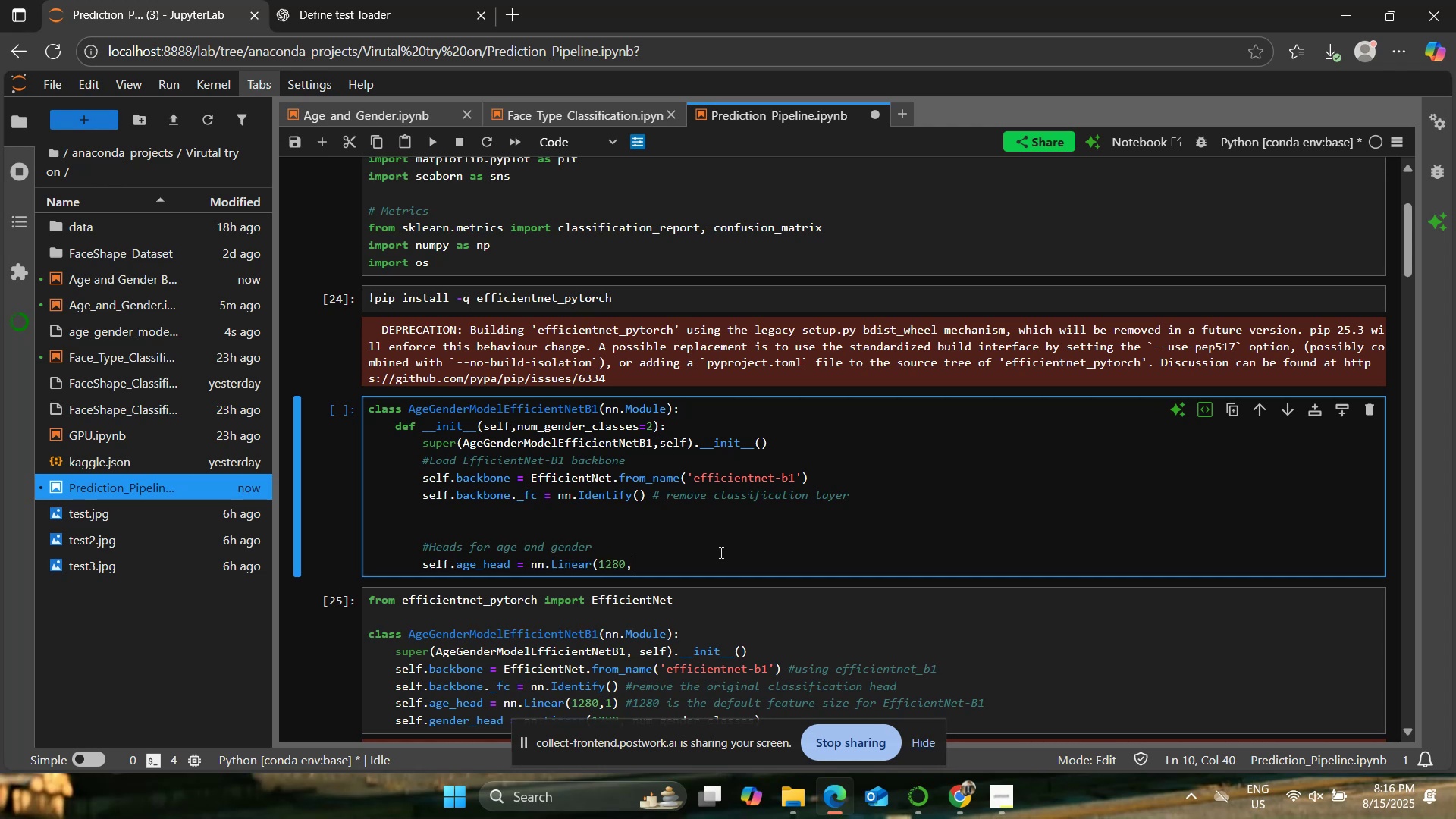 
key(Enter)
 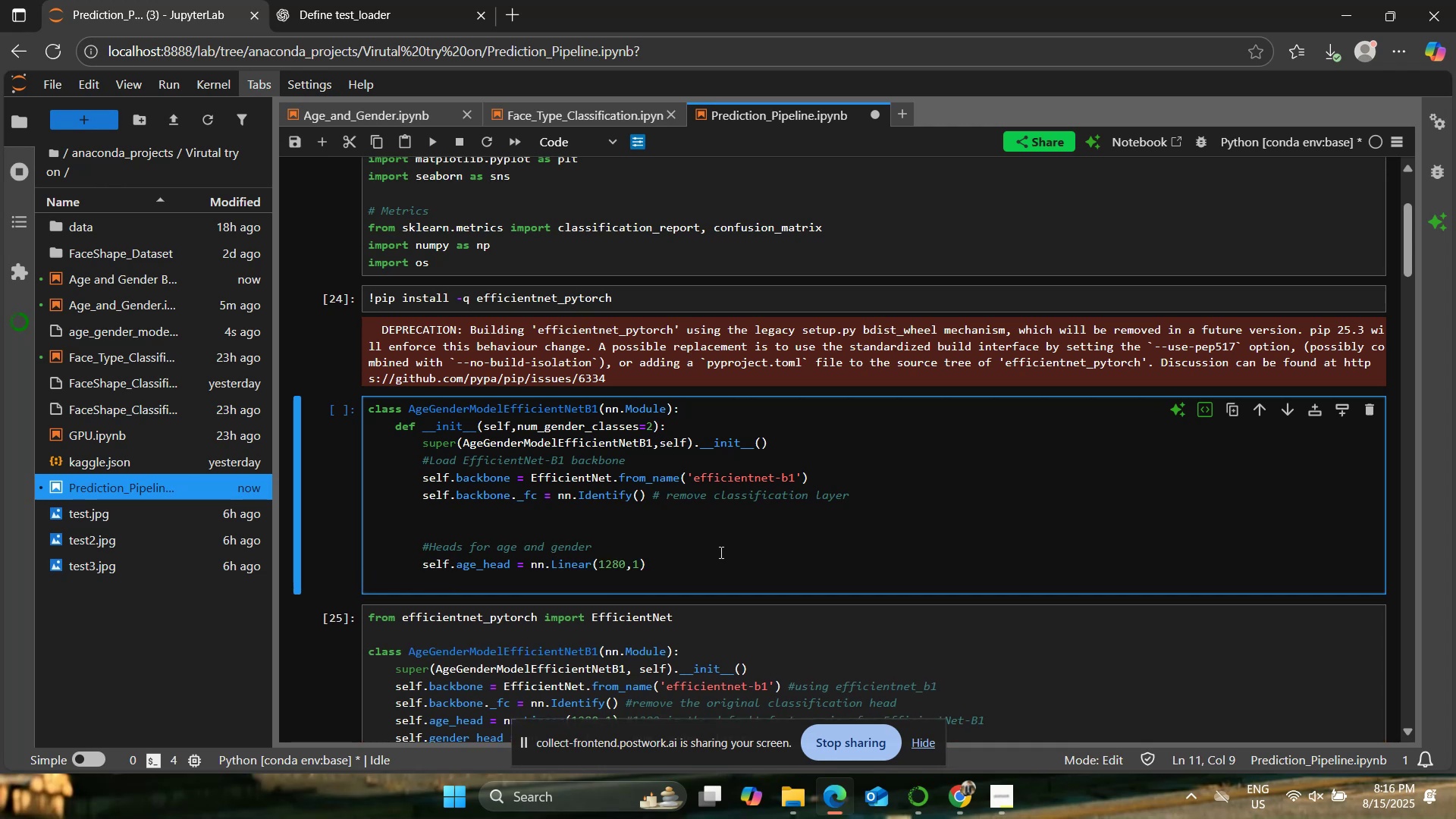 
type(self.gender_head = nn.Linear(129)
key(Backspace)
type(80,num_gender_classes) #for gender classification)
 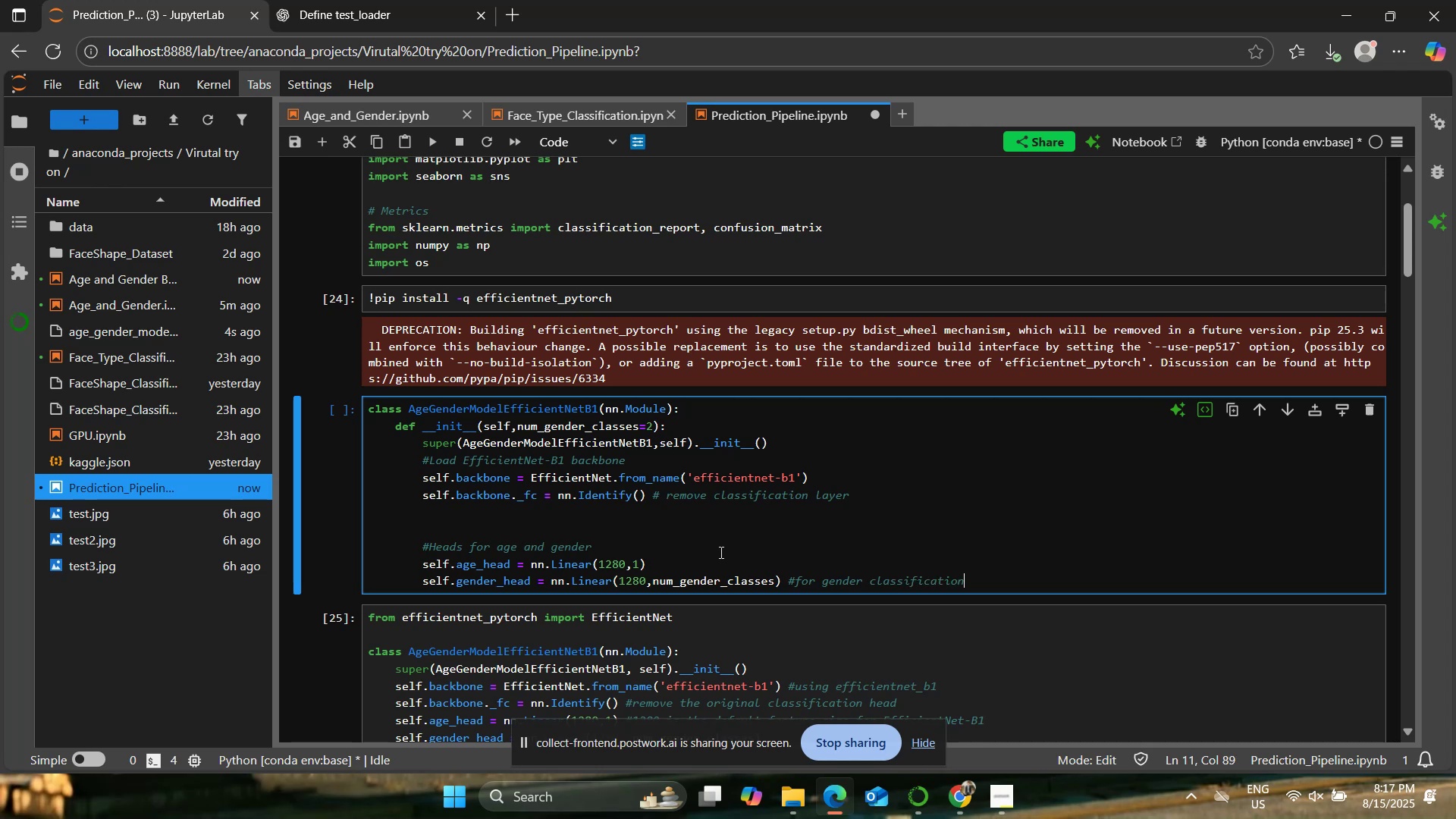 
 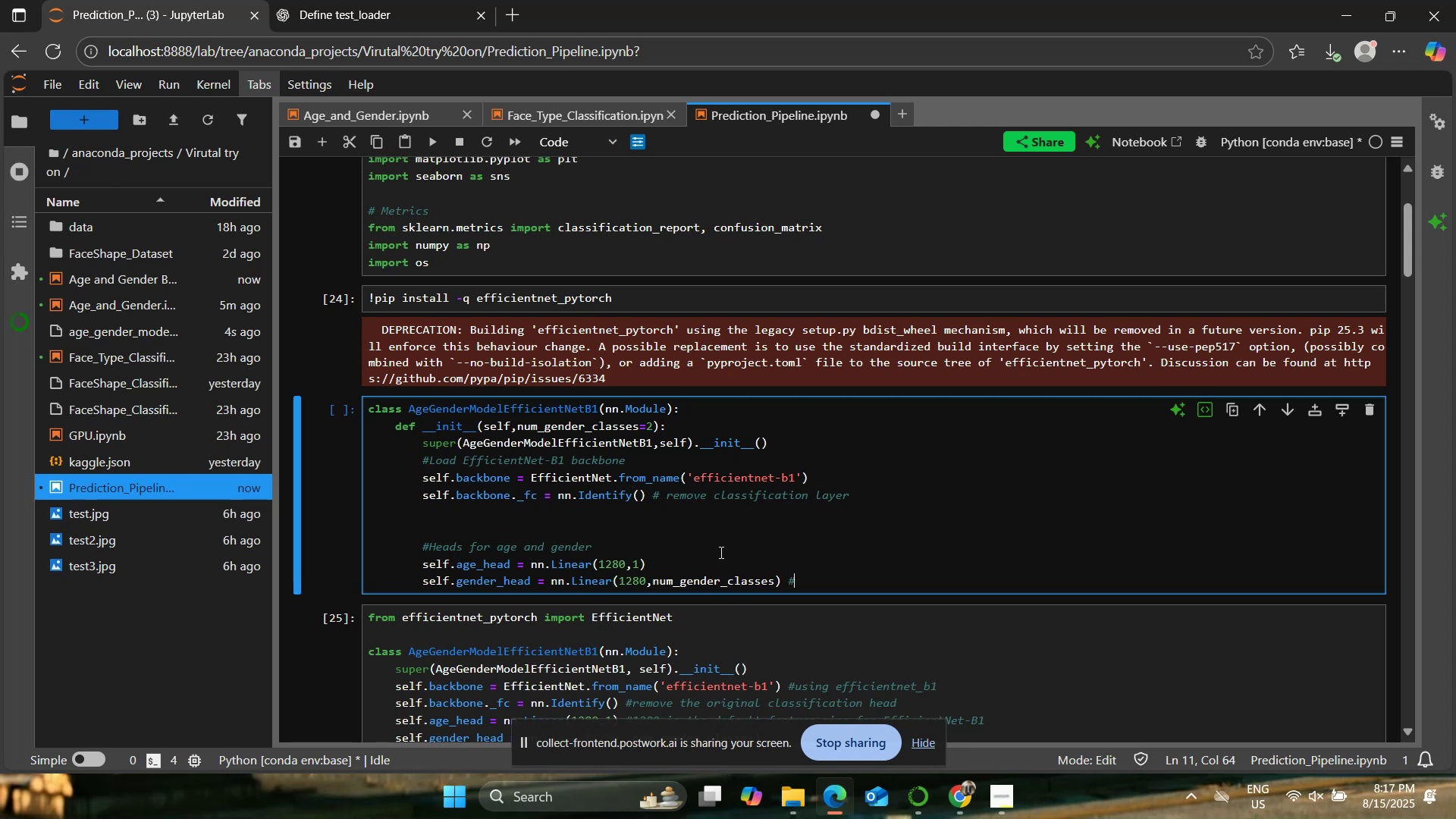 
key(ArrowUp)
 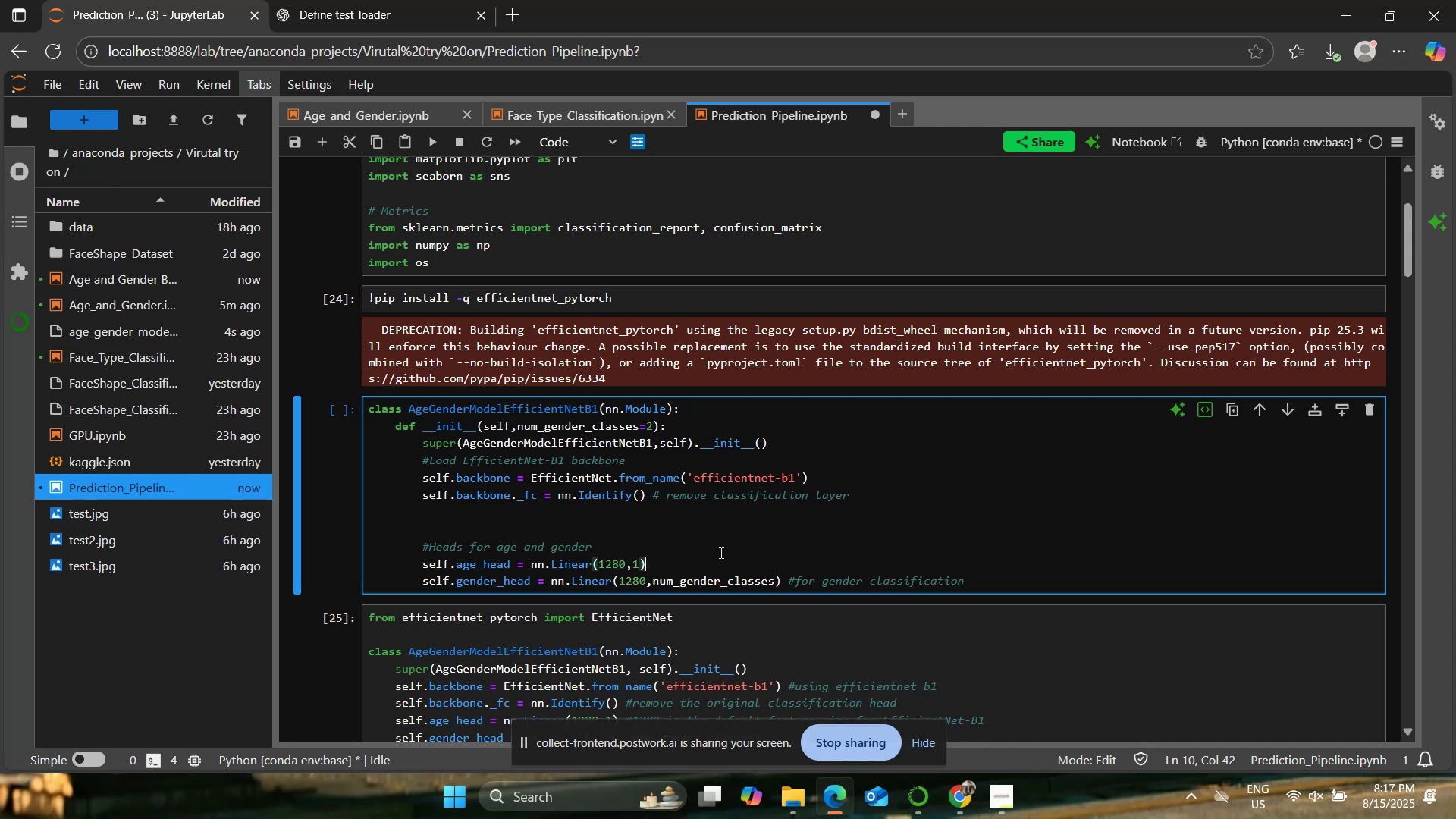 
type(  #for age regression)
 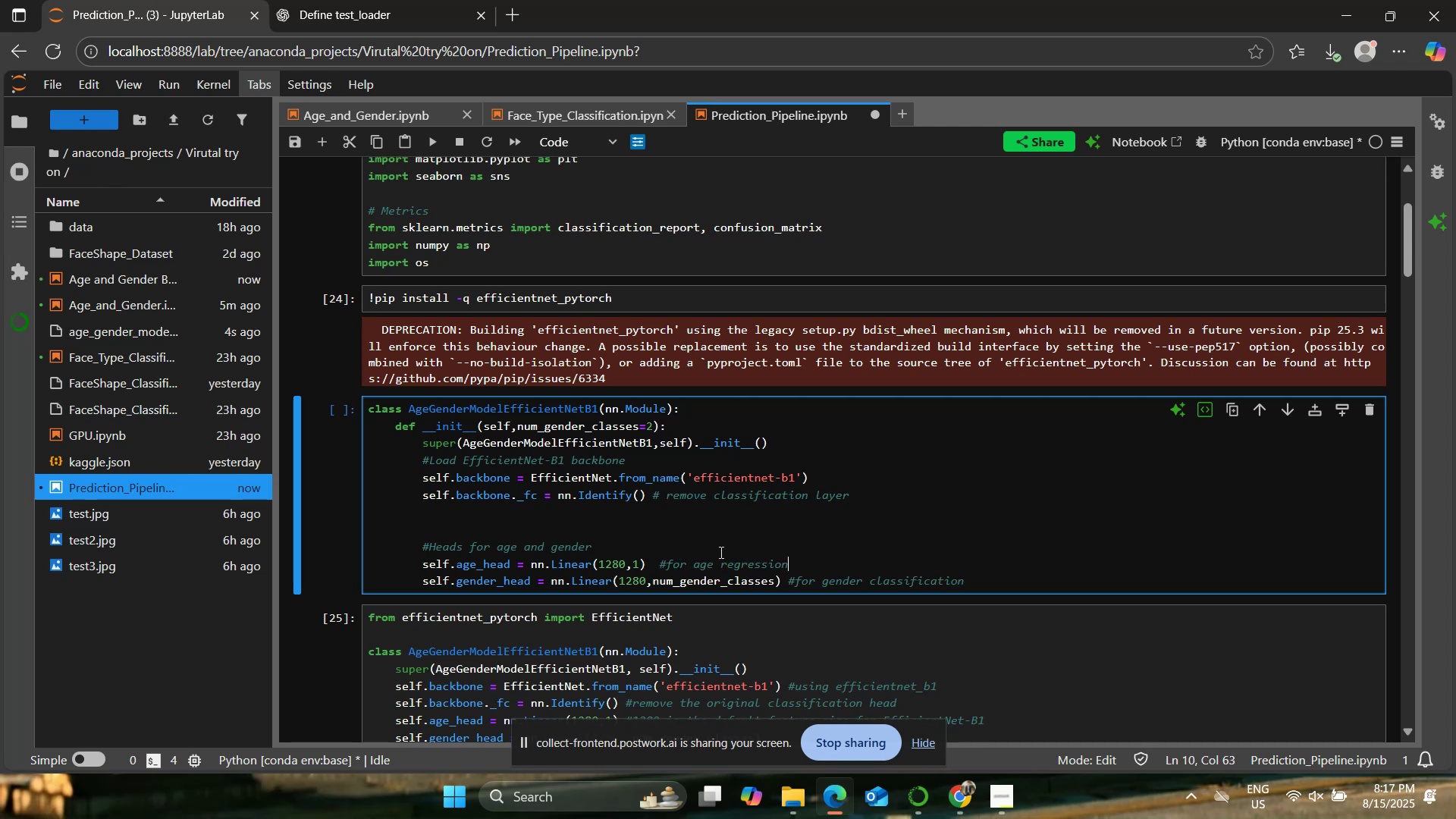 
key(ArrowDown)
 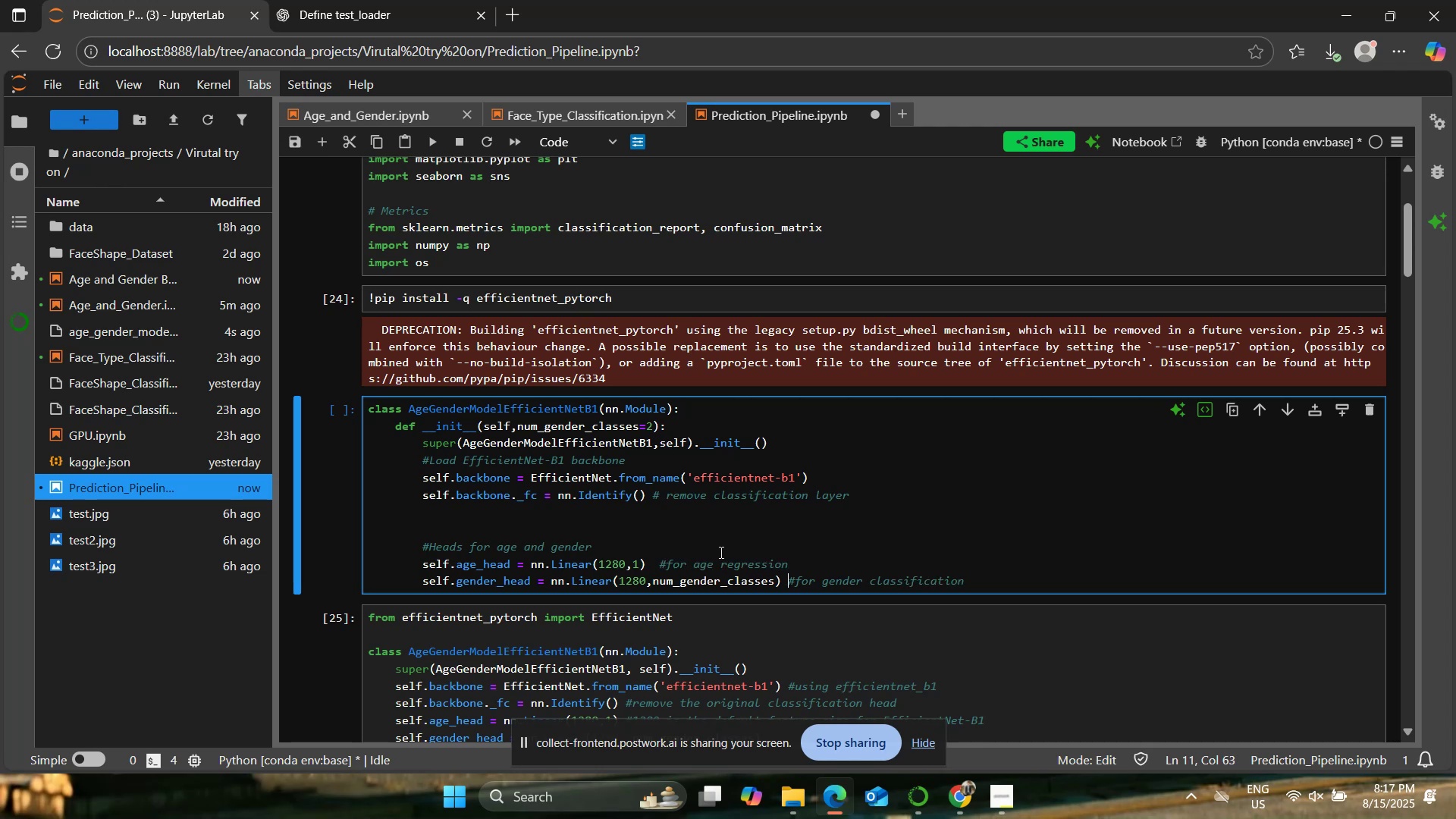 
hold_key(key=ArrowRight, duration=1.33)
 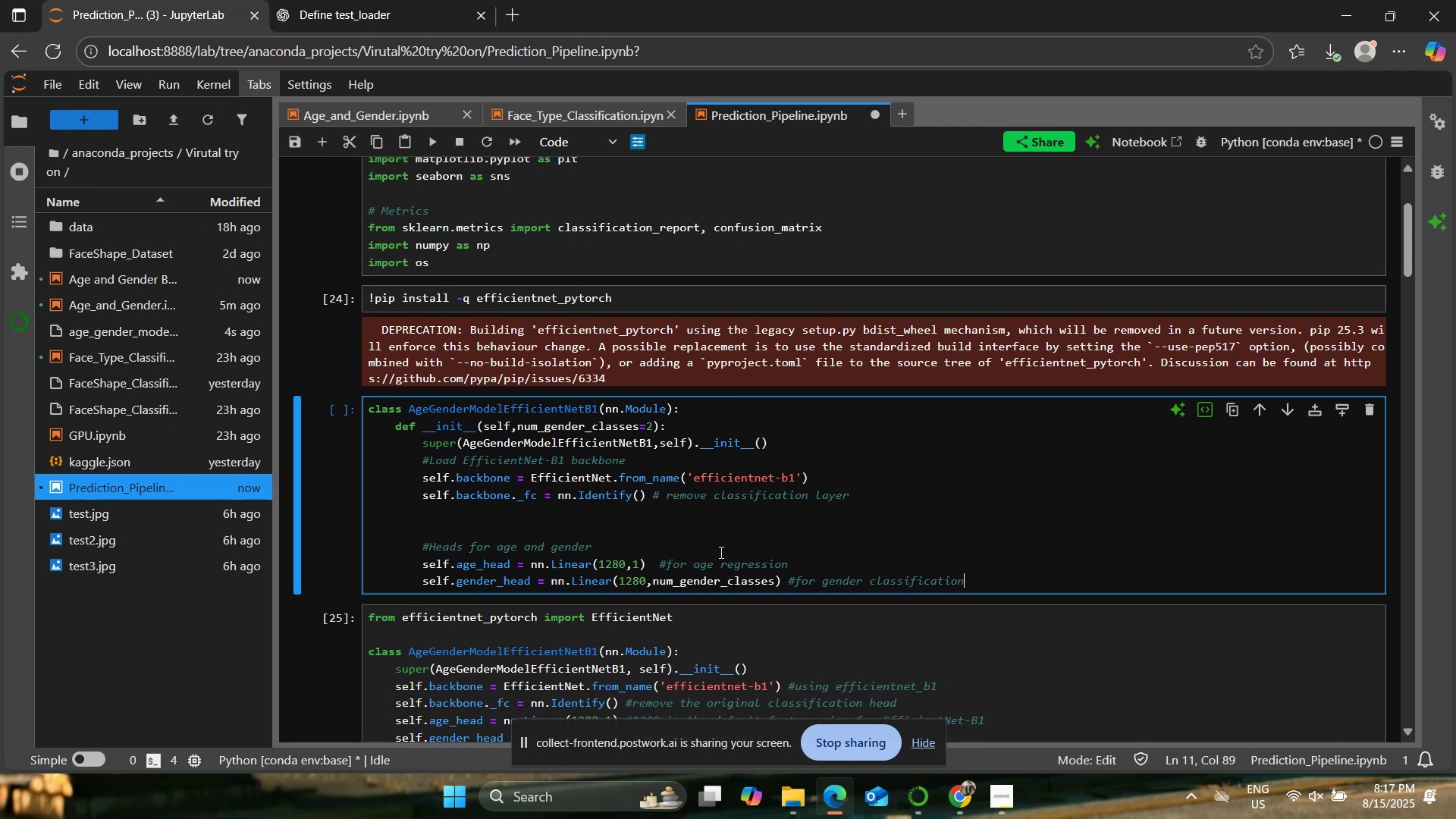 
key(Enter)
 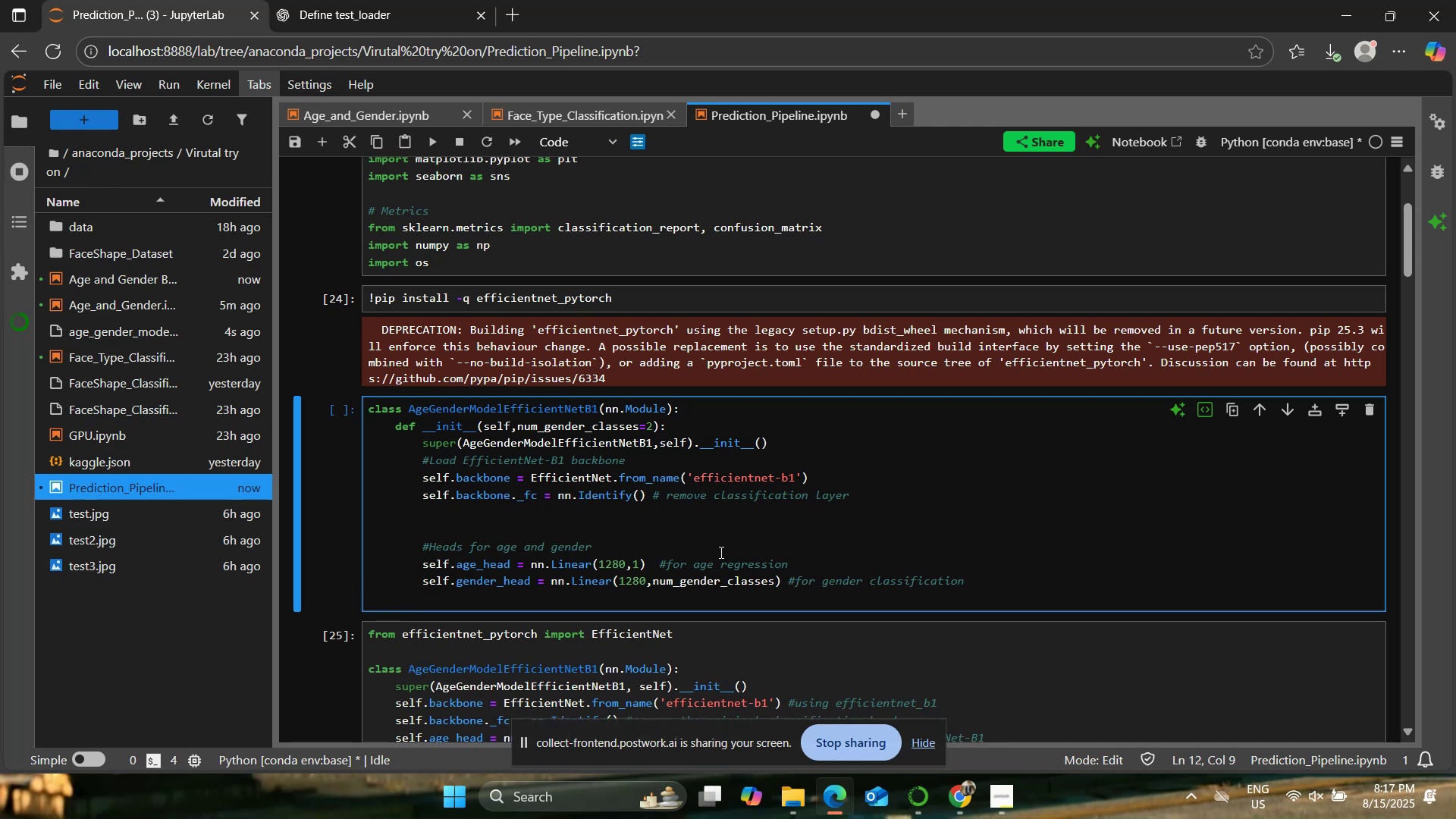 
key(Enter)
 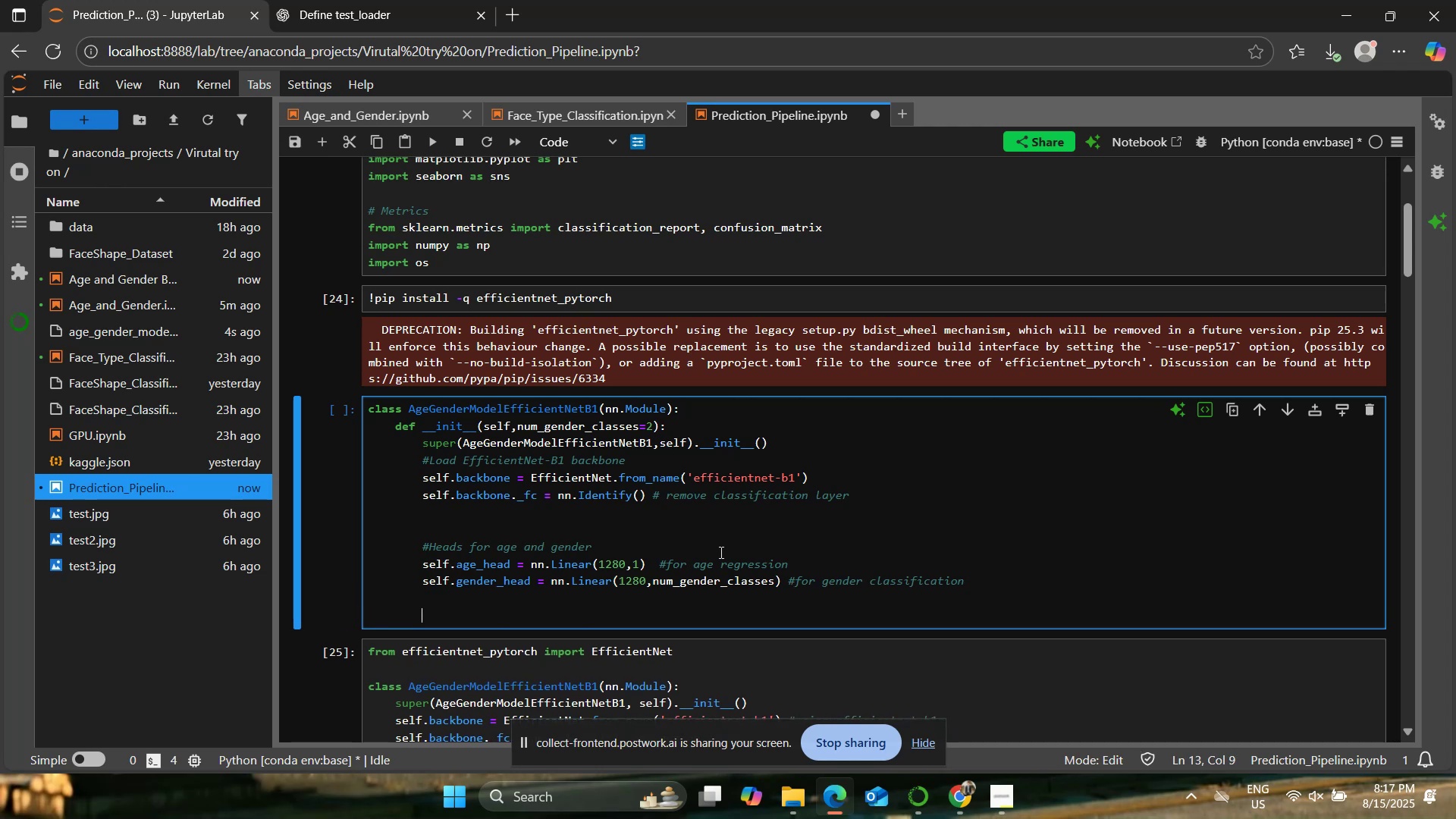 
key(Enter)
 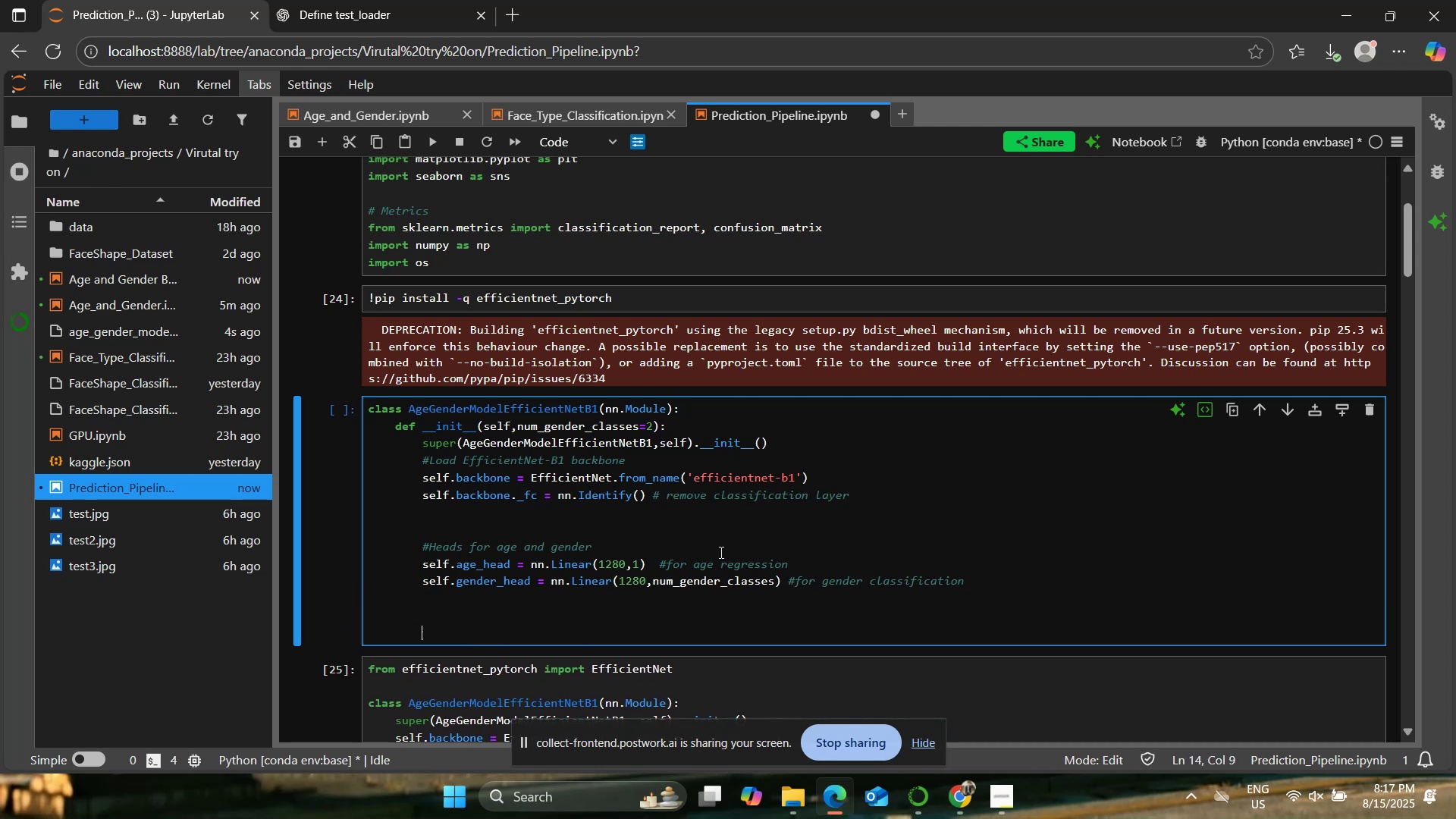 
key(Backspace)
type(de )
key(Backspace)
type(f forward(self,x):)
 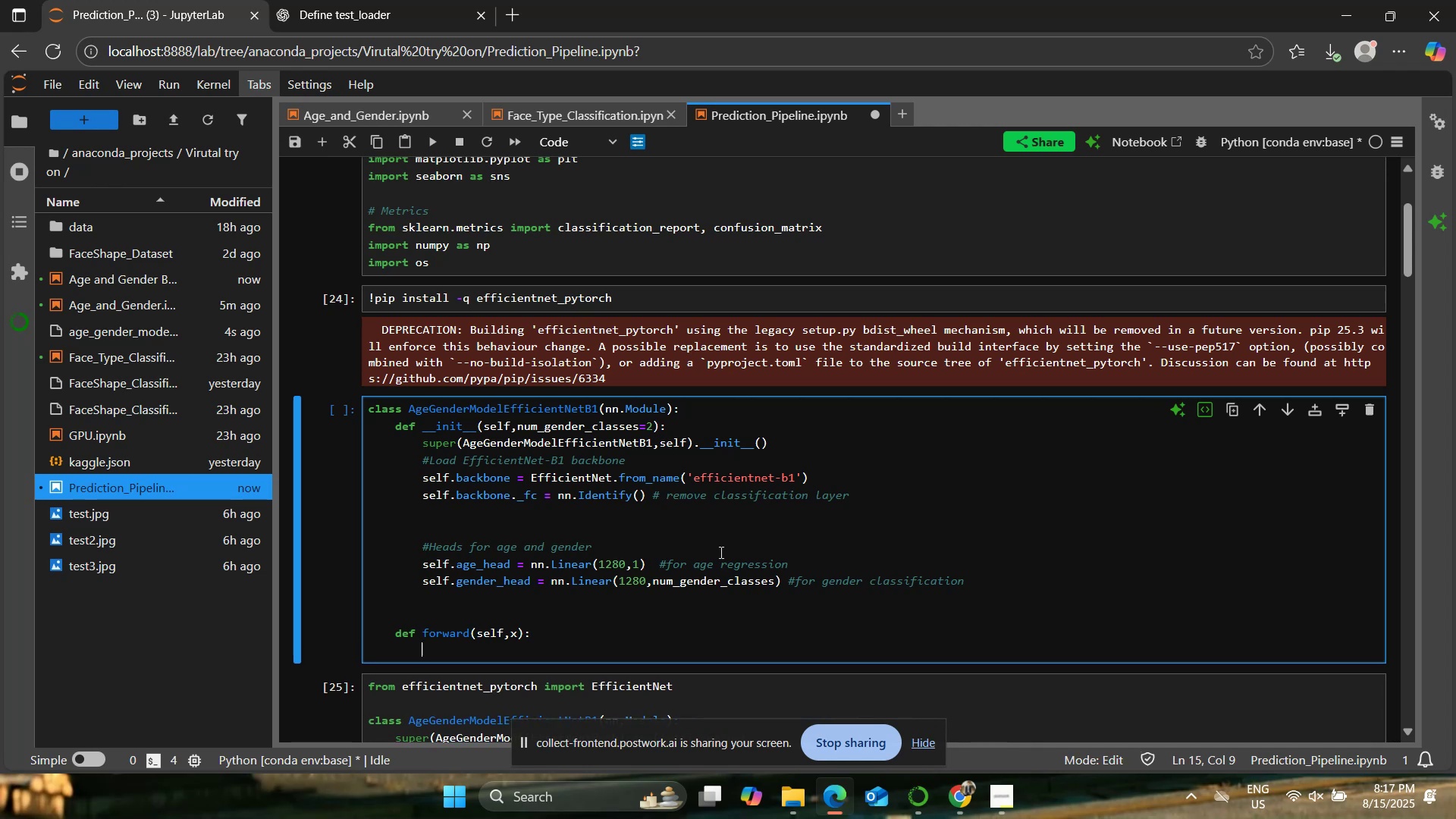 
 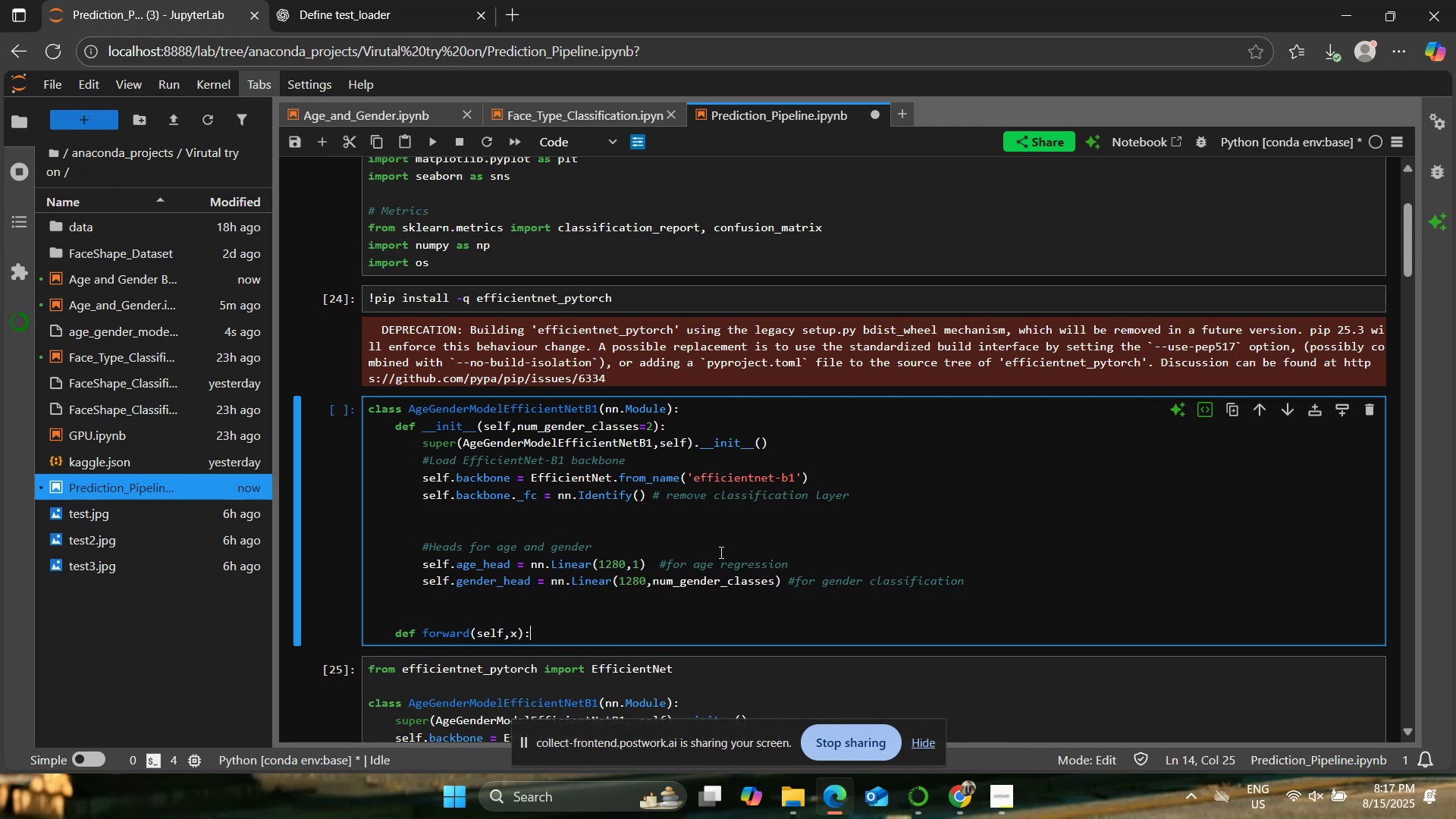 
key(Enter)
 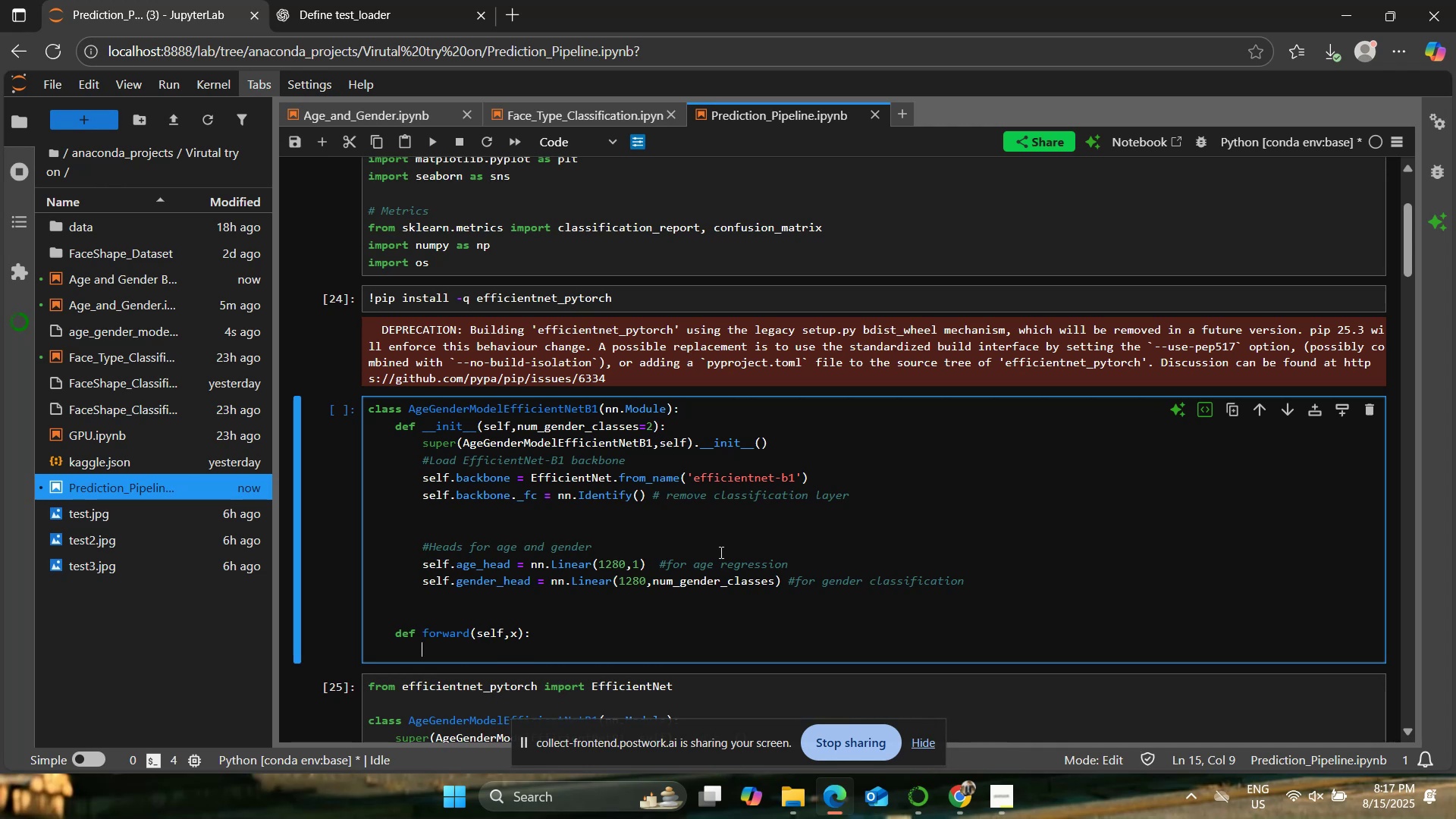 
wait(17.21)
 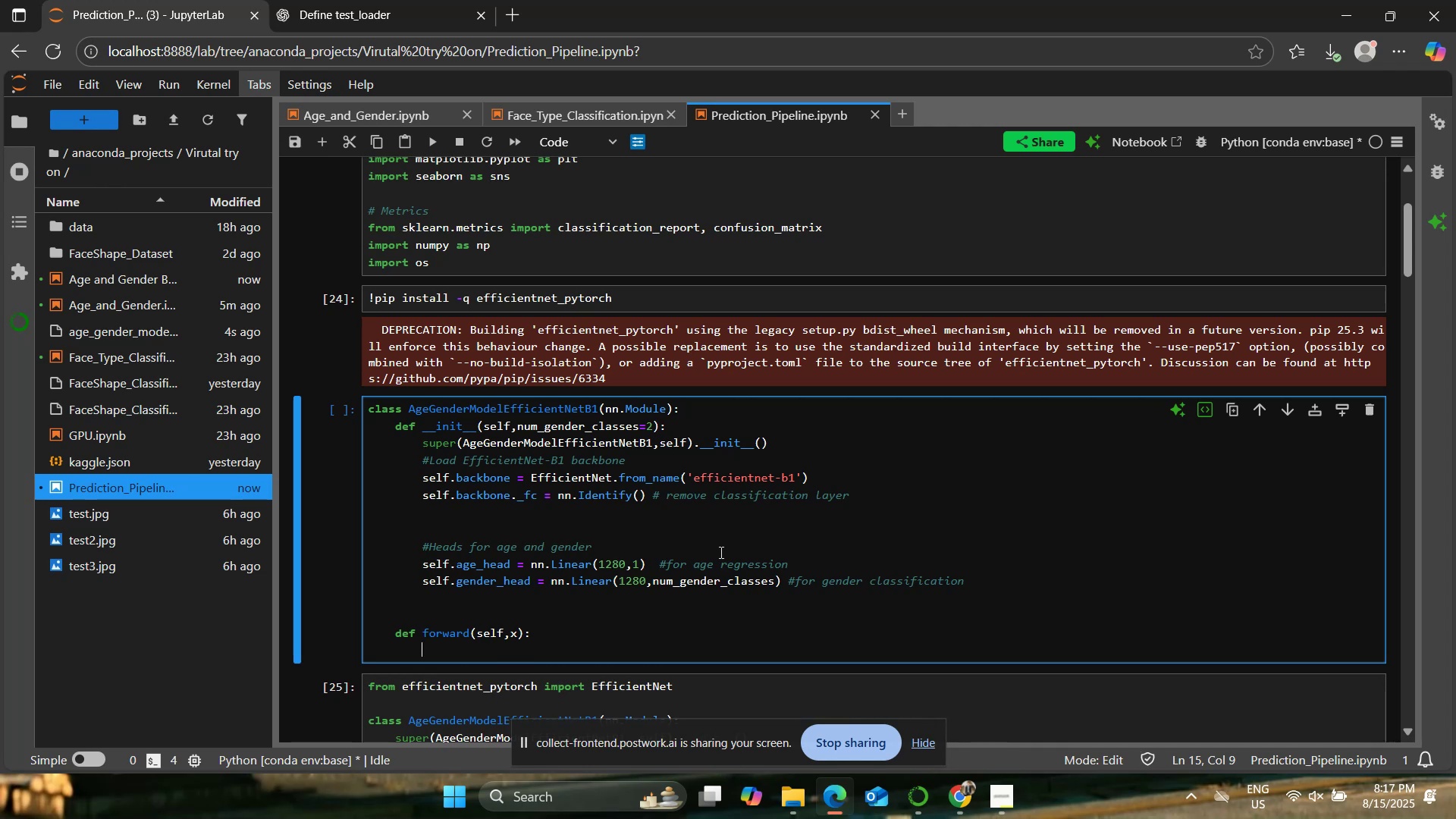 
type(features = self.backbone(x))
 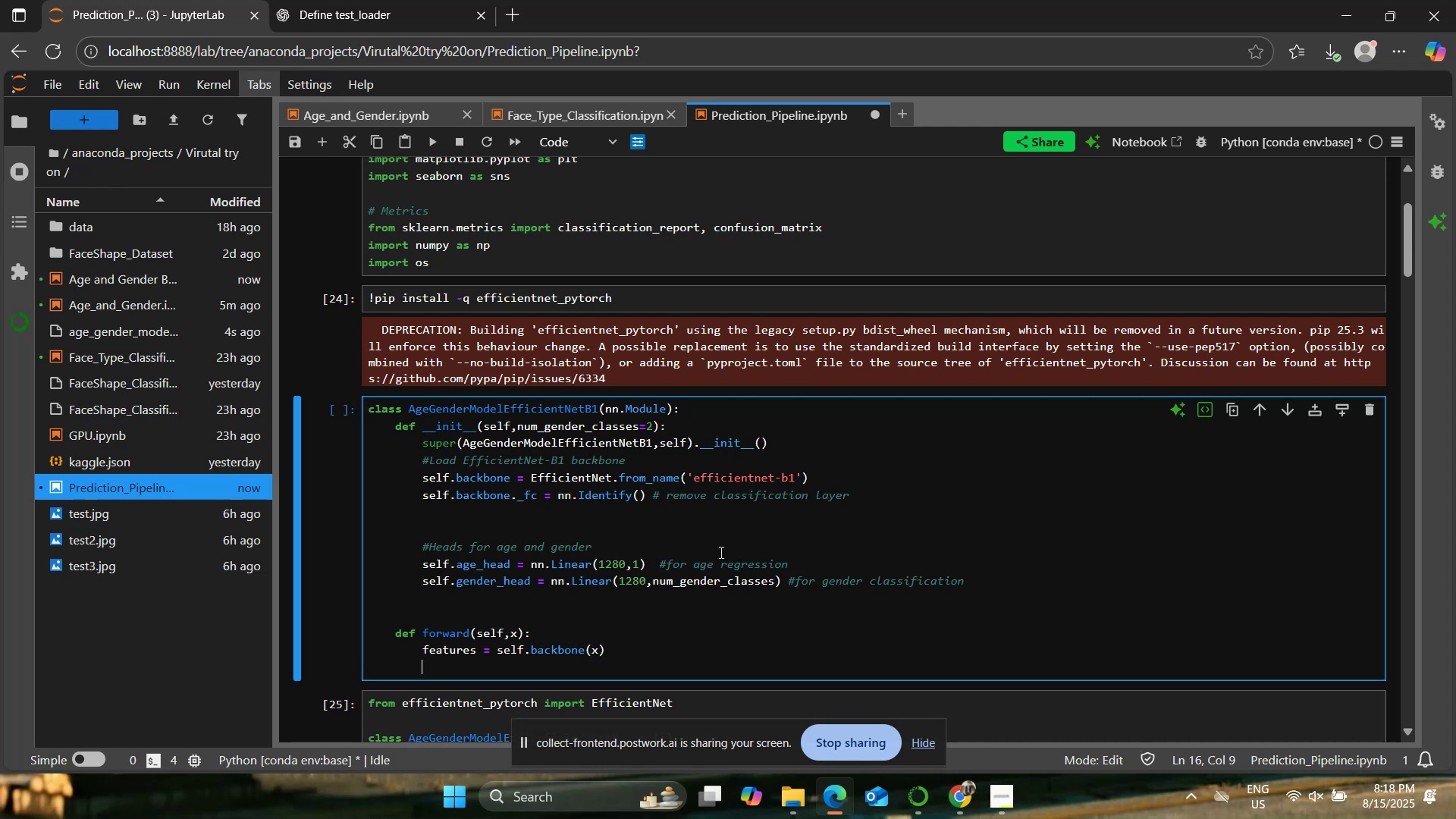 
 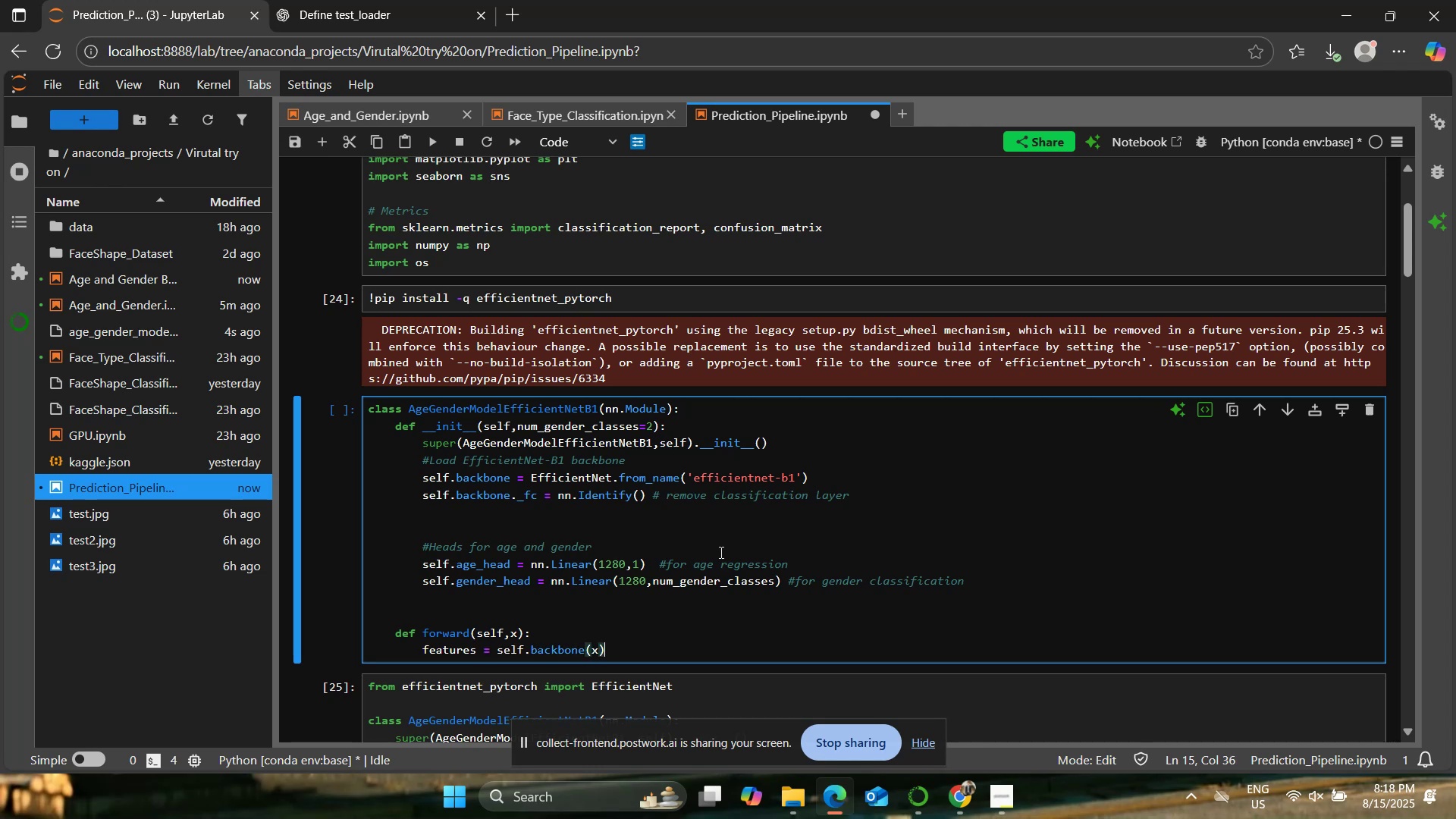 
key(Enter)
 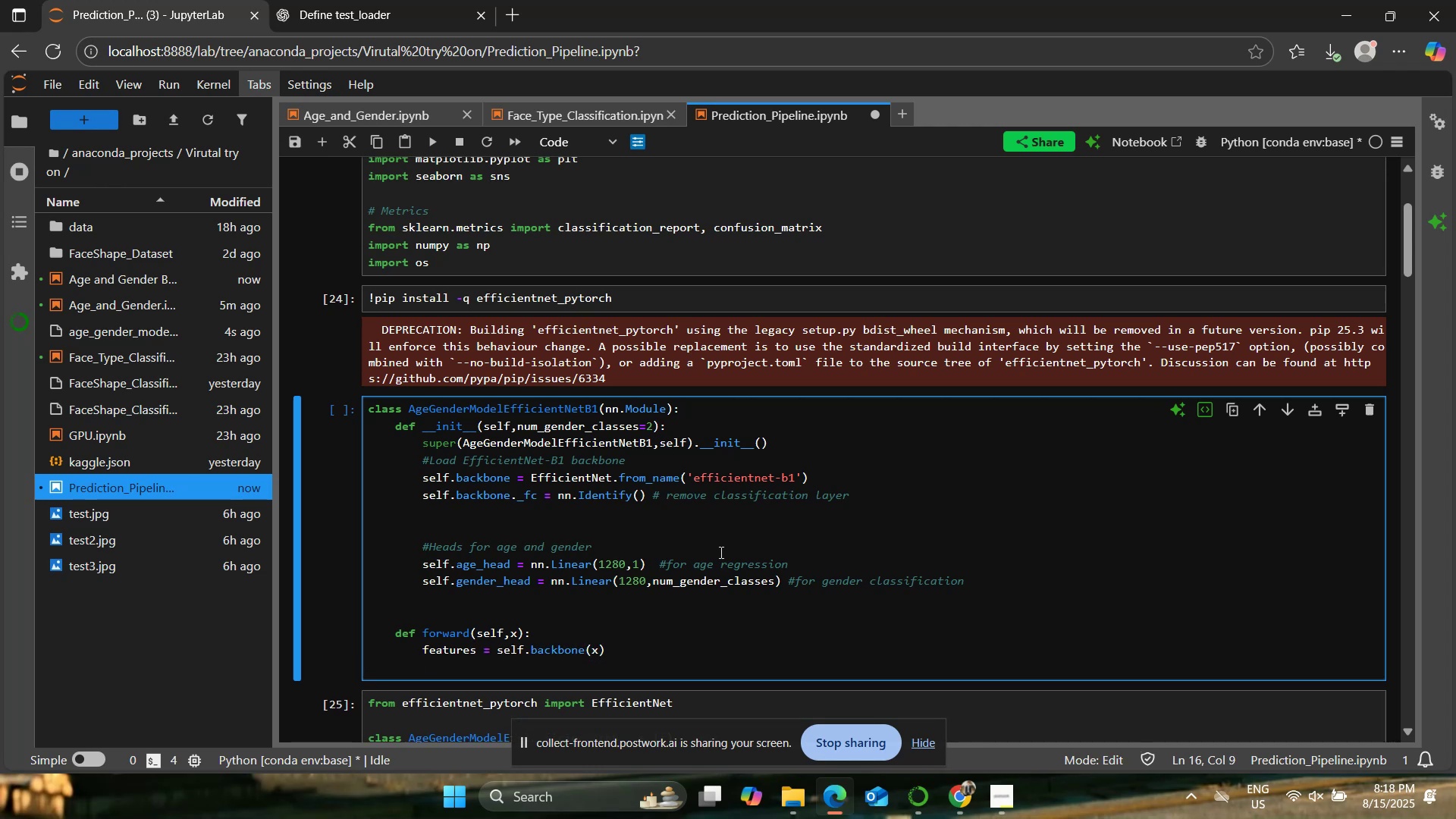 
type(age - )
key(Backspace)
key(Backspace)
type(= self.age_head(features).squeeze(1))
 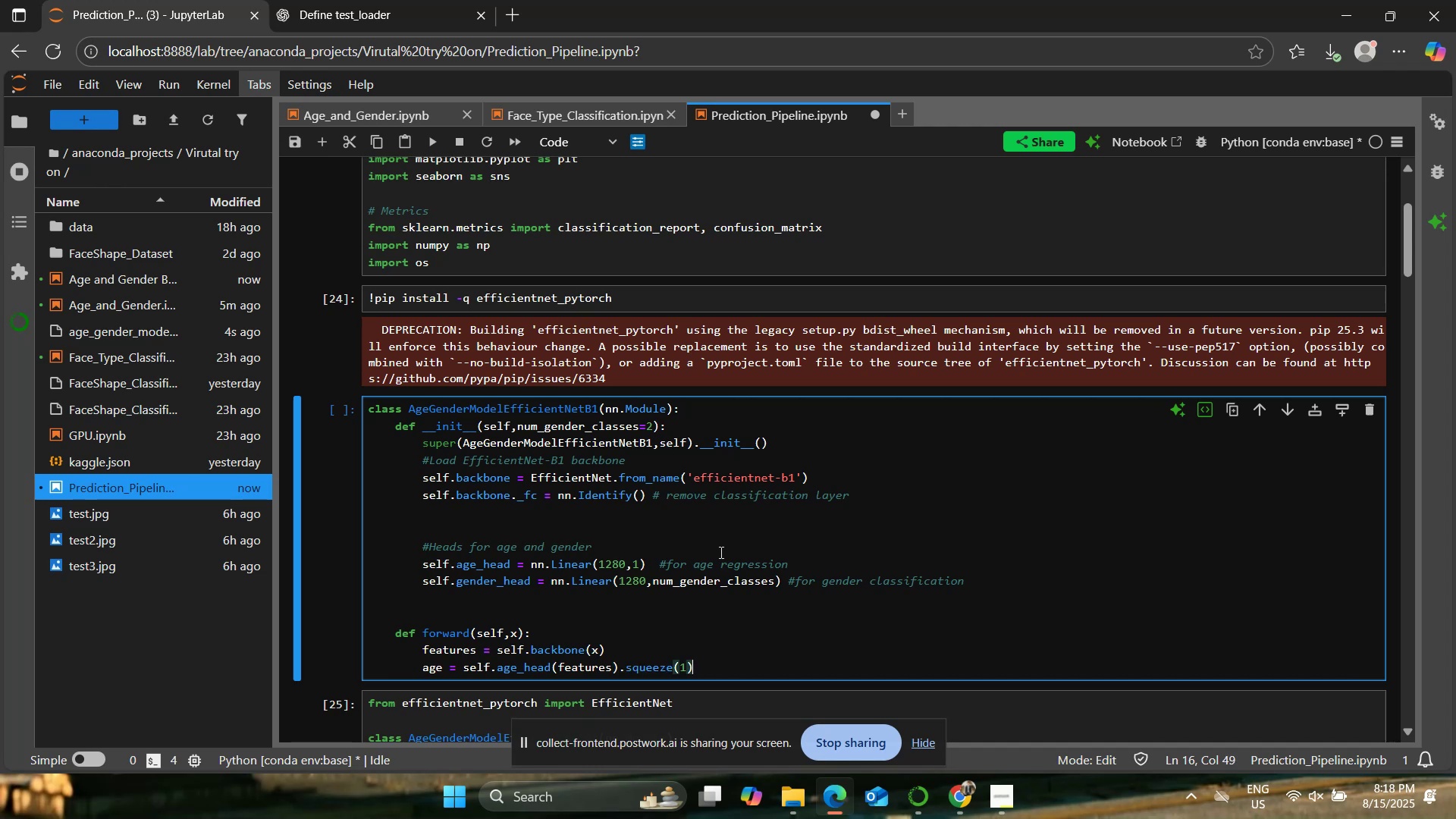 
key(Enter)
 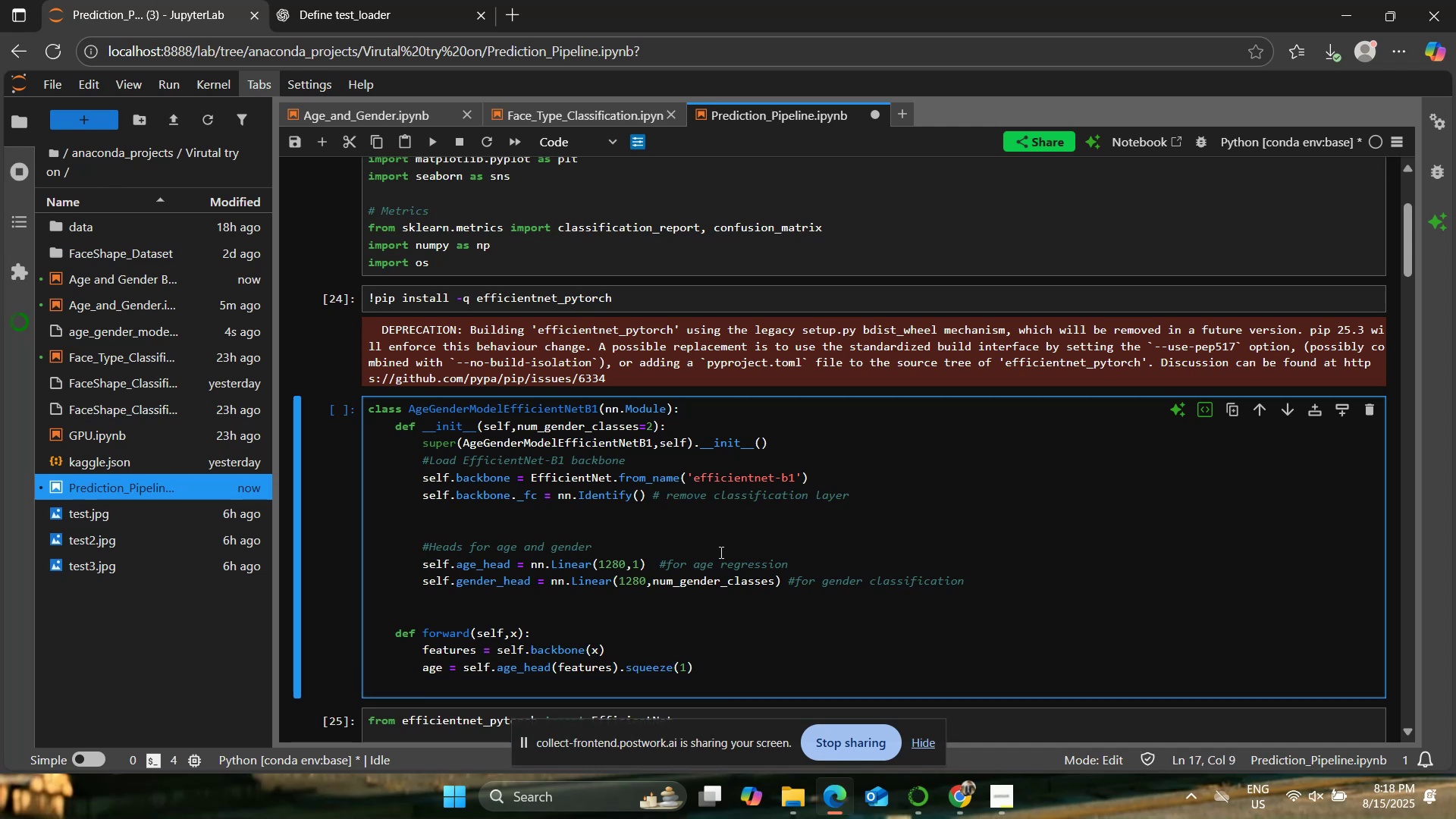 
type(gender = self.gender_head(features))
 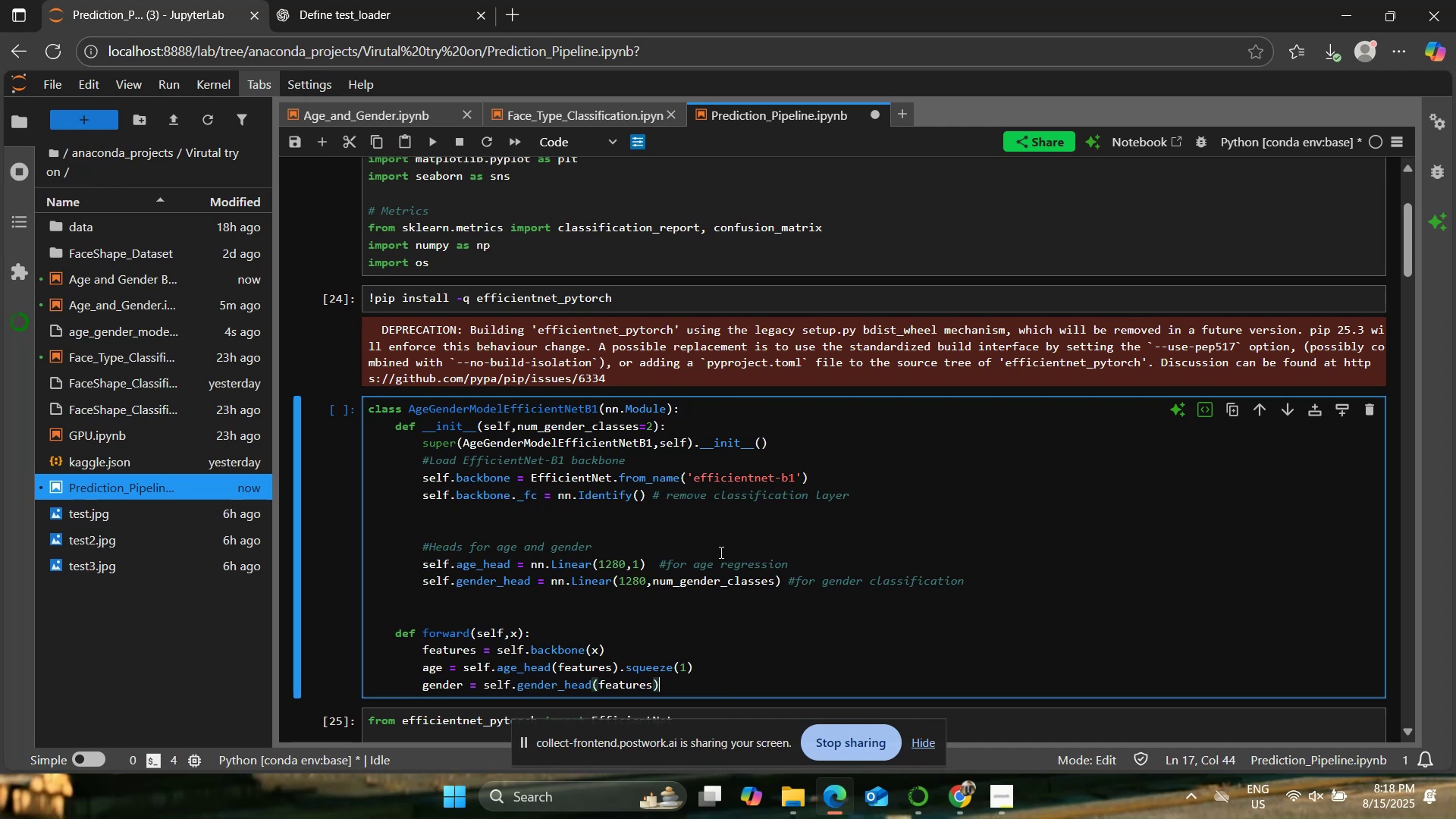 
key(Enter)
 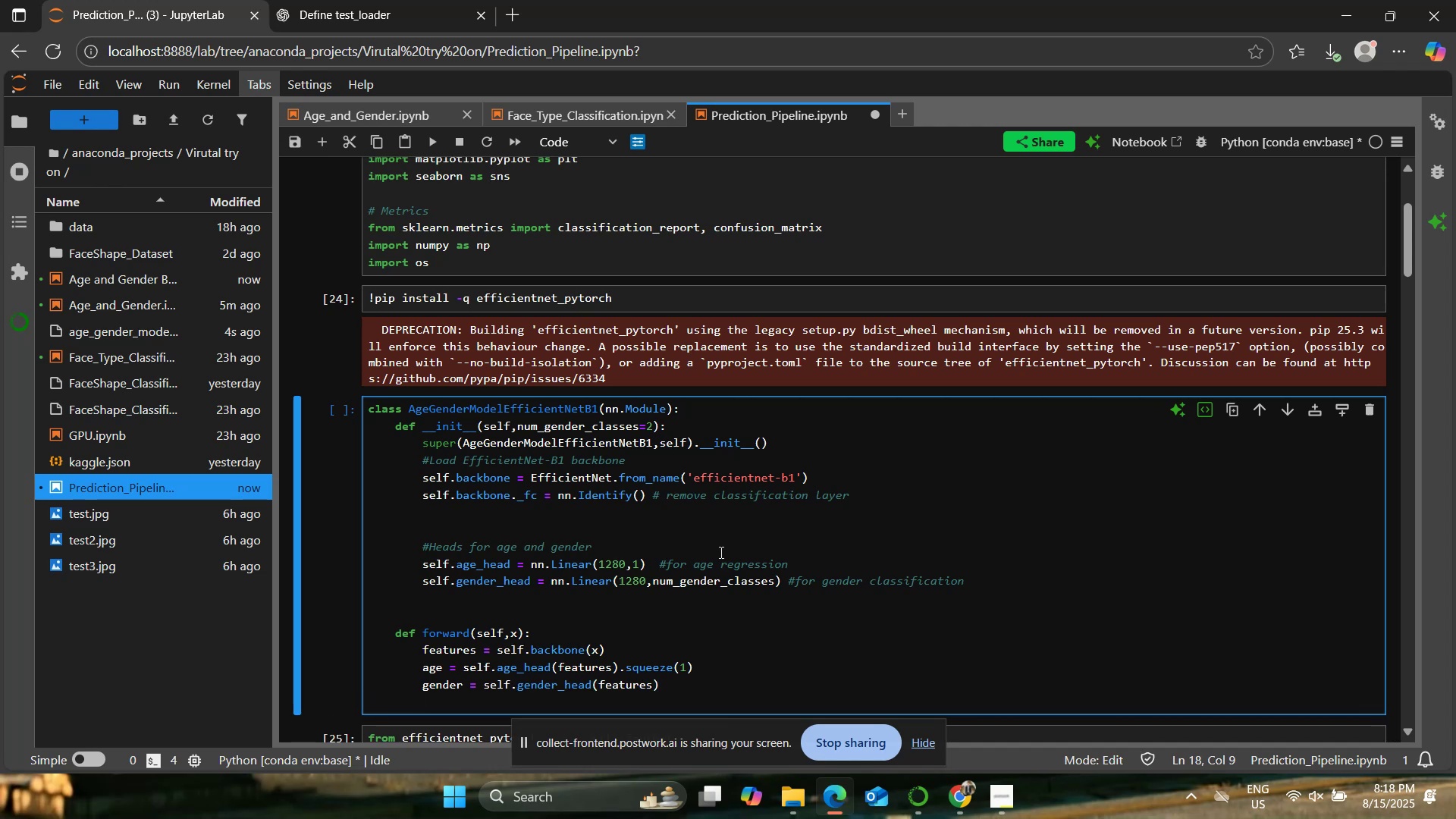 
type(return age,gender)
 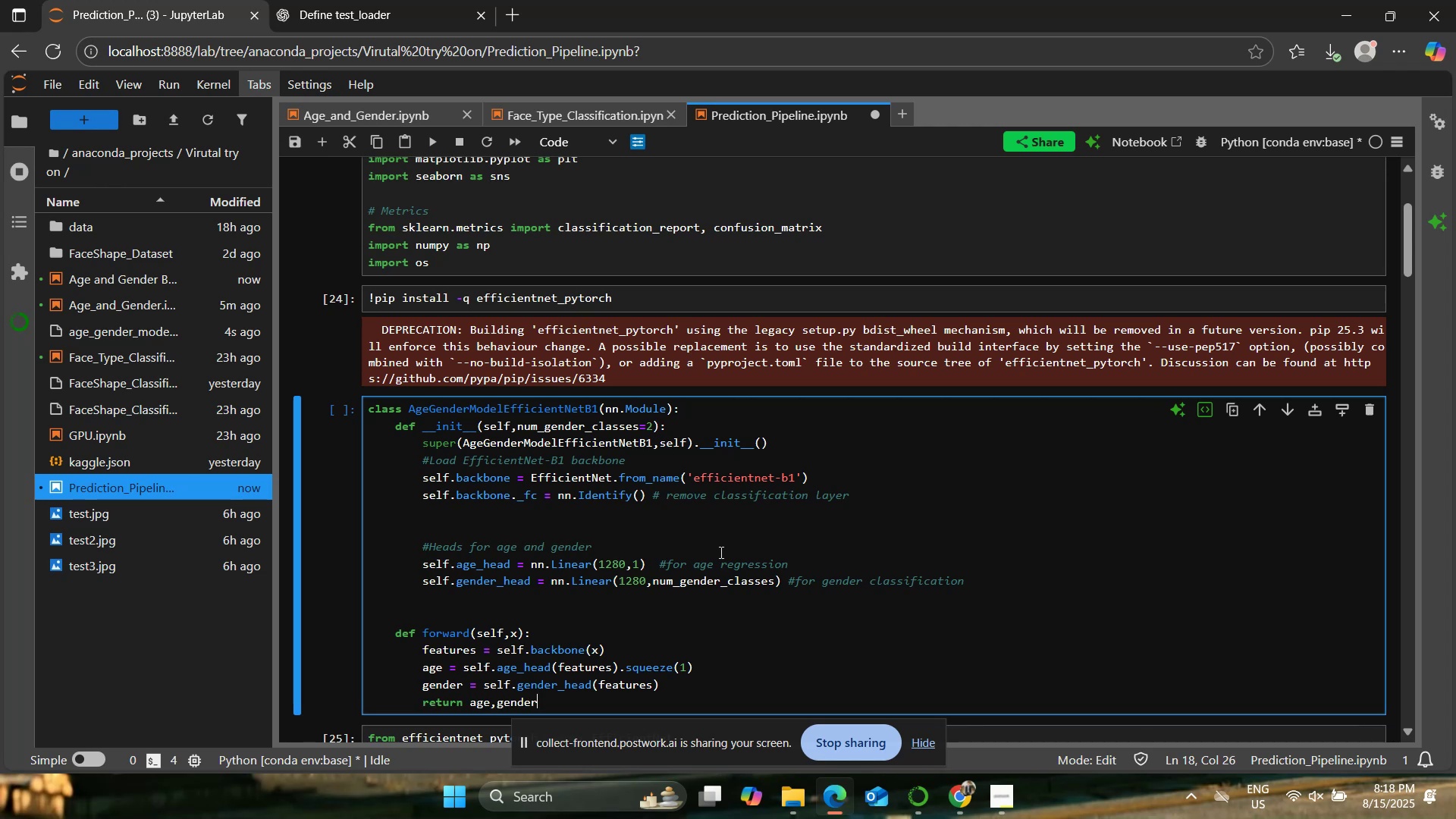 
key(ArrowUp)
 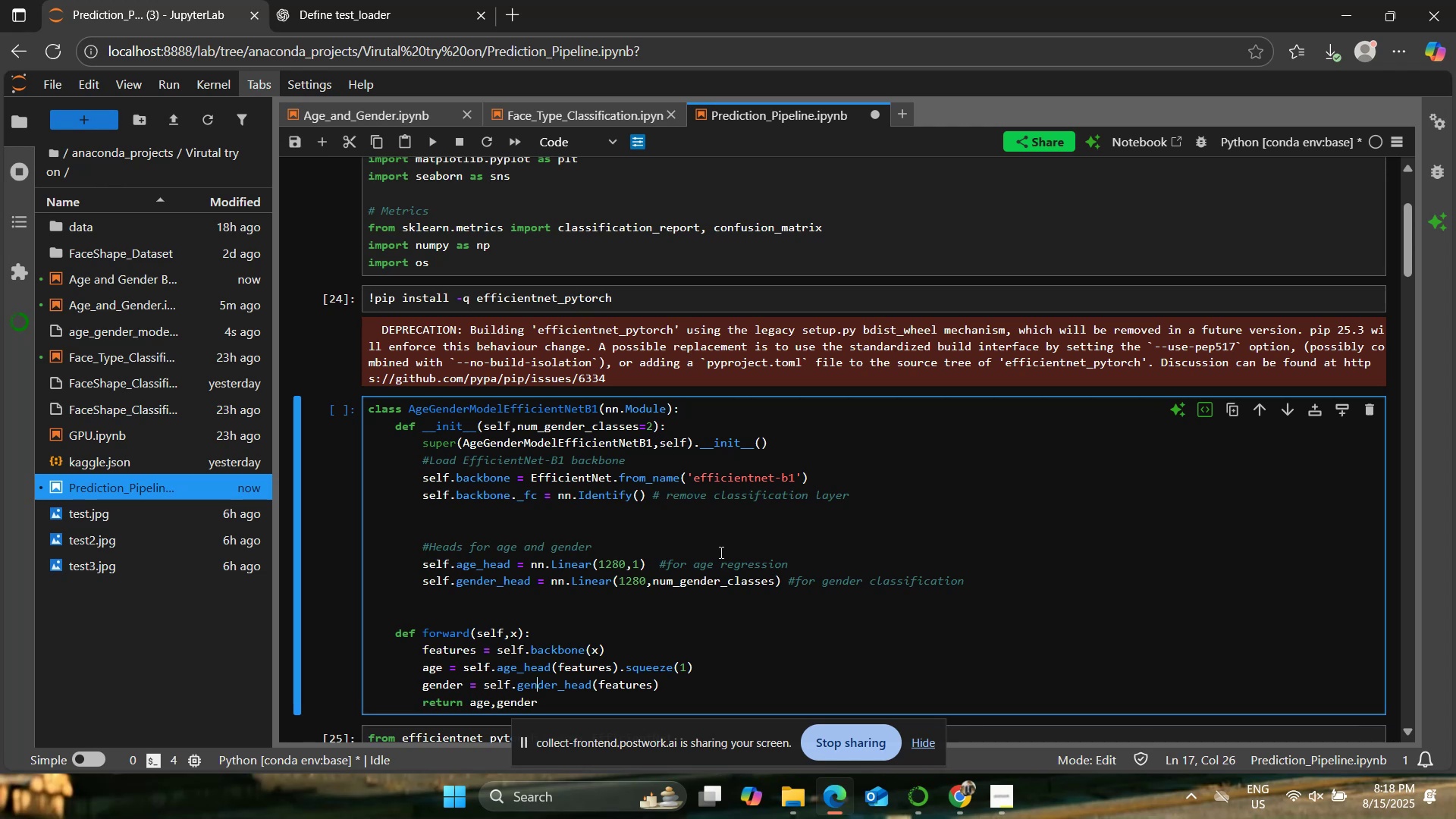 
key(ArrowUp)
 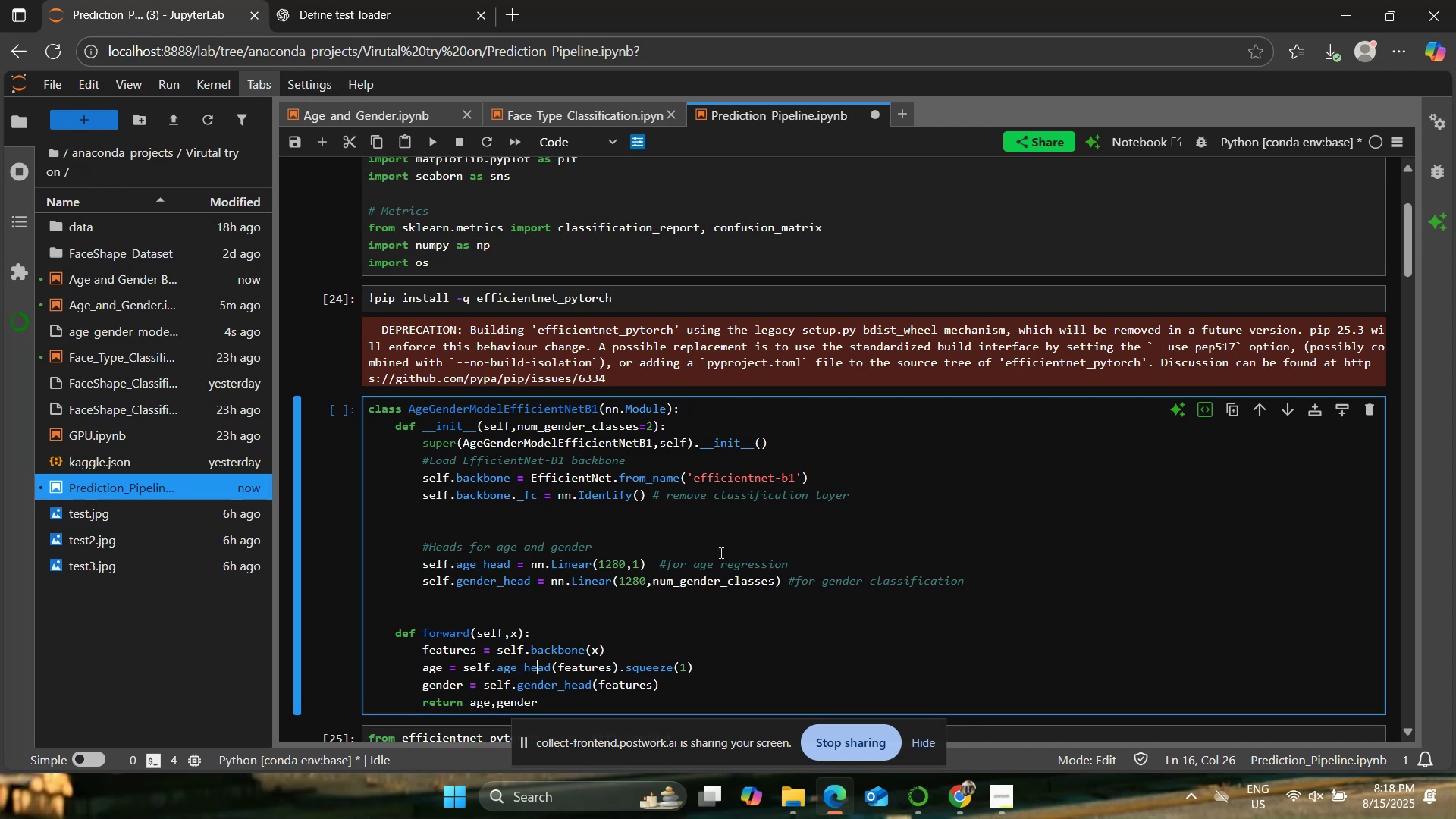 
hold_key(key=ArrowRight, duration=1.18)
 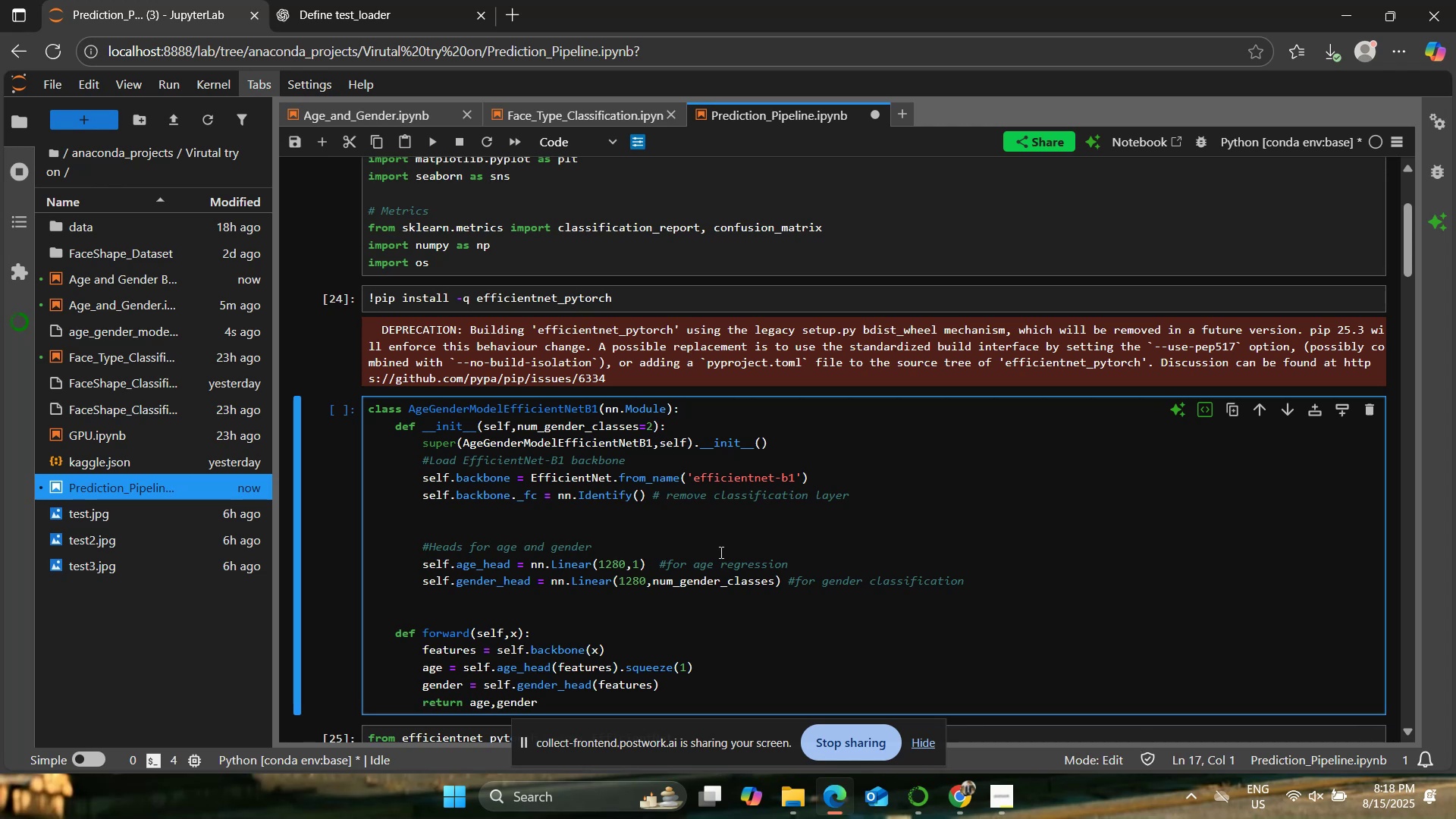 
key(ArrowLeft)
 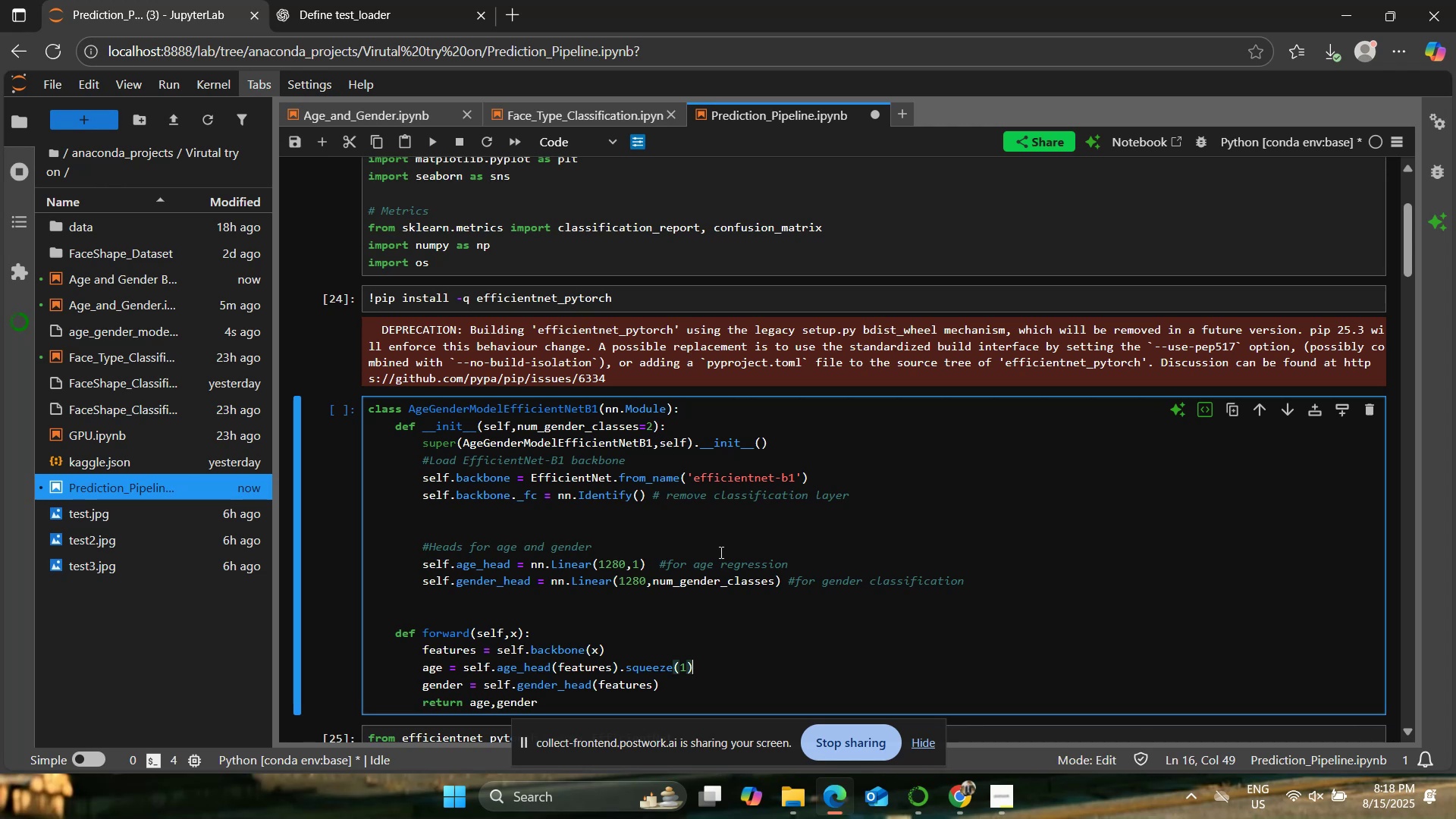 
type(  #a)
key(Backspace)
type(Shape: (batch_sz)
key(Backspace)
type(ize,))
 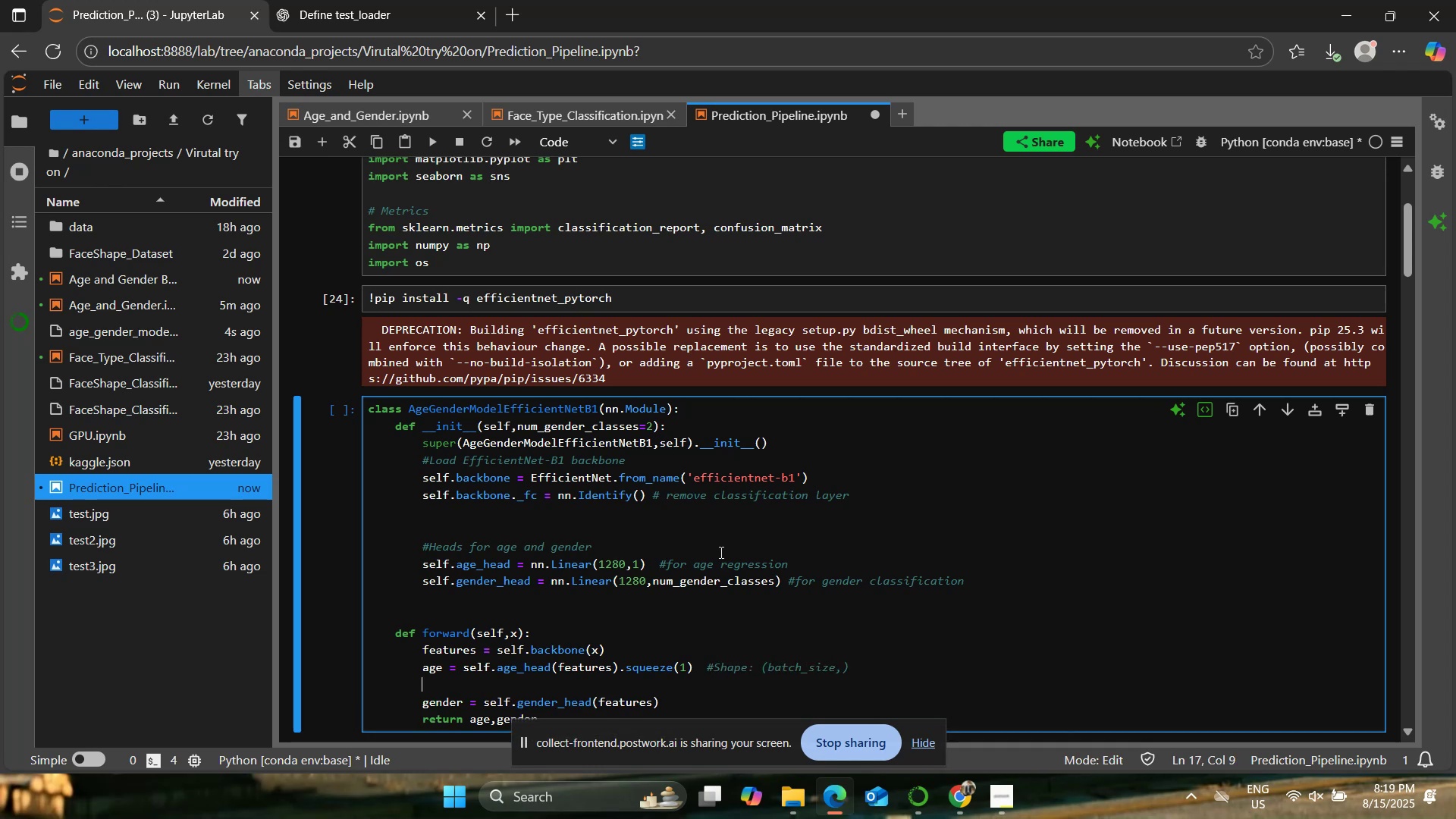 
 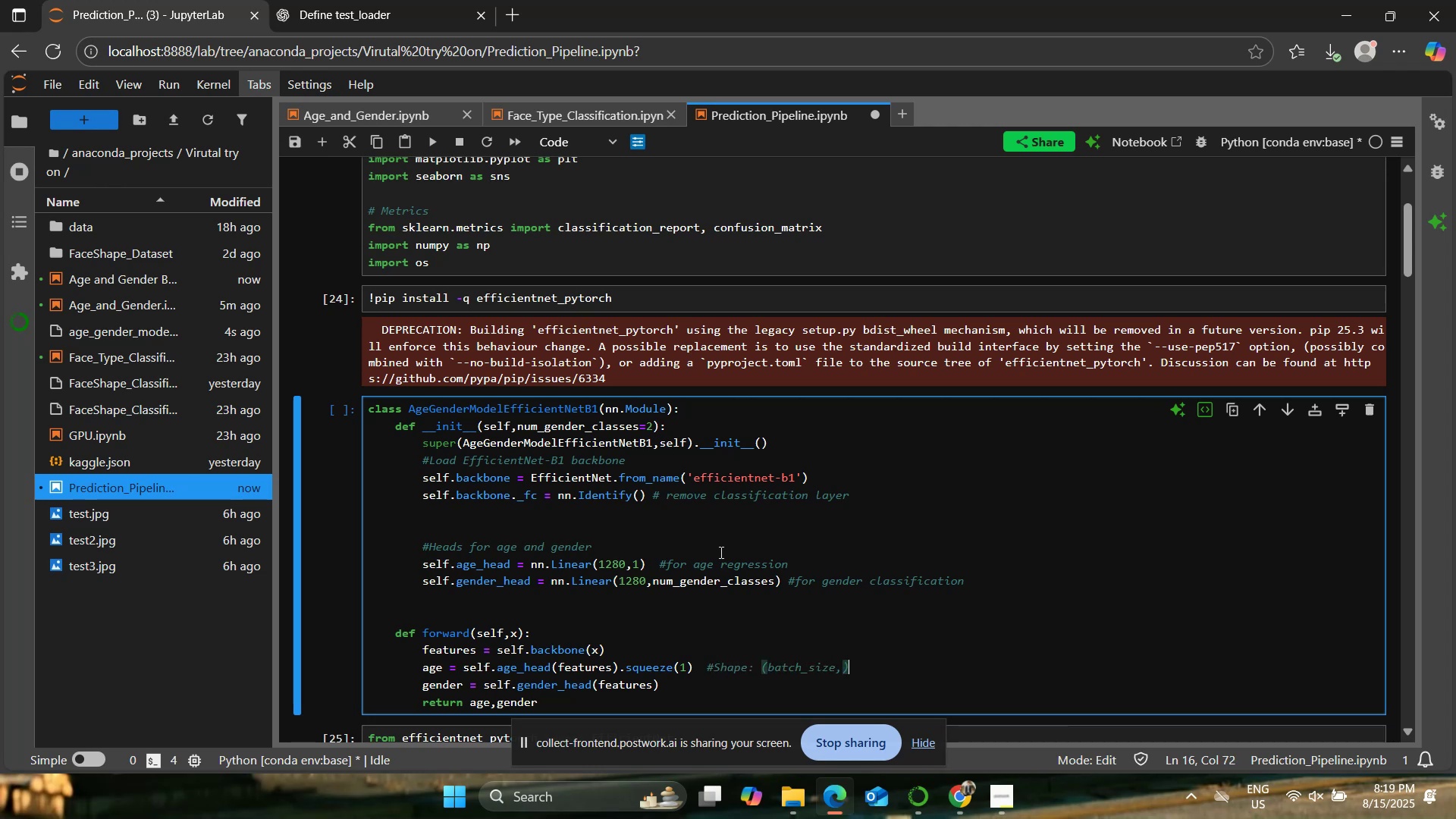 
key(Enter)
 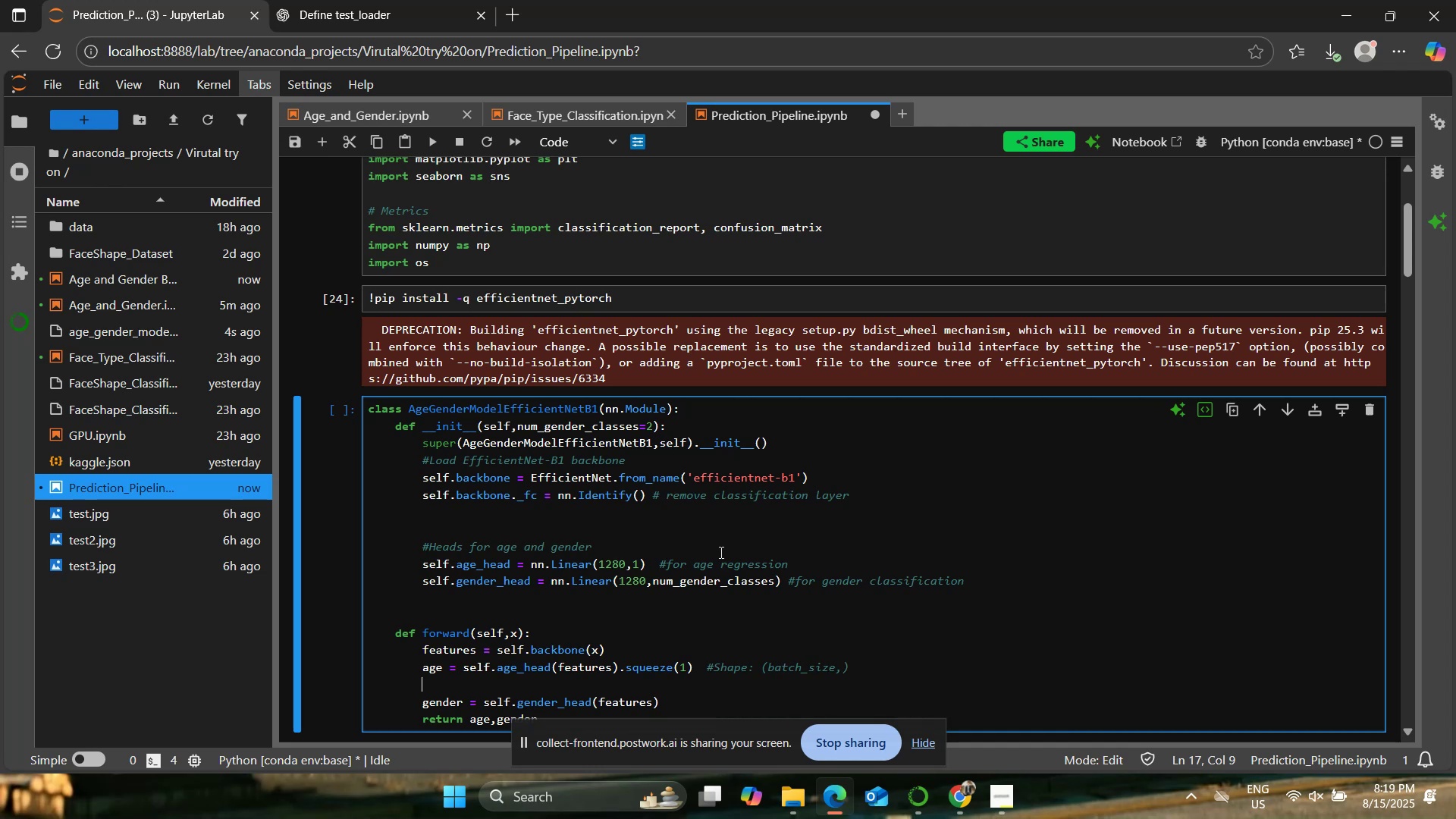 
key(Backspace)
 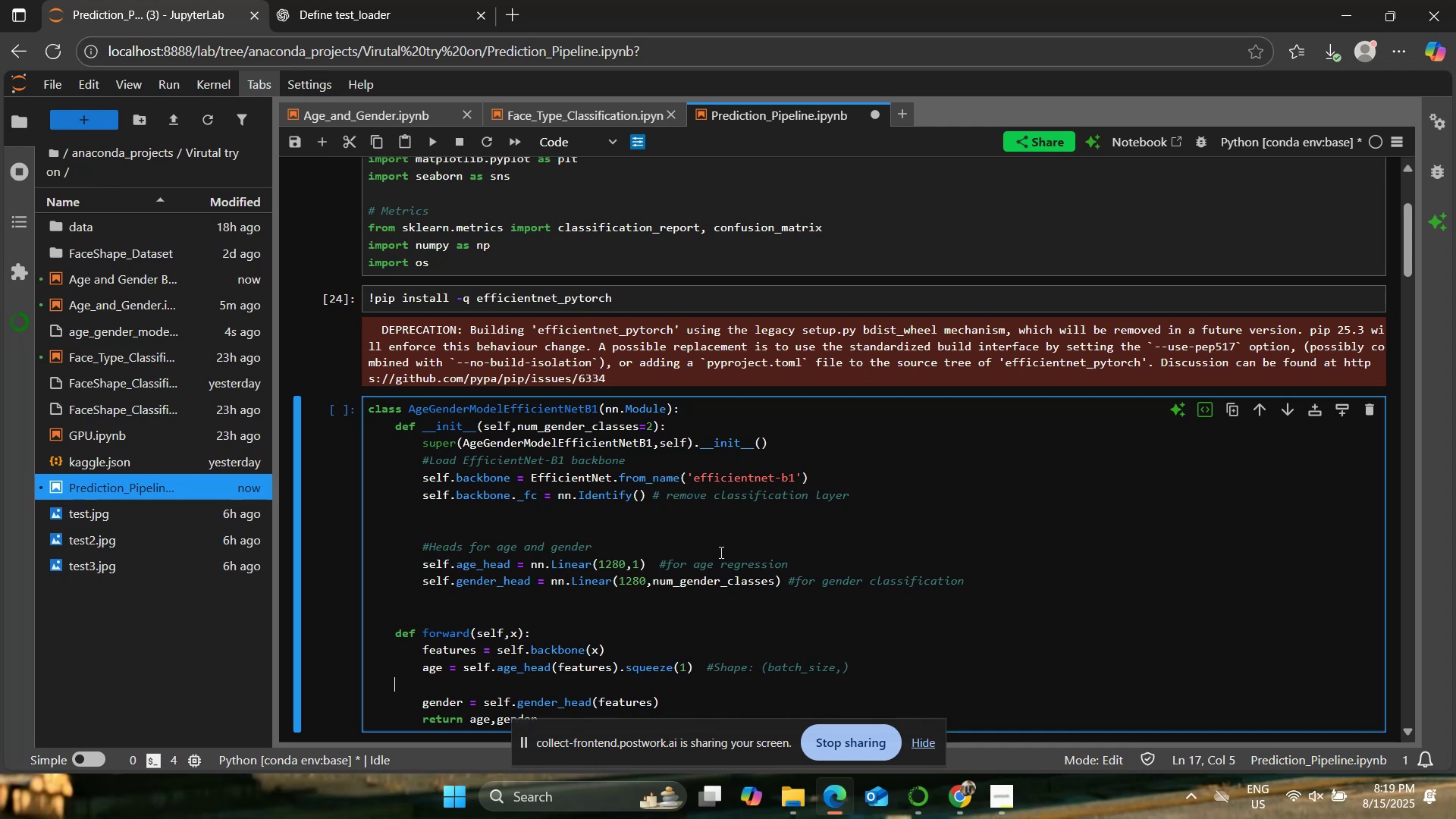 
key(Backspace)
 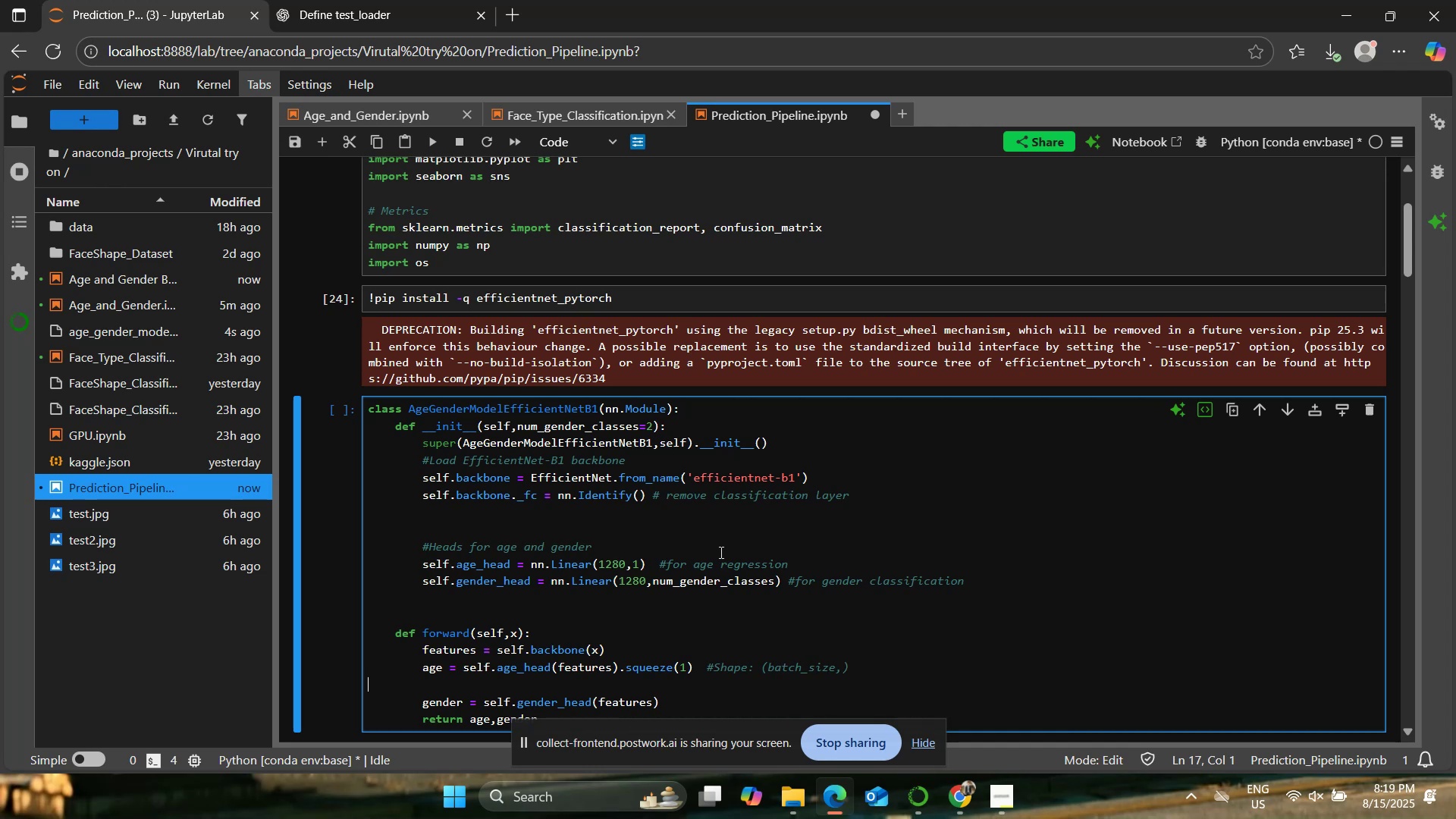 
key(Backspace)
 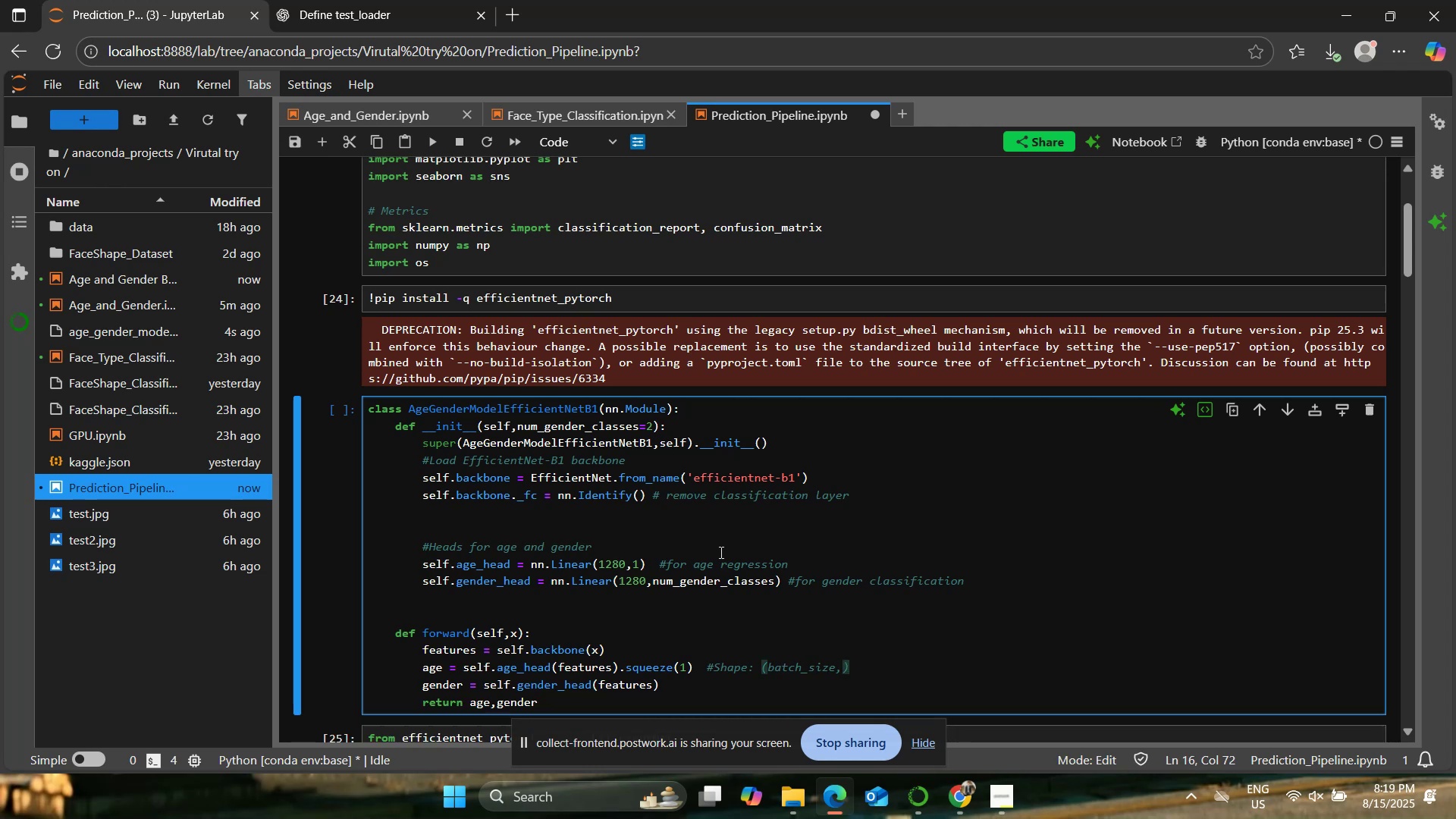 
key(ArrowDown)
 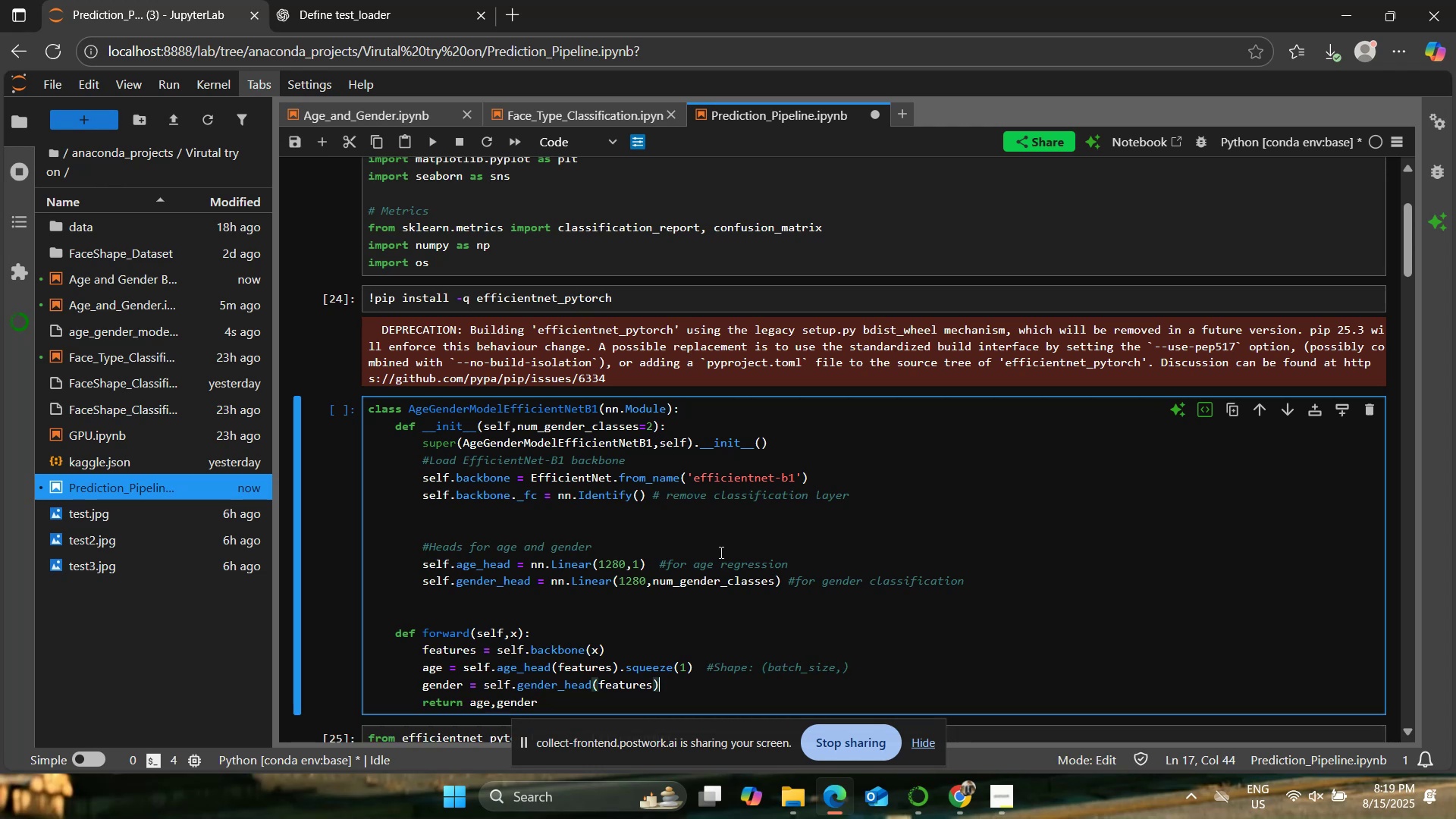 
type(       #shape: (batch_size,2))
 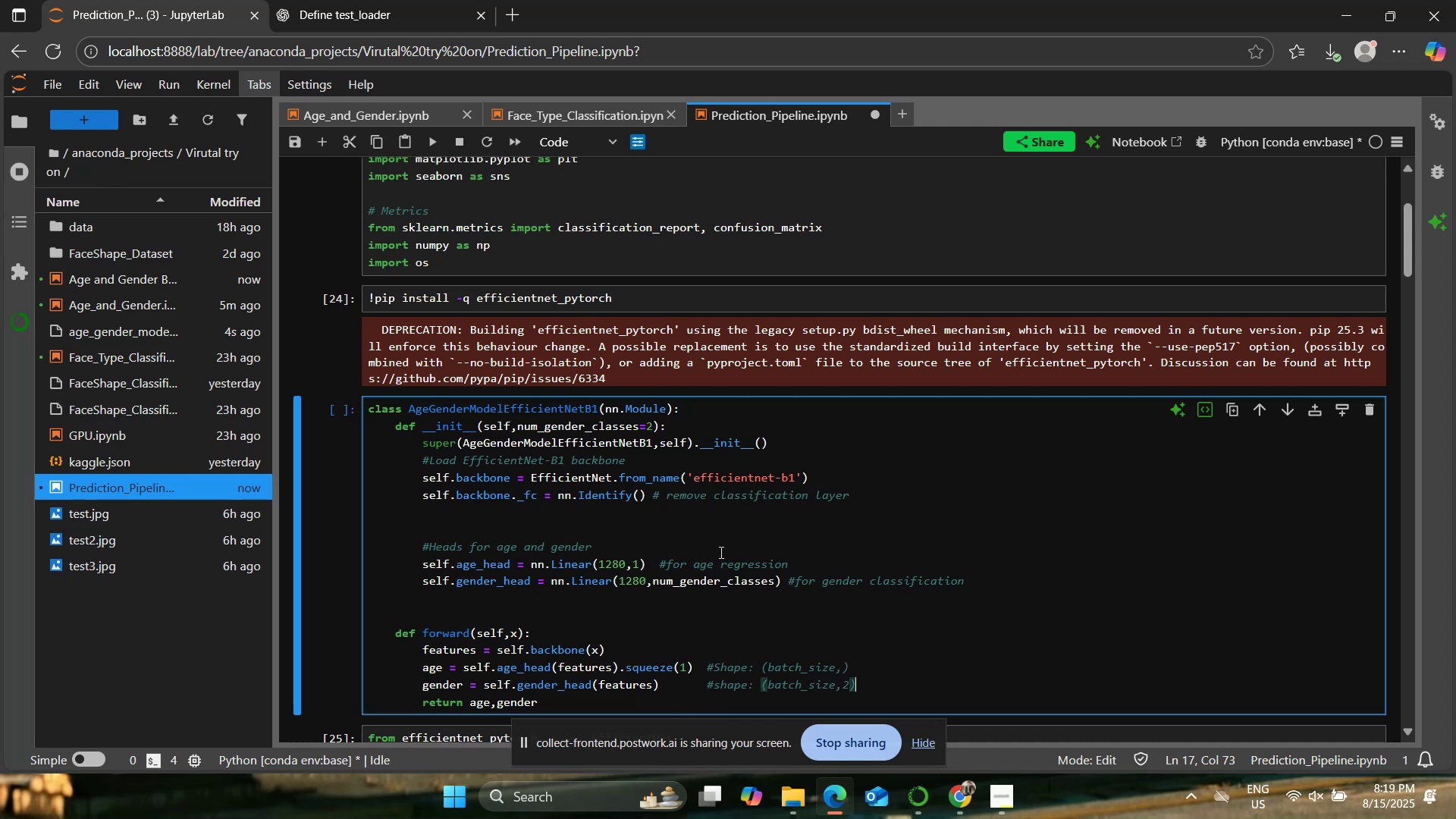 
wait(5.24)
 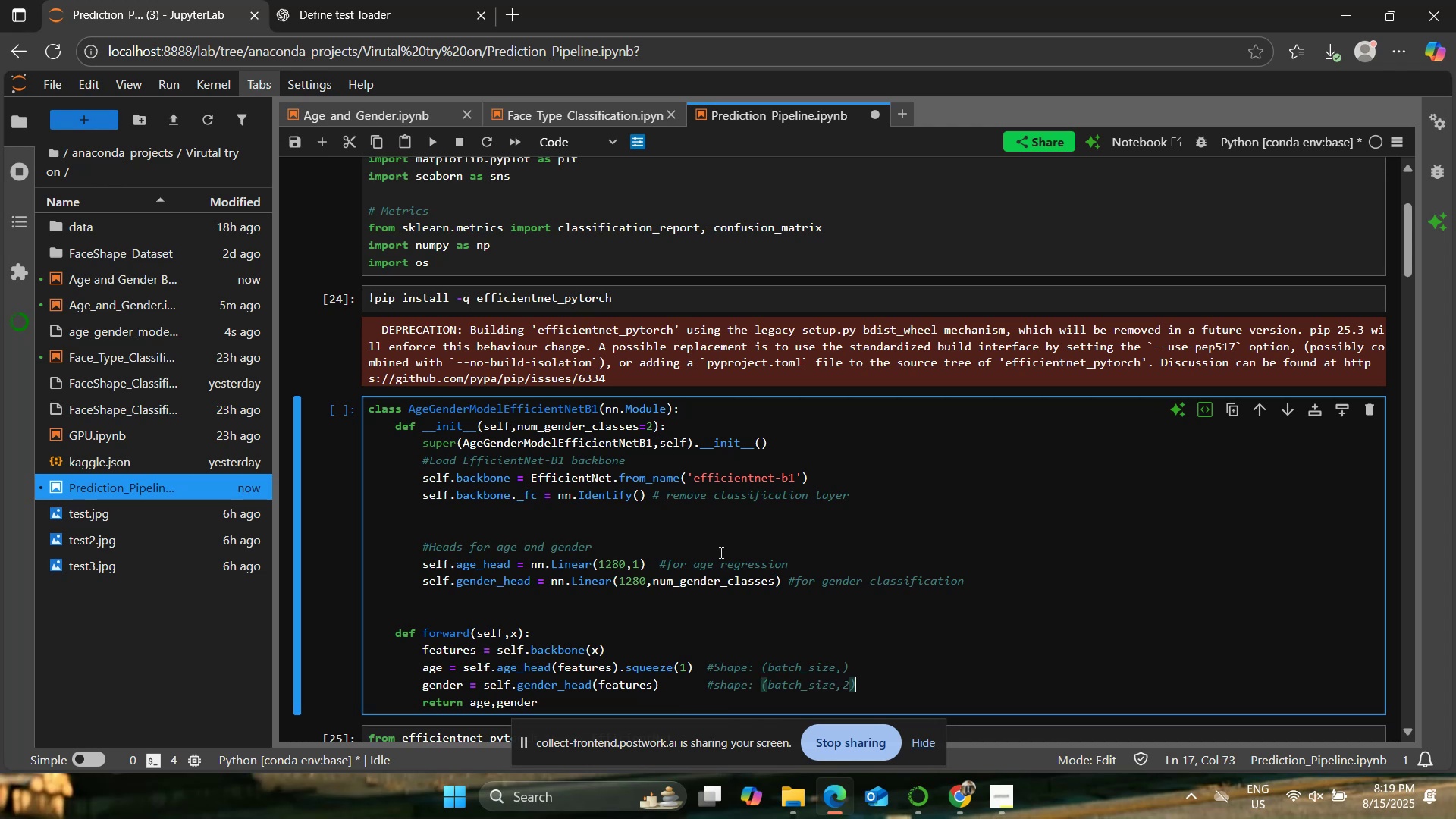 
left_click([668, 580])
 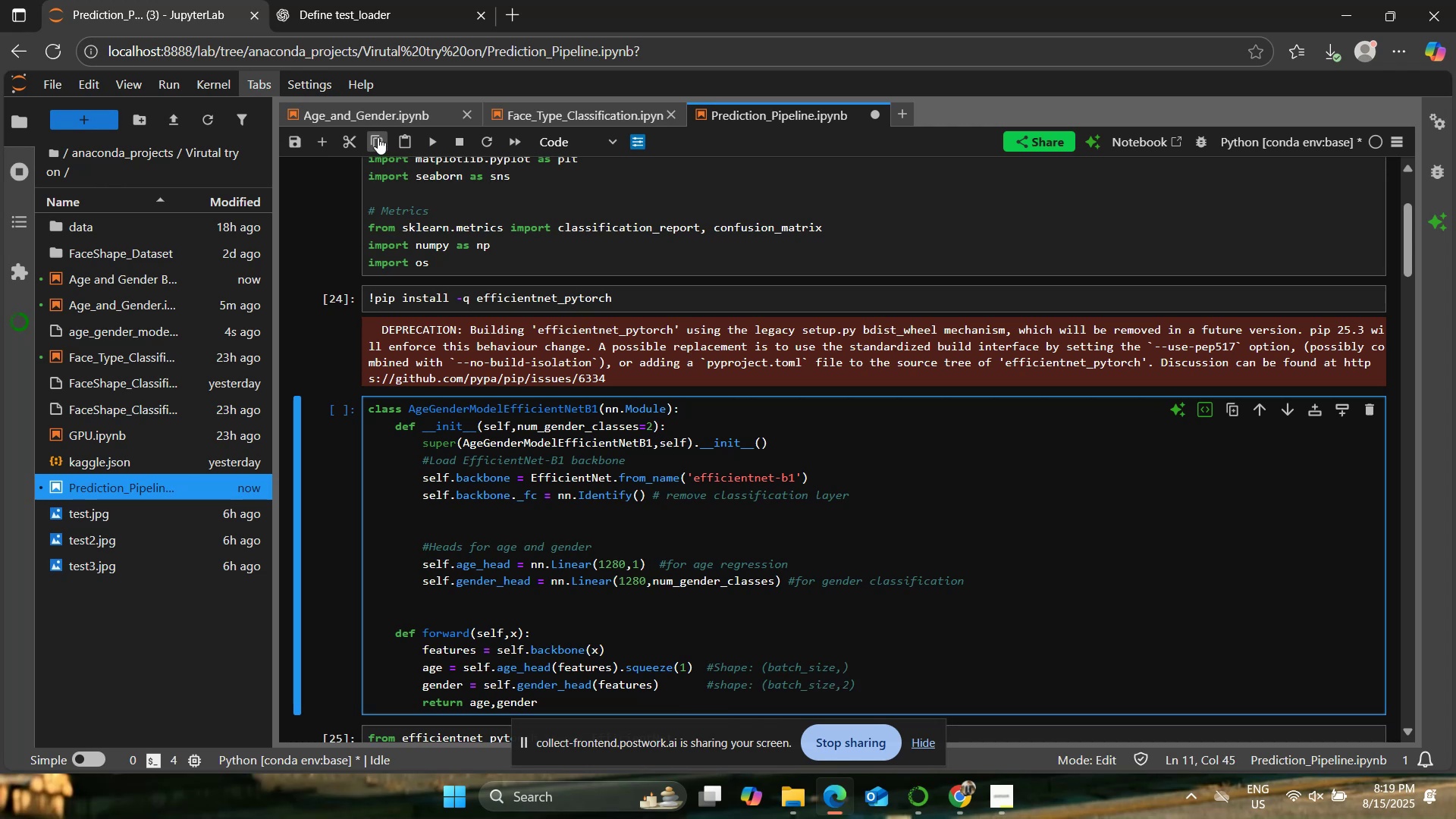 
left_click([432, 141])
 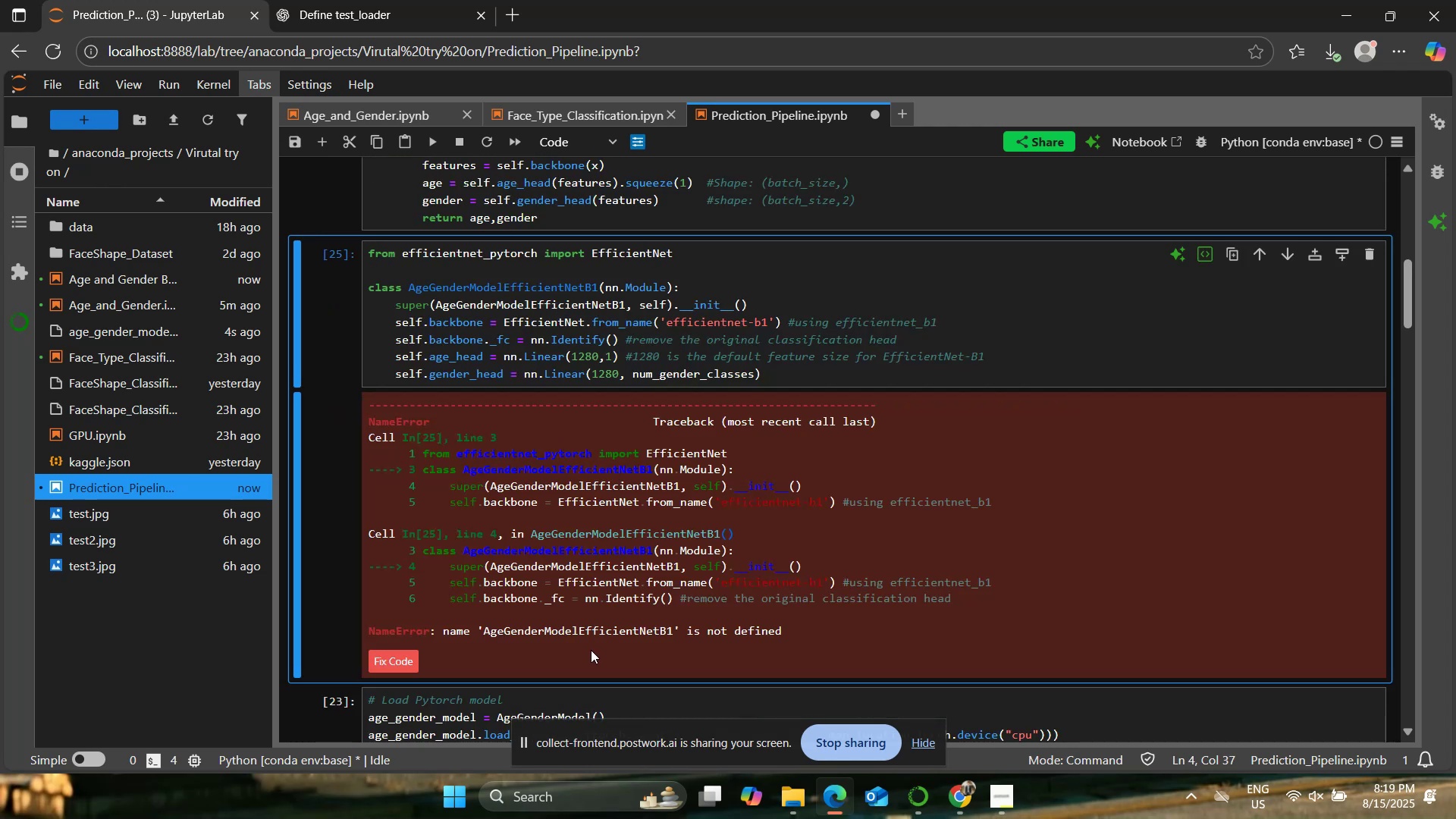 
scroll: coordinate [591, 649], scroll_direction: up, amount: 1.0
 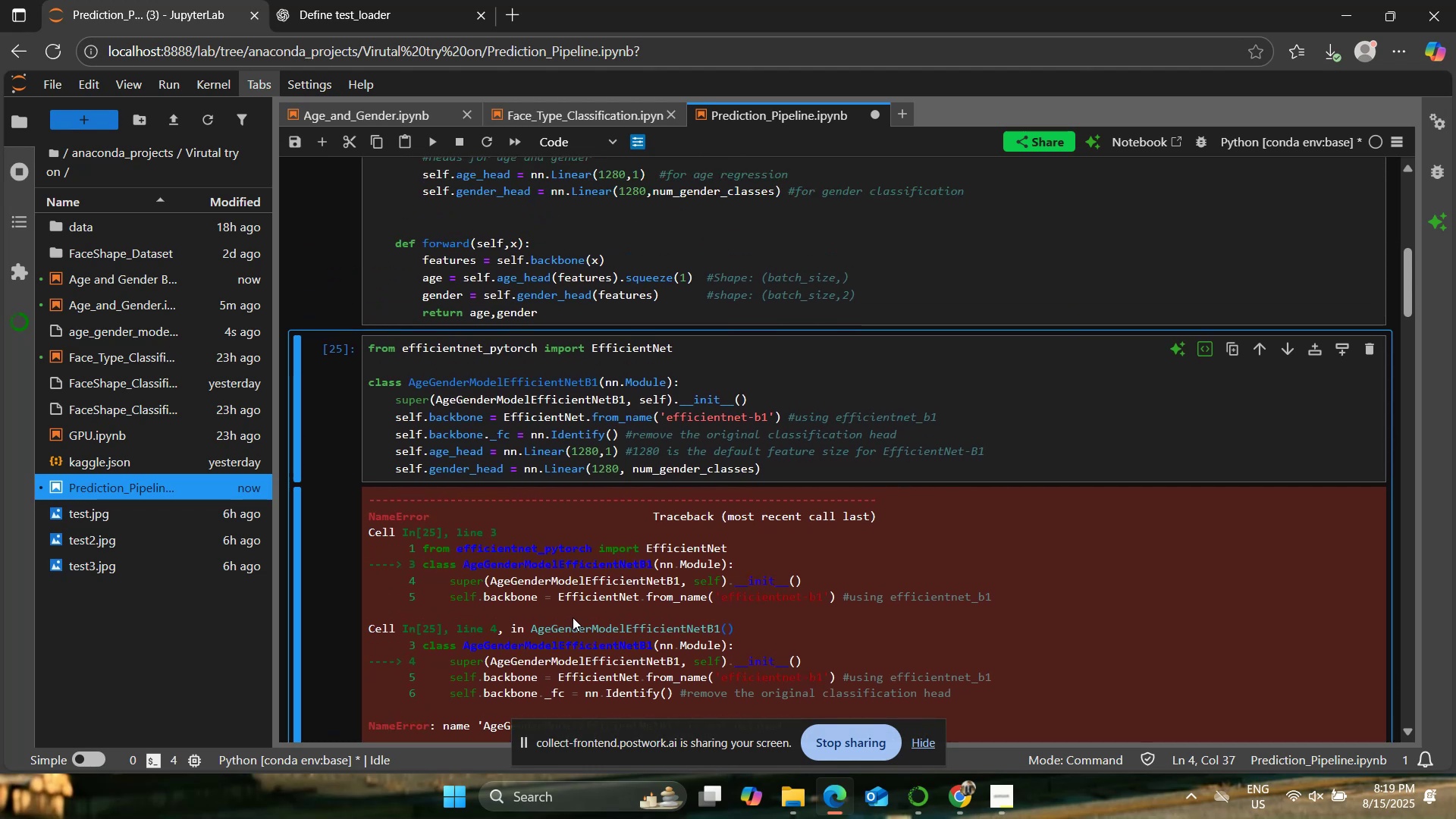 
wait(9.36)
 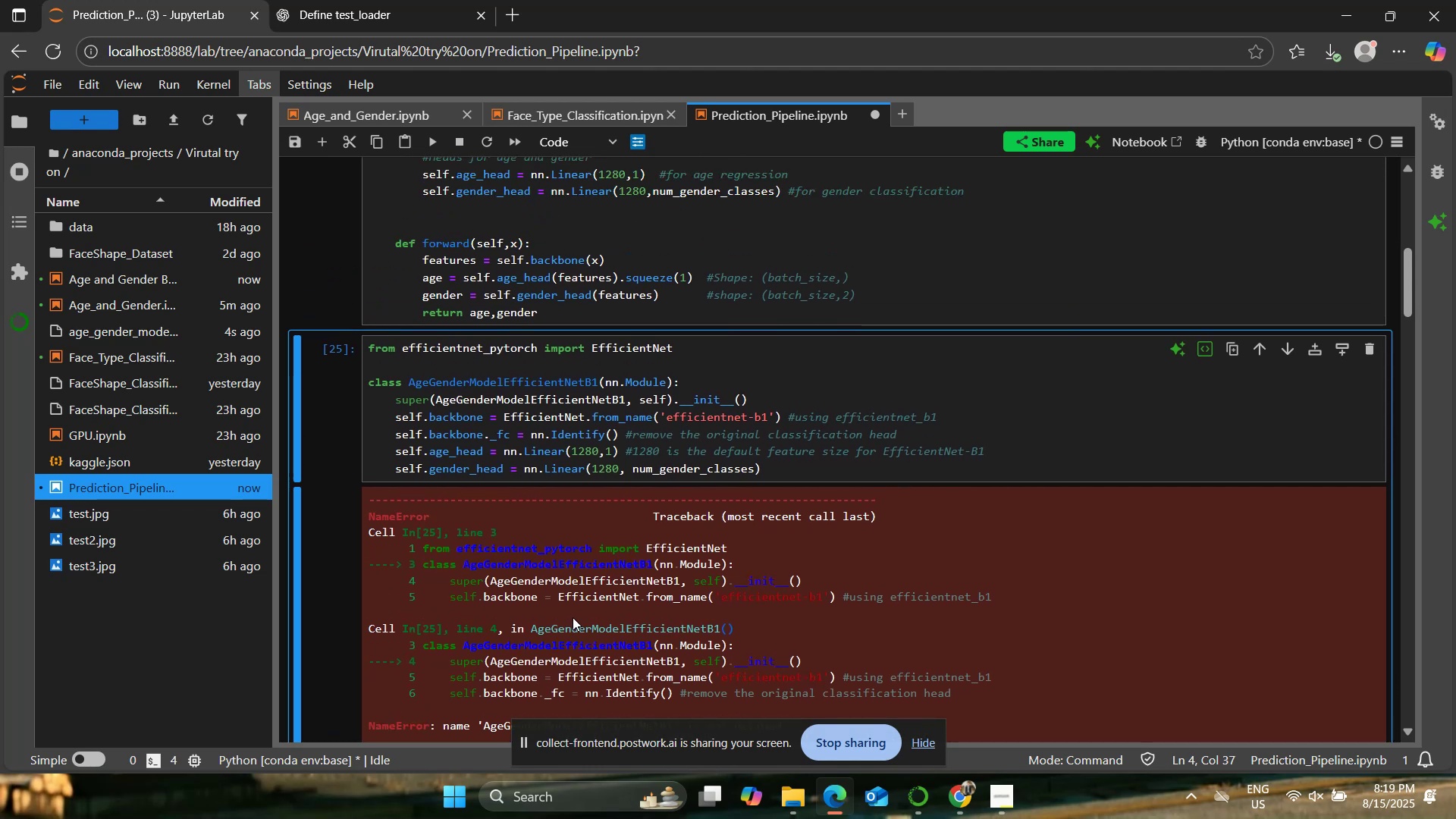 
scroll: coordinate [595, 481], scroll_direction: up, amount: 3.0
 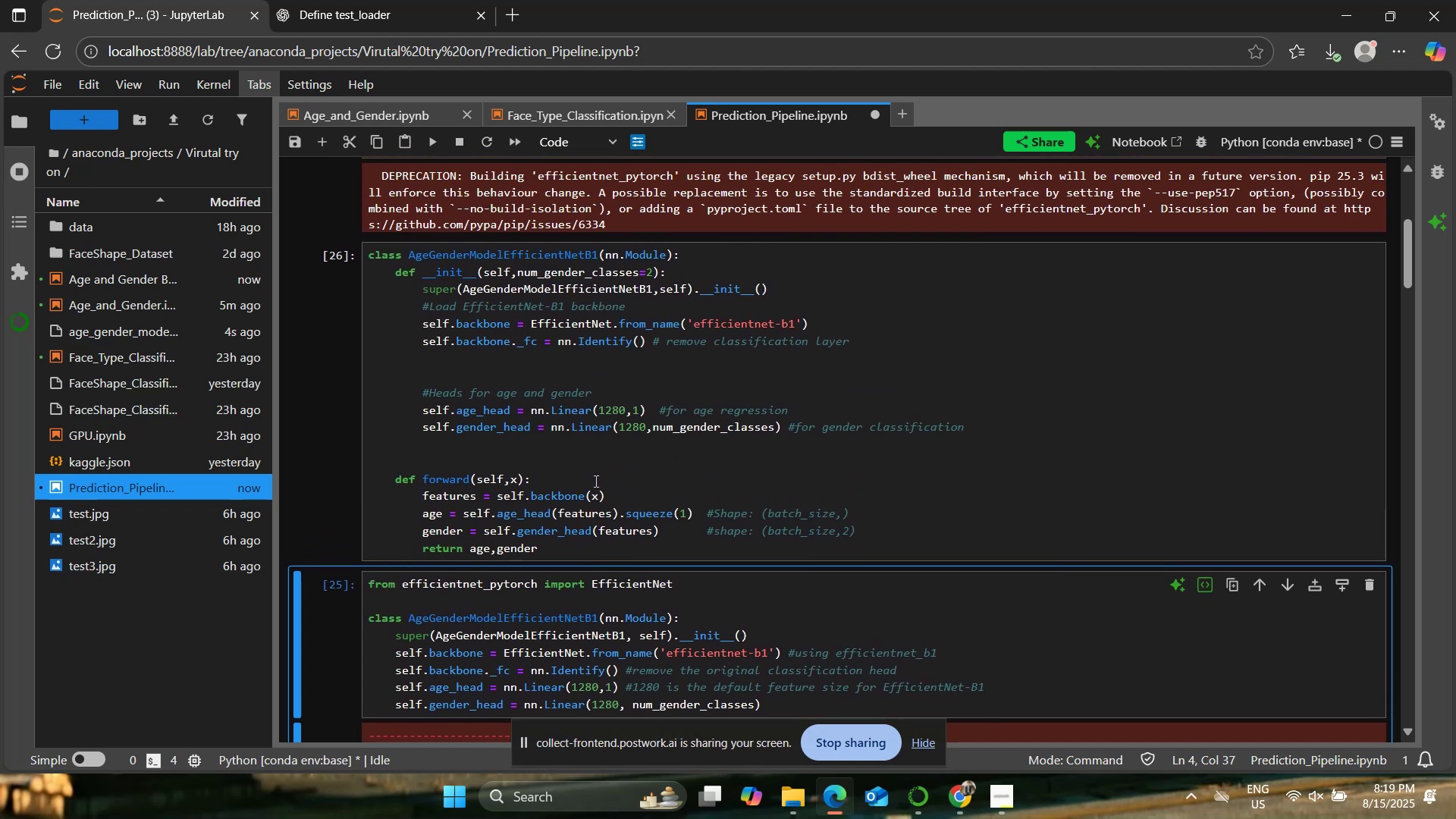 
left_click([598, 470])
 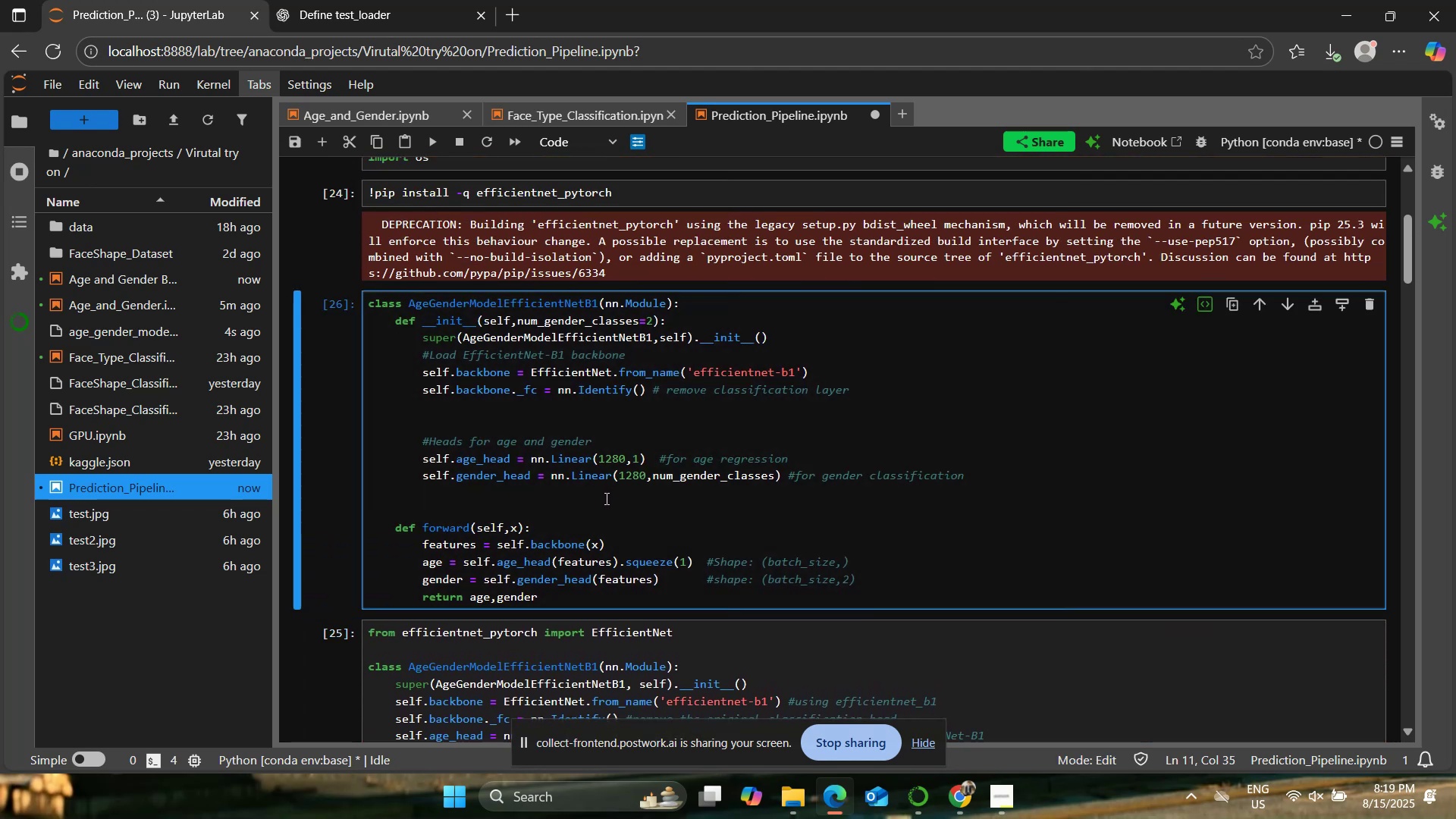 
scroll: coordinate [605, 498], scroll_direction: down, amount: 1.0
 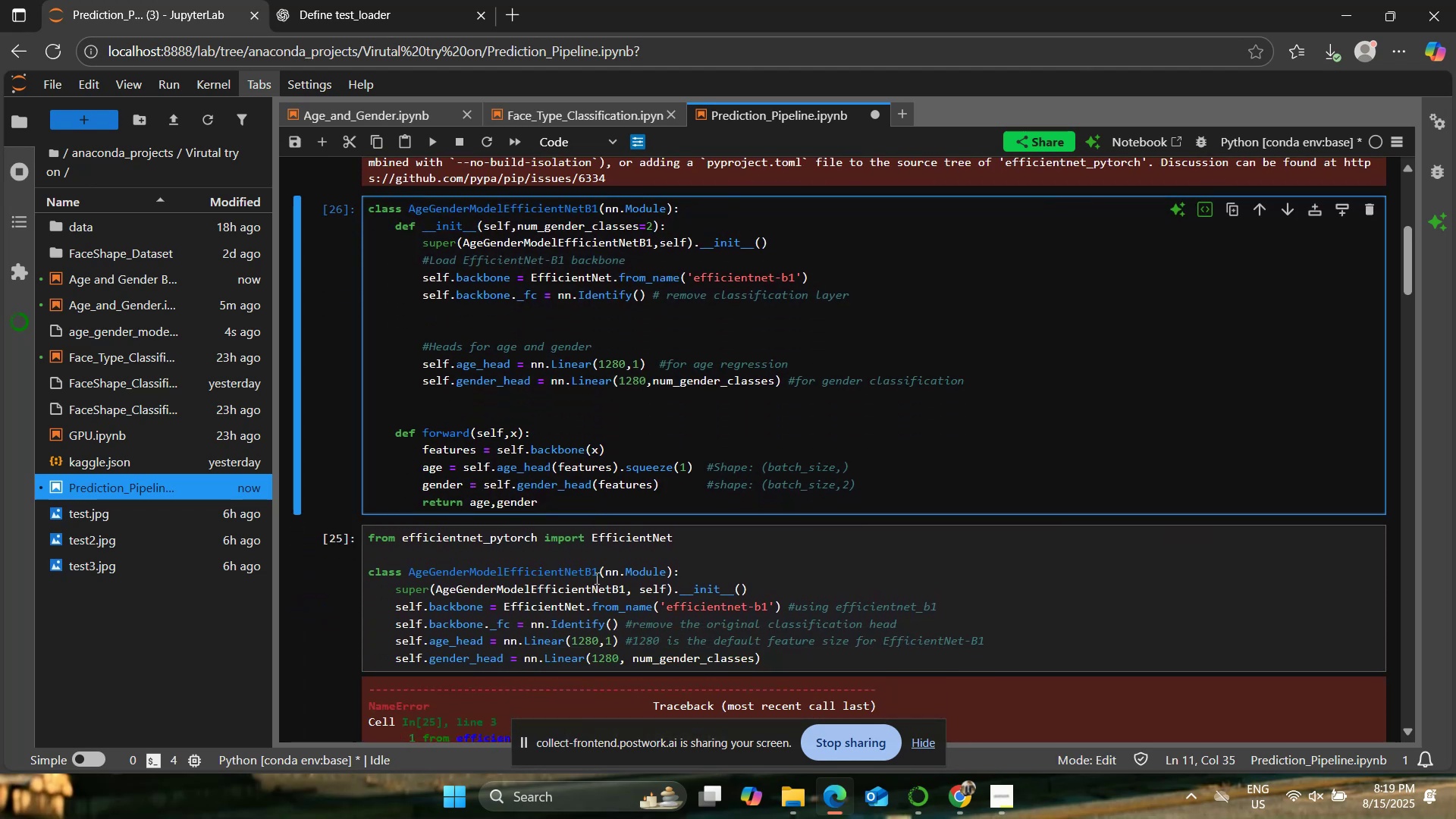 
left_click([598, 589])
 